 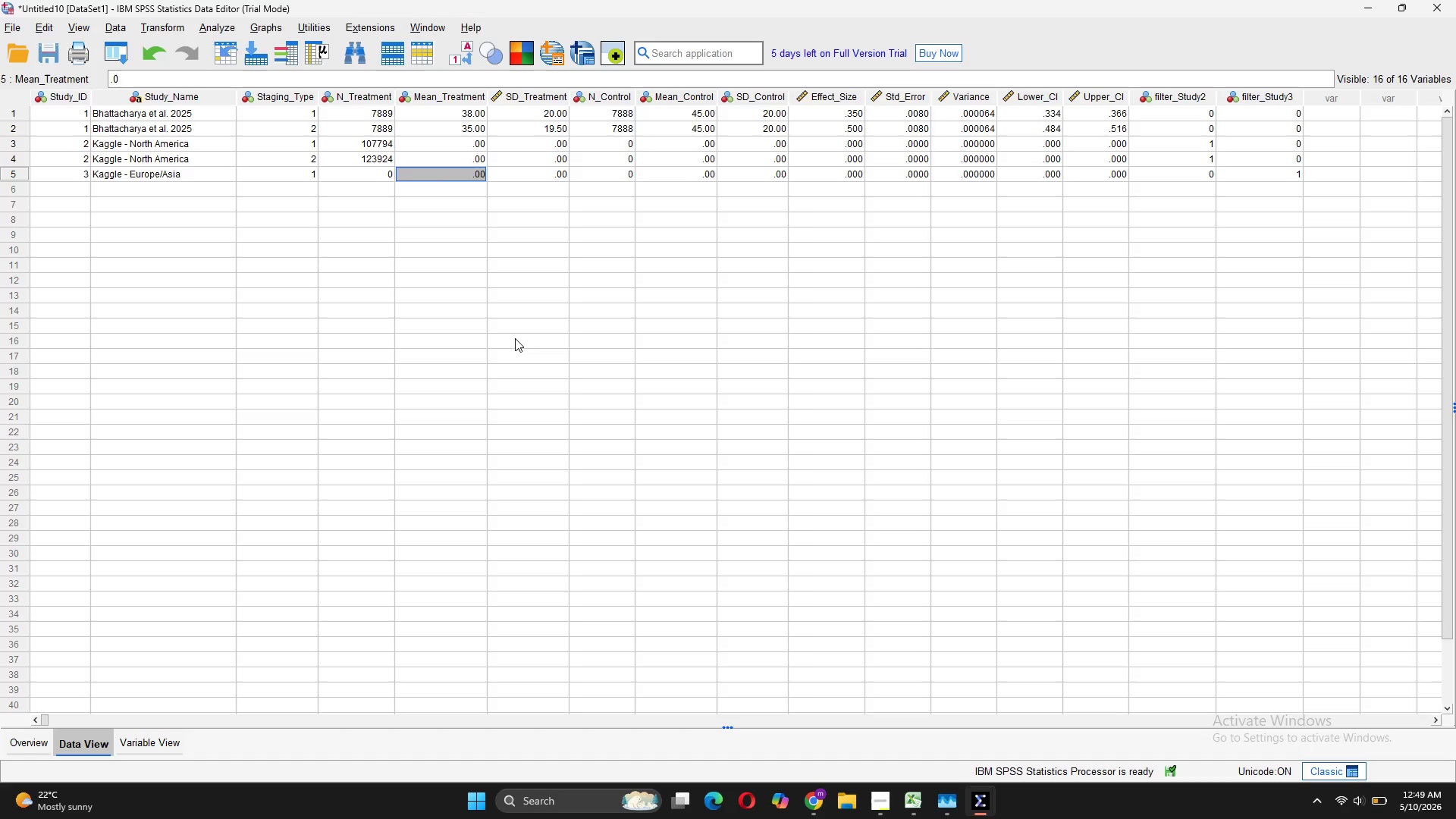 
left_click([353, 174])
 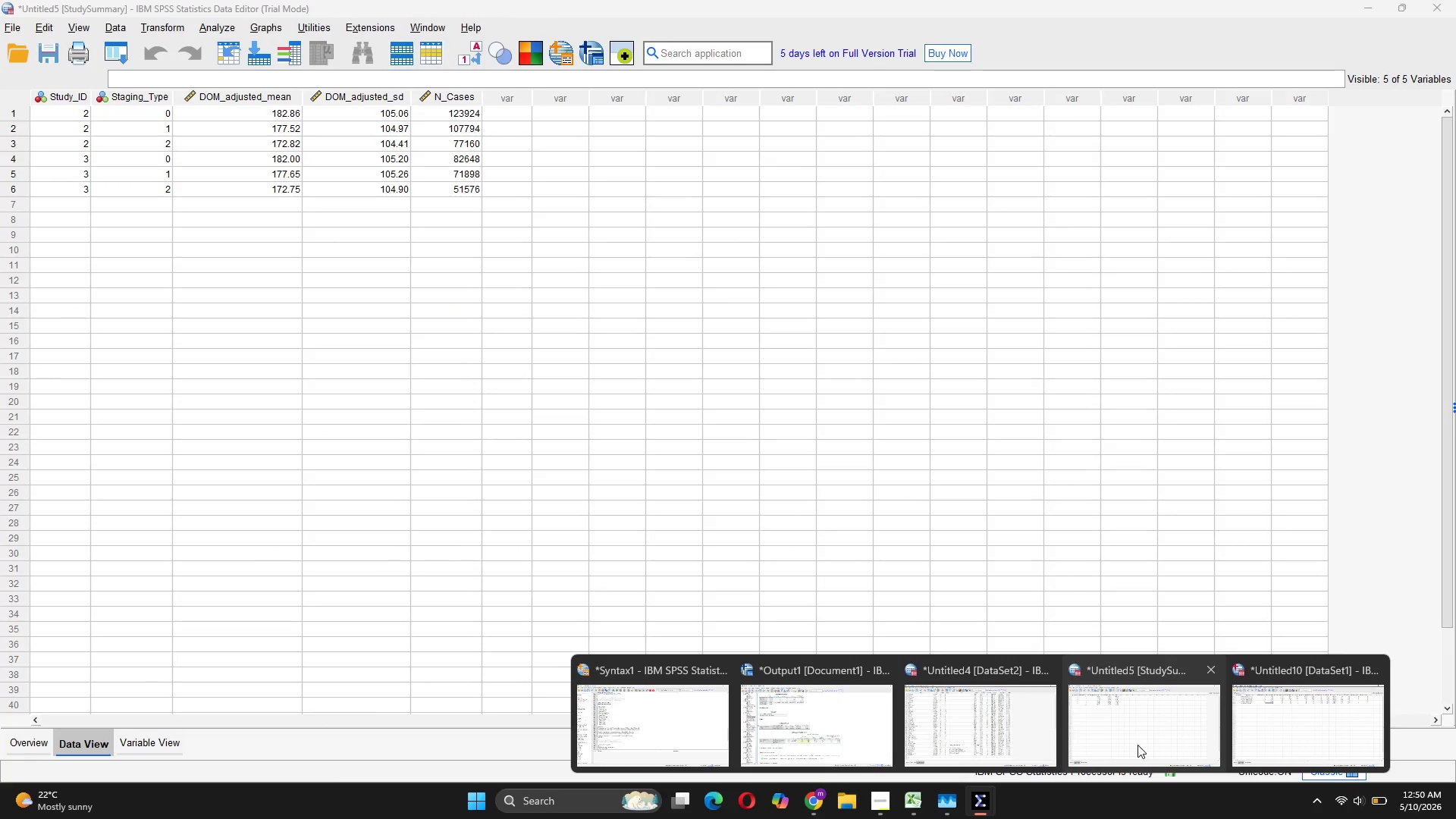 
wait(6.06)
 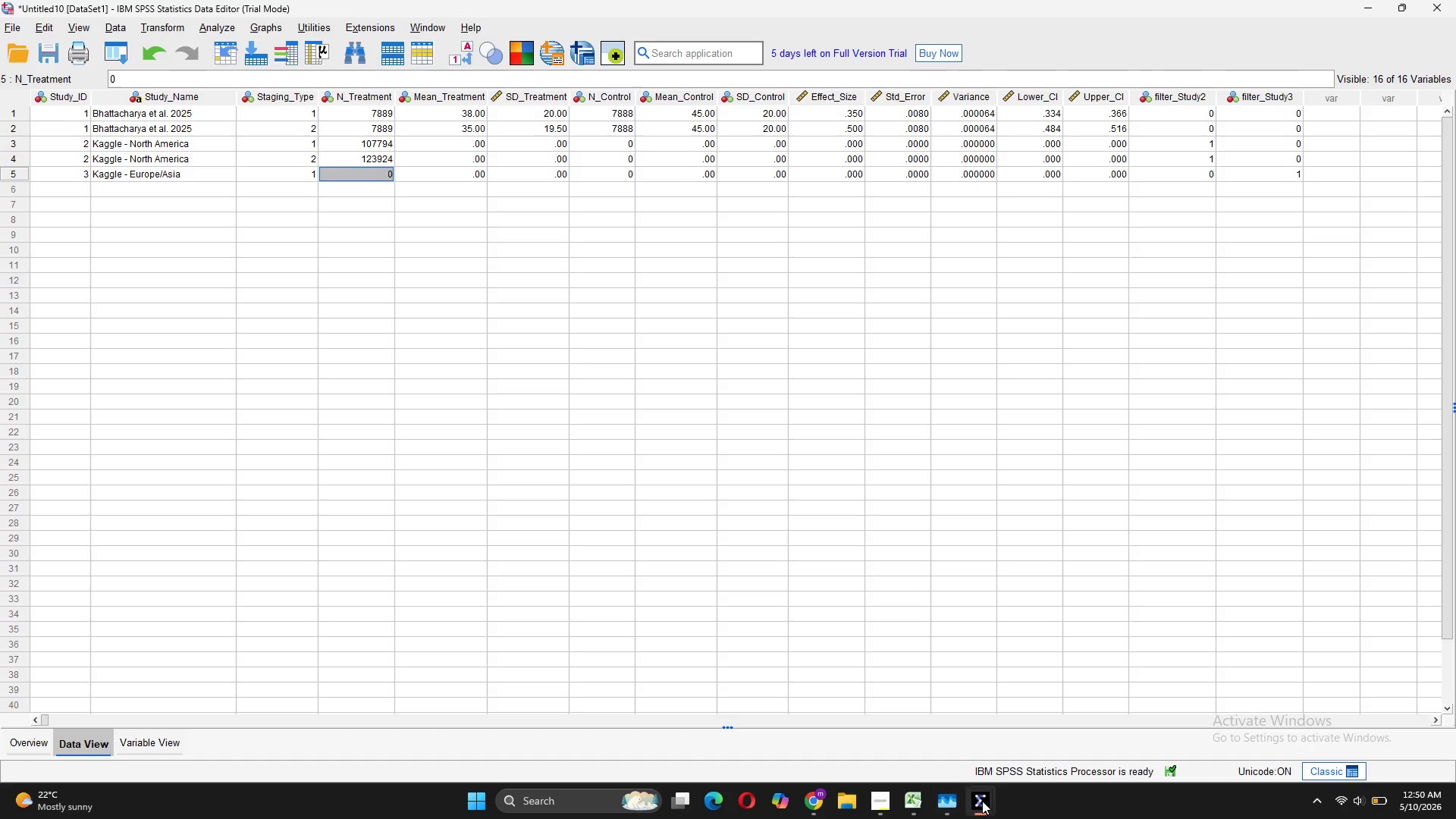 
left_click([973, 741])
 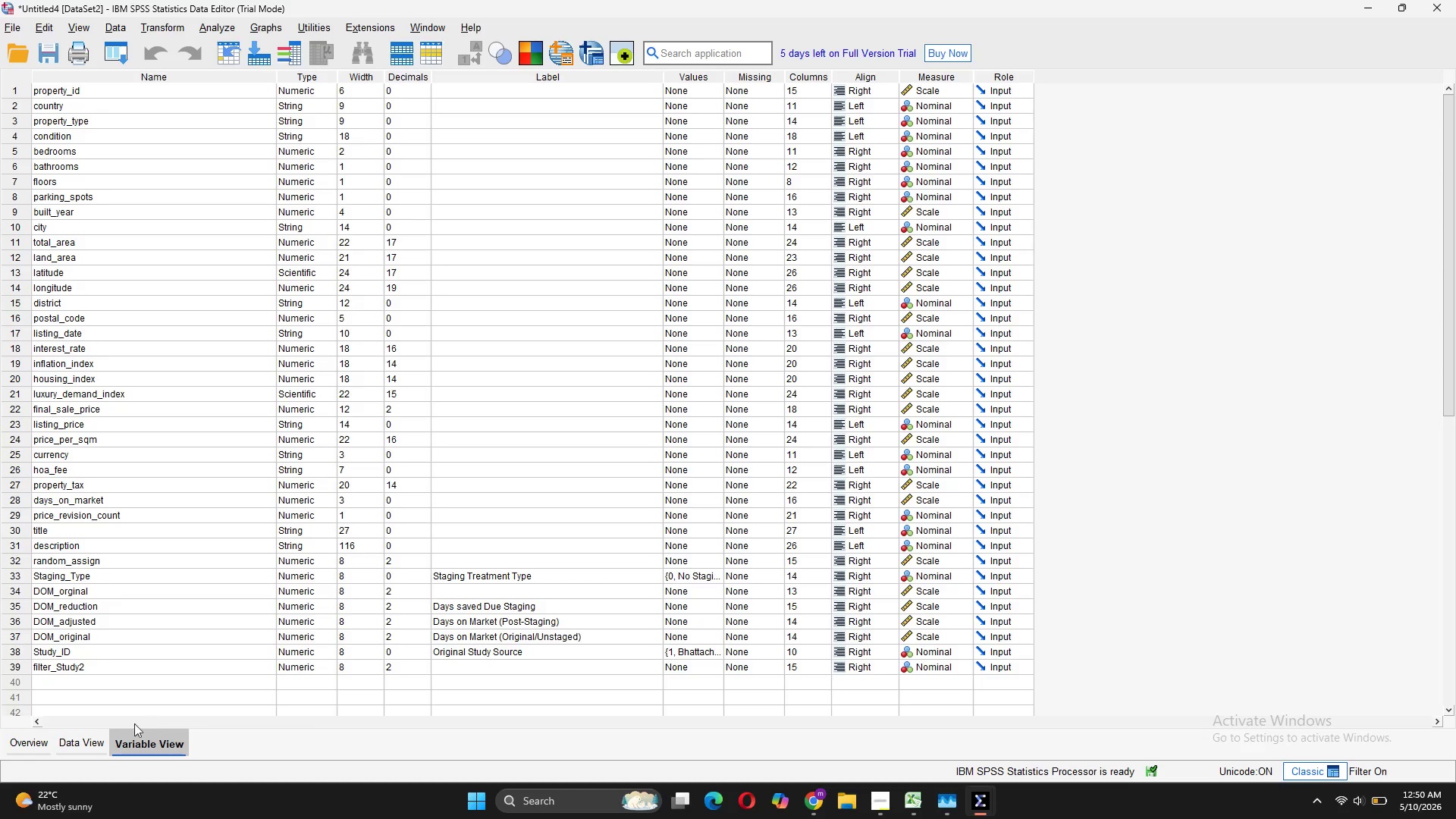 
left_click([69, 754])
 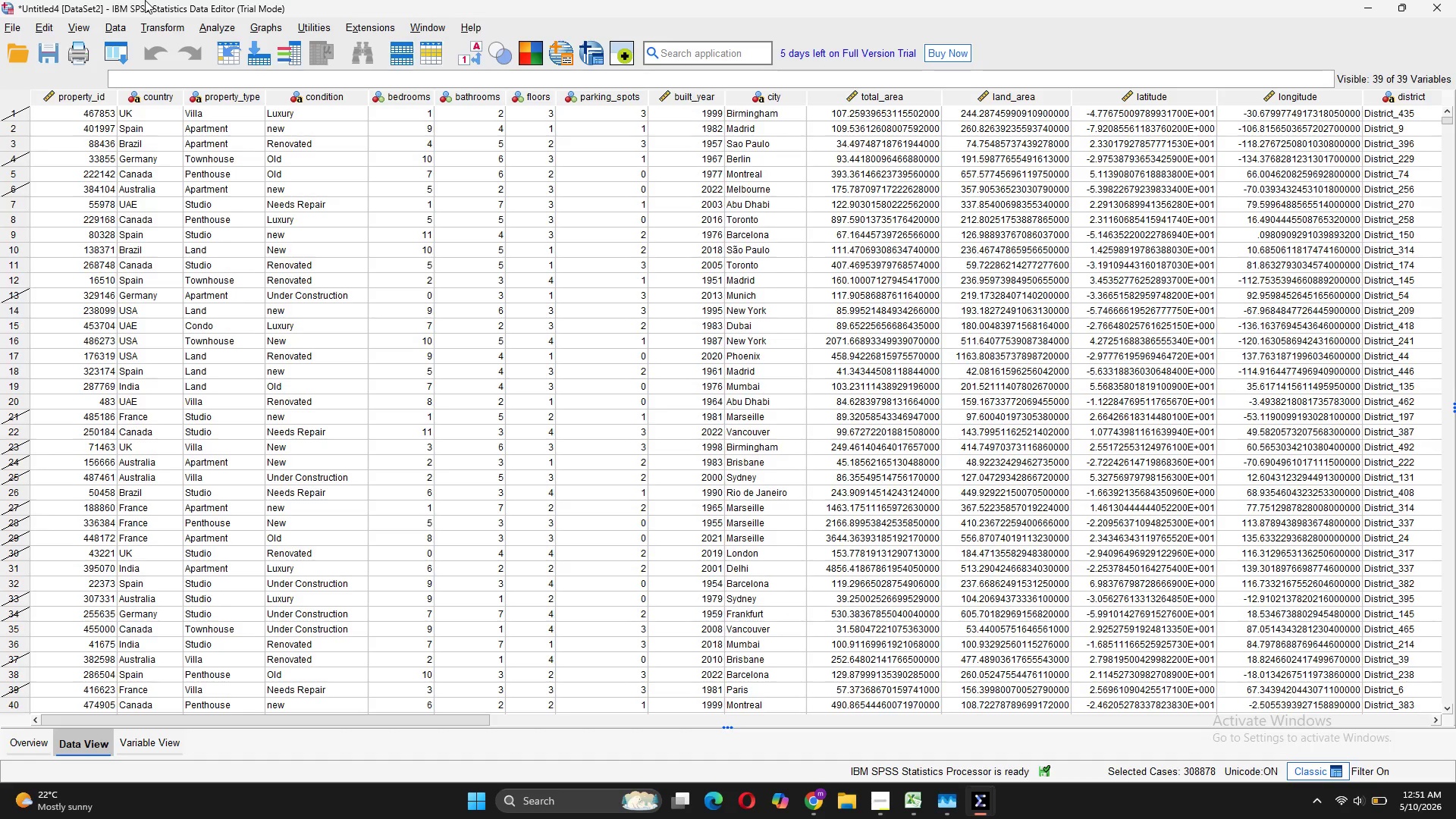 
wait(65.28)
 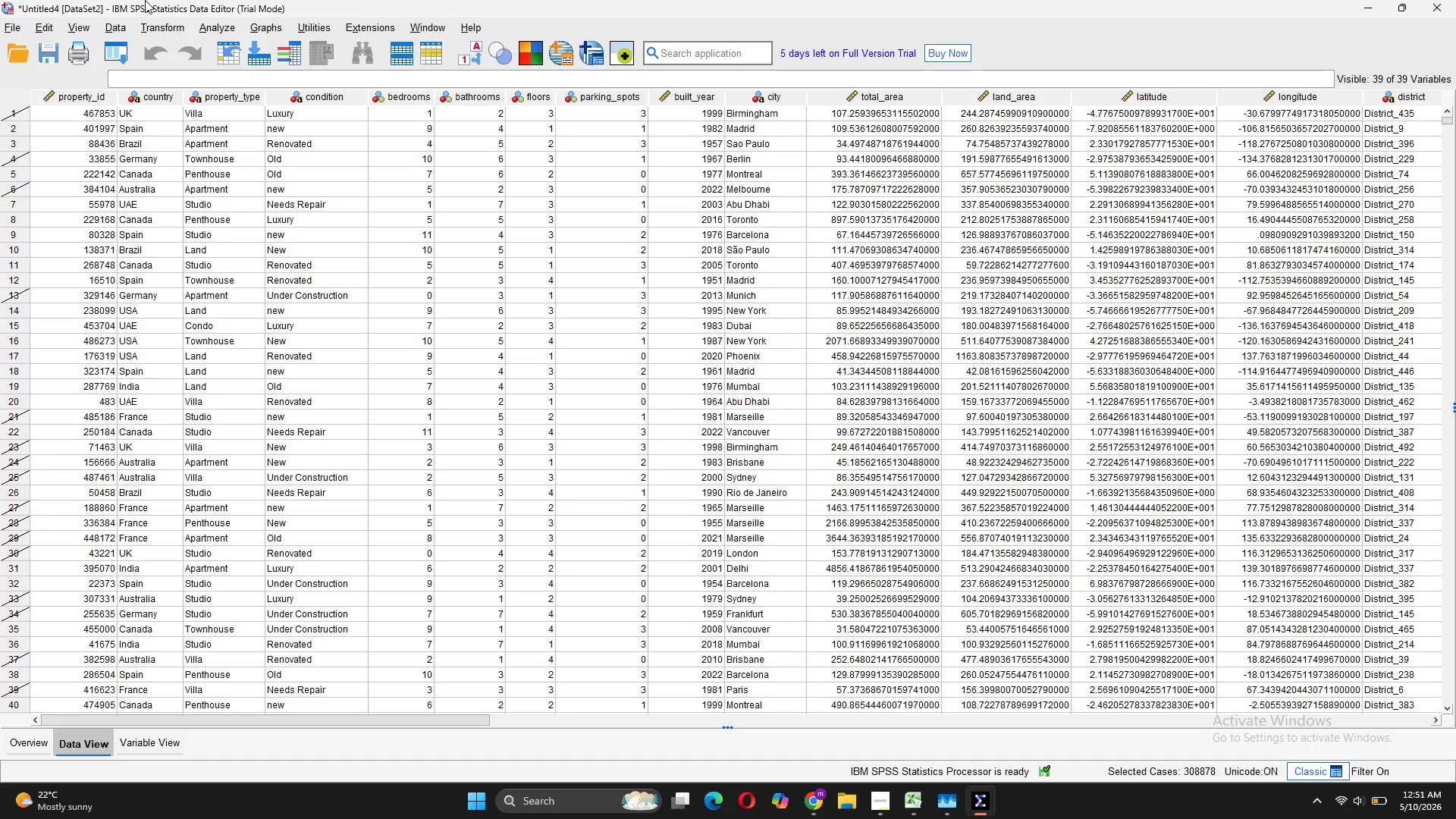 
left_click([526, 158])
 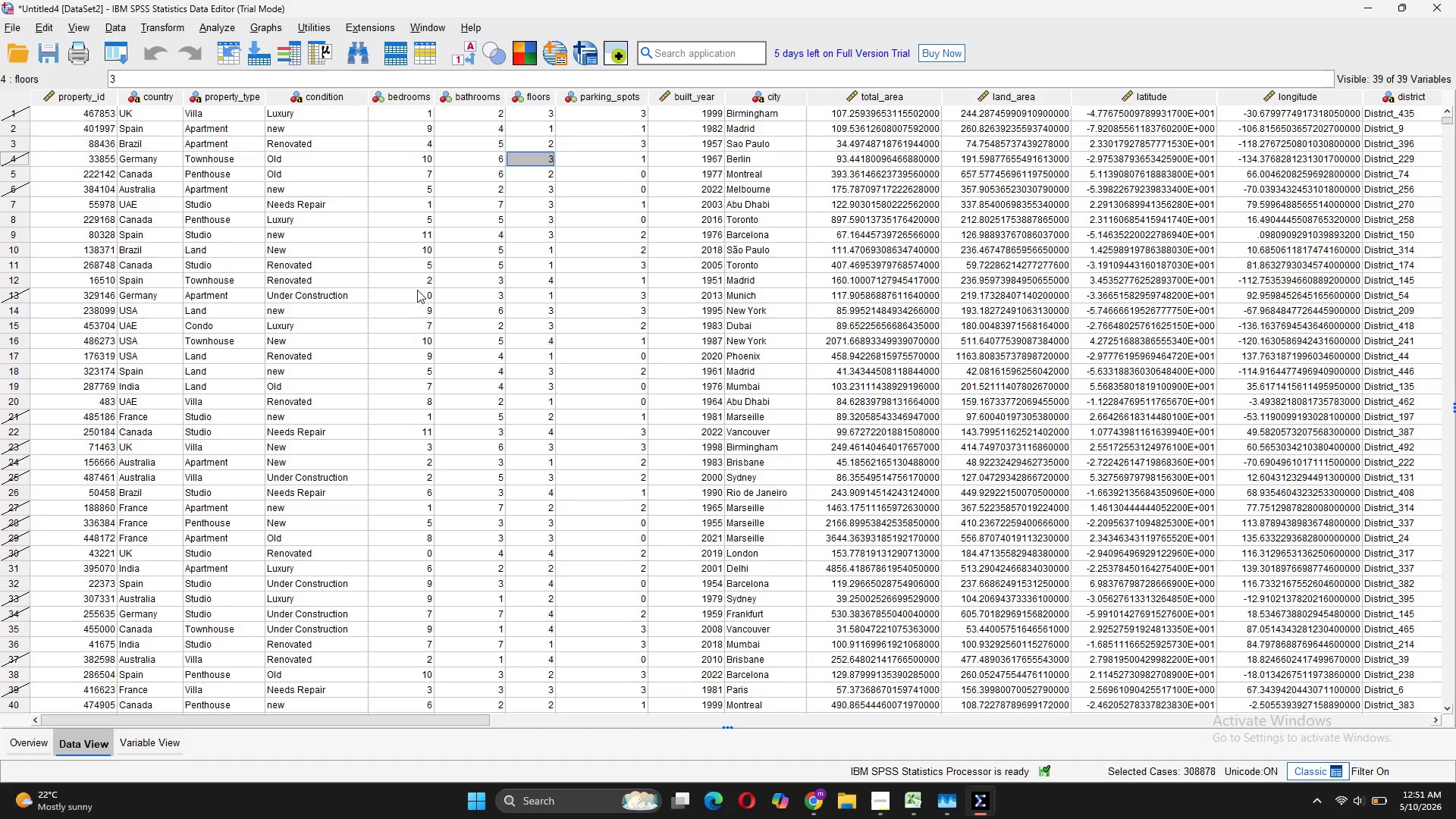 
wait(28.53)
 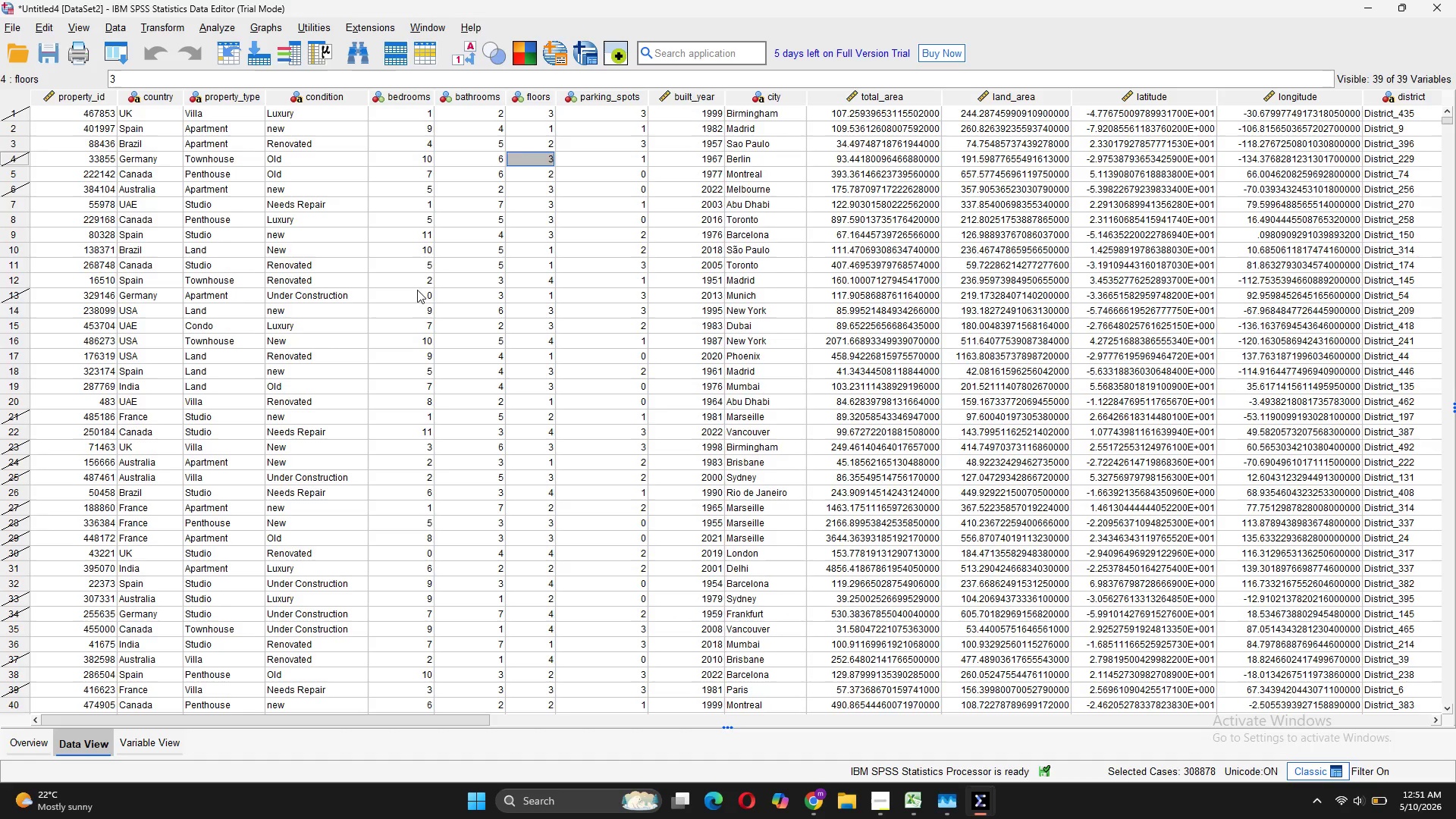 
left_click([974, 732])
 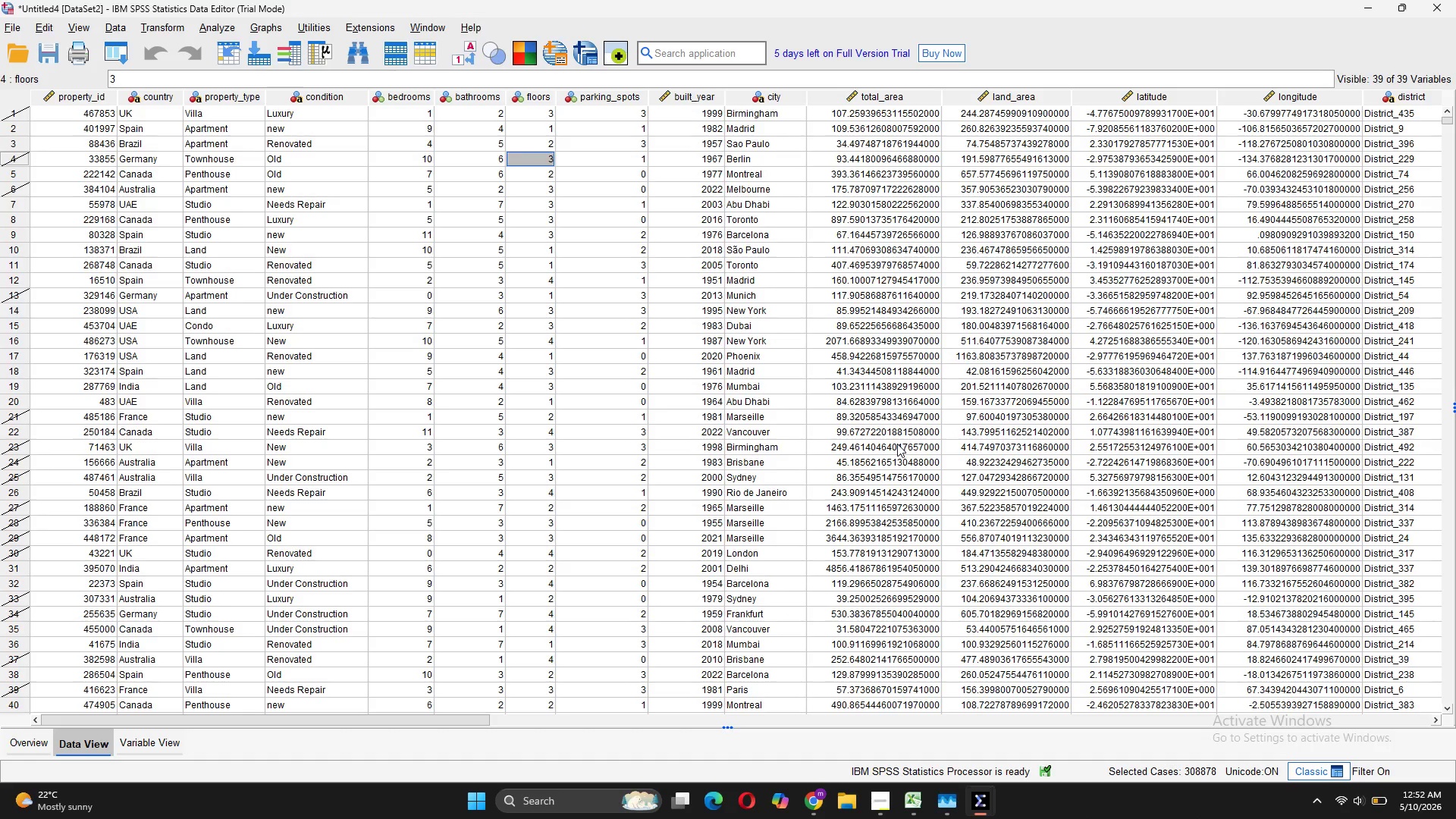 
wait(21.55)
 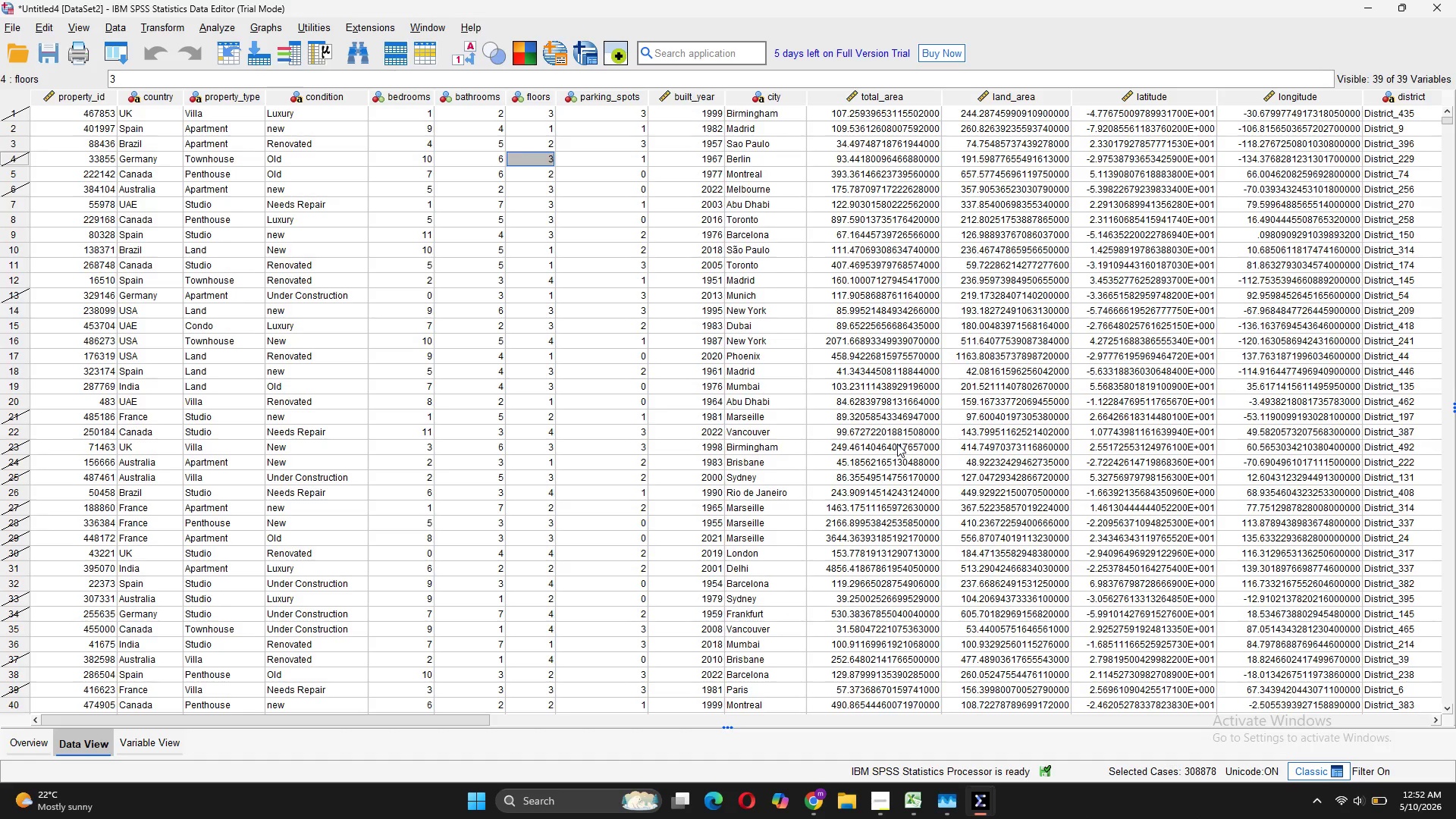 
left_click([1247, 732])
 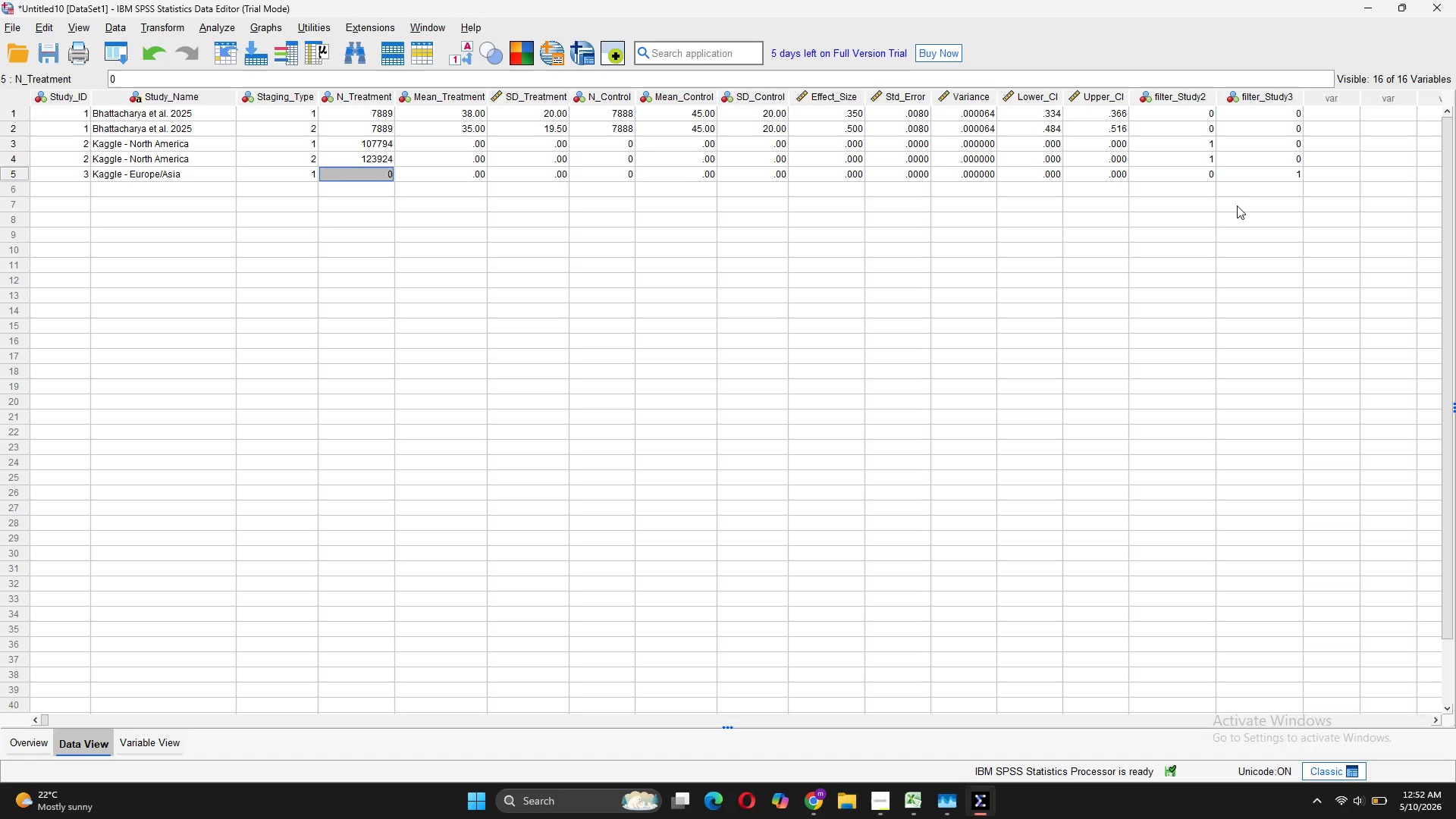 
wait(22.01)
 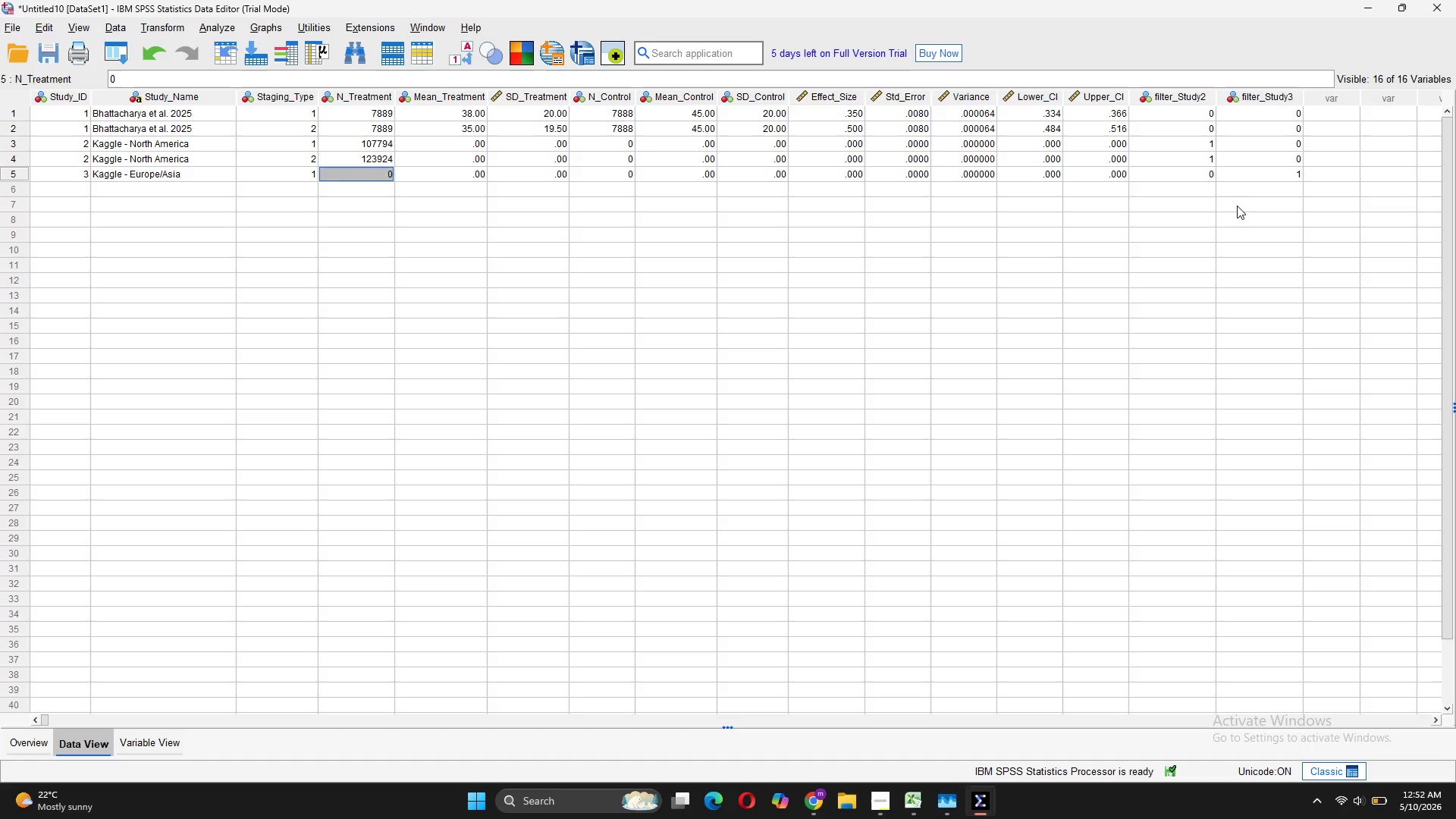 
left_click([835, 737])
 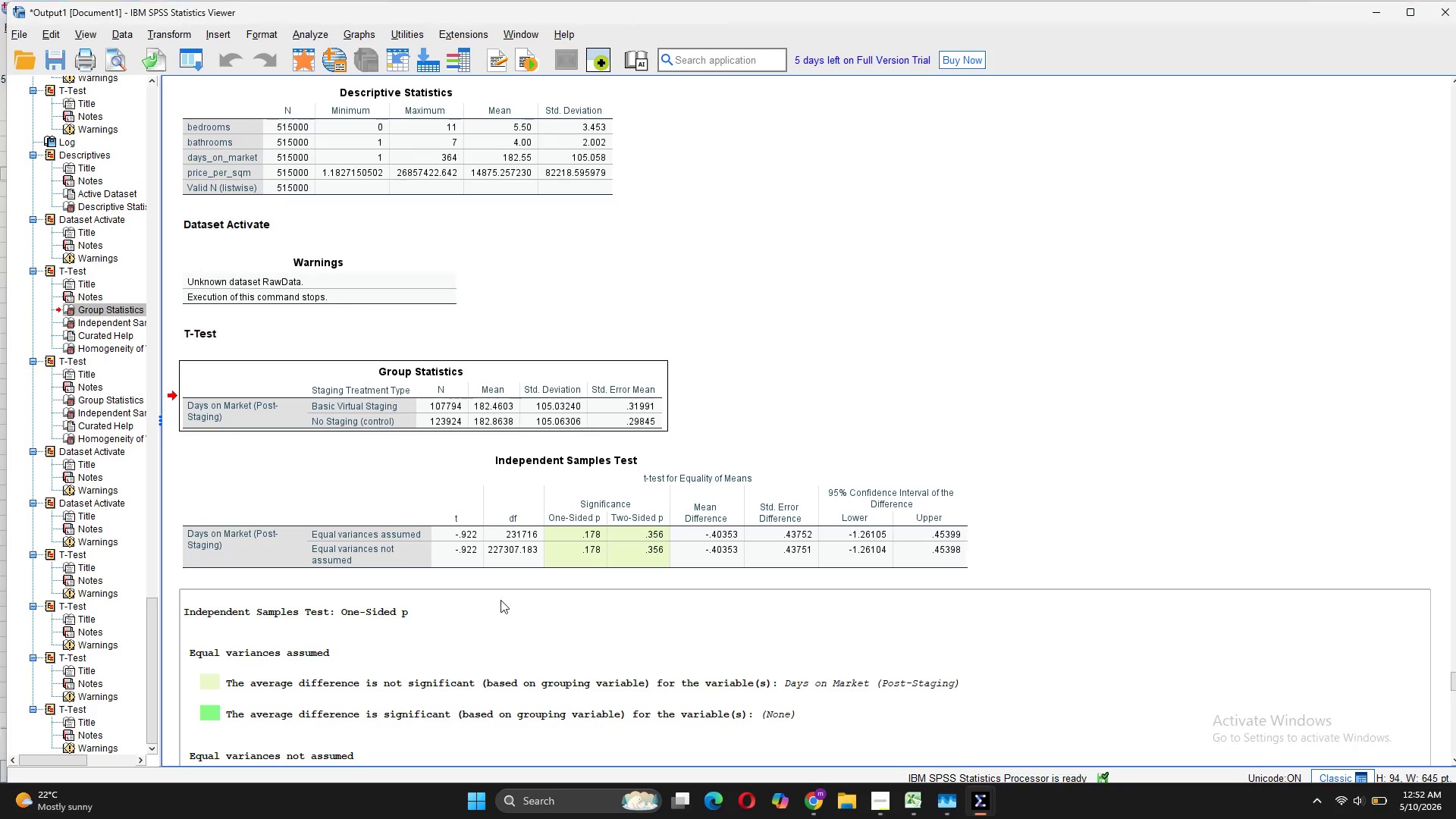 
mouse_move([477, 579])
 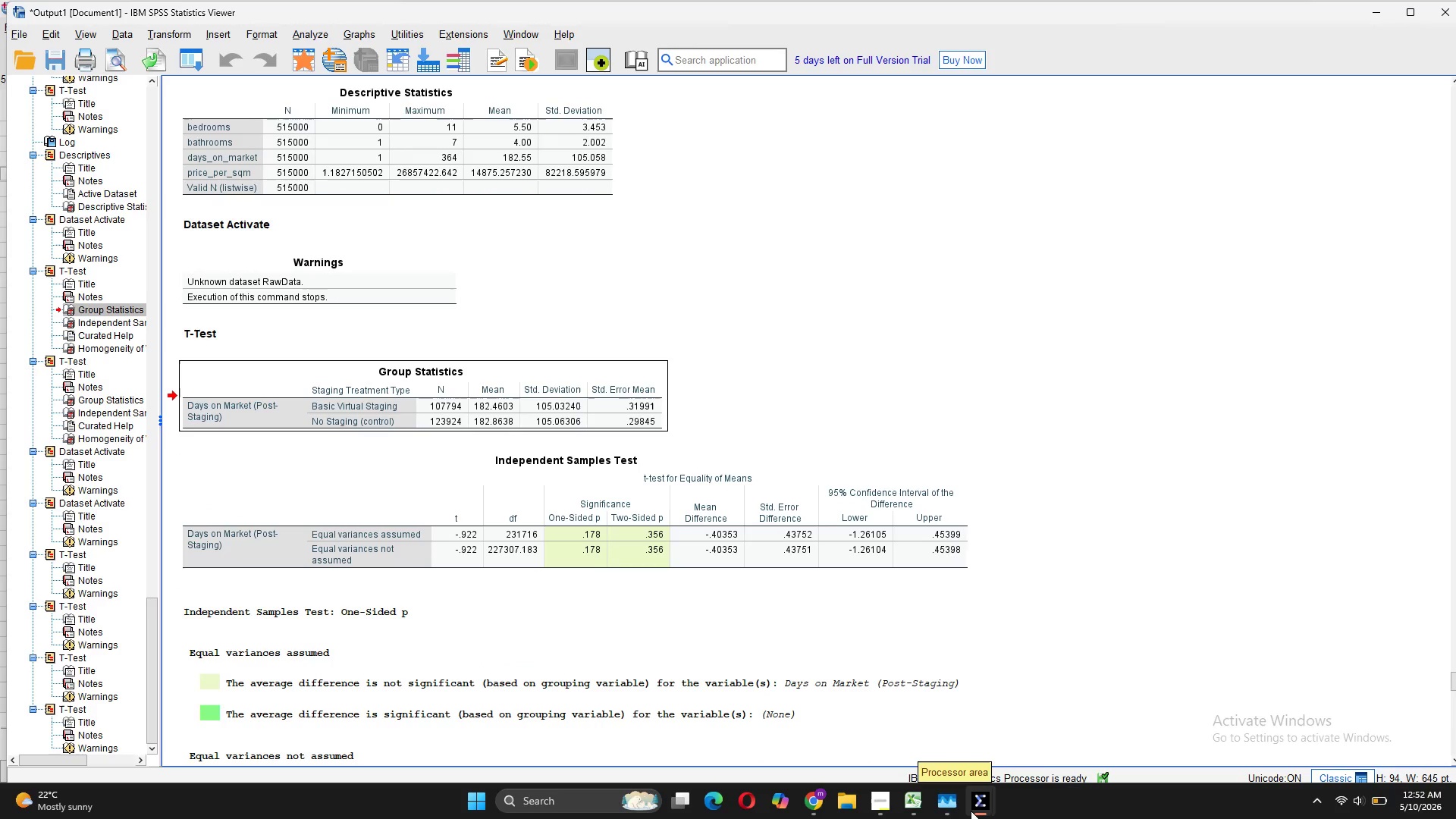 
wait(9.75)
 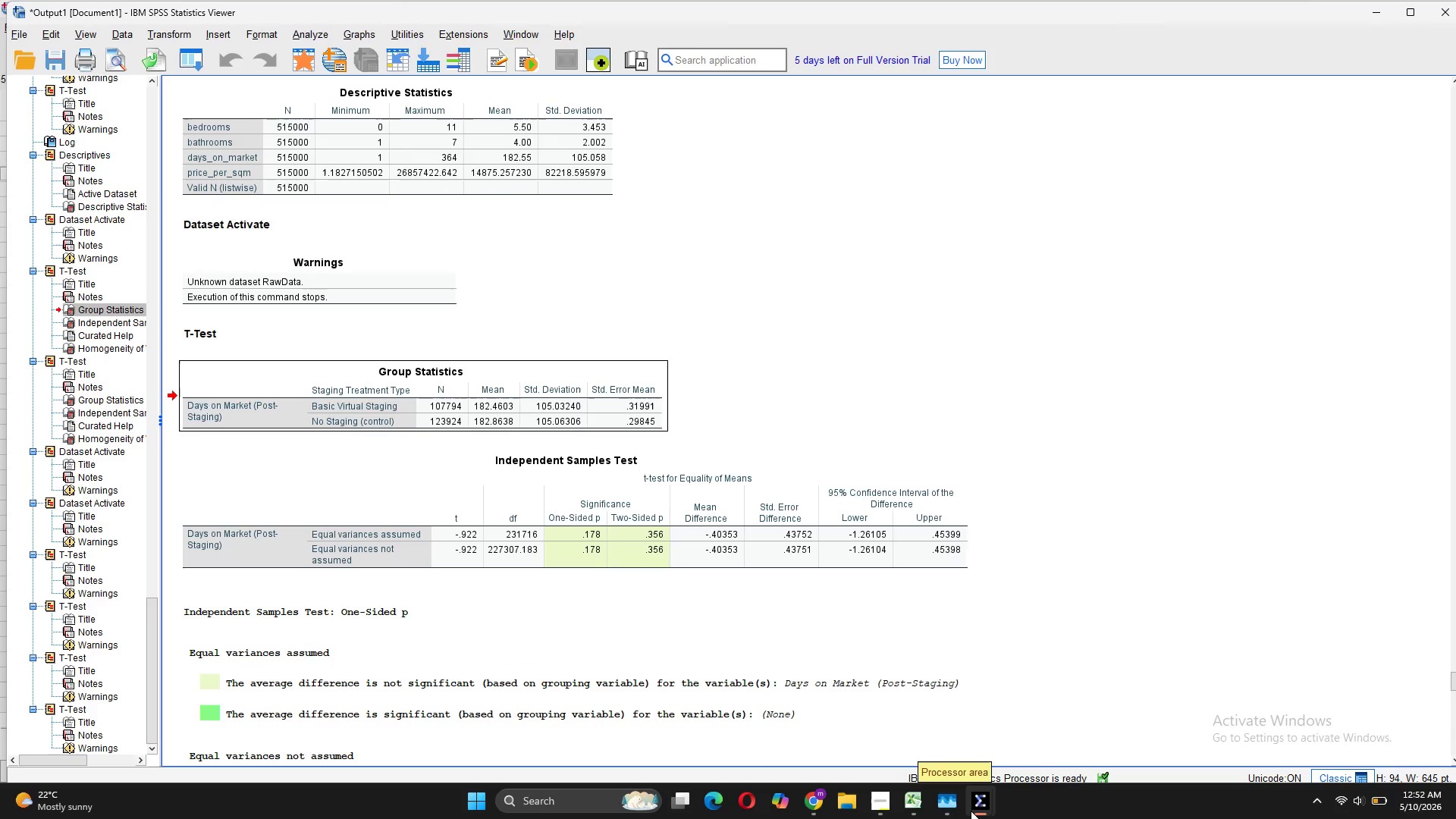 
left_click([1254, 711])
 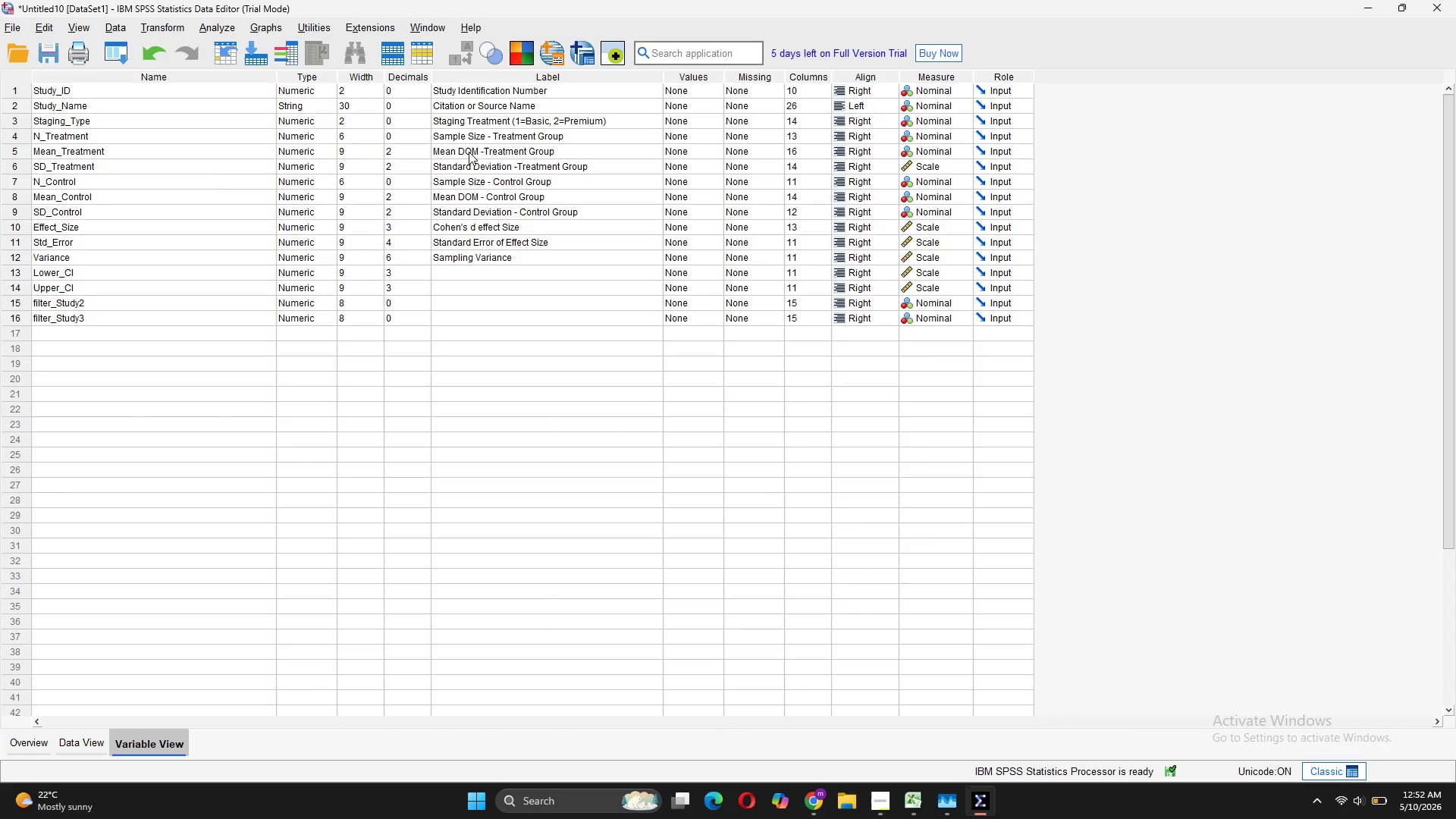 
wait(8.82)
 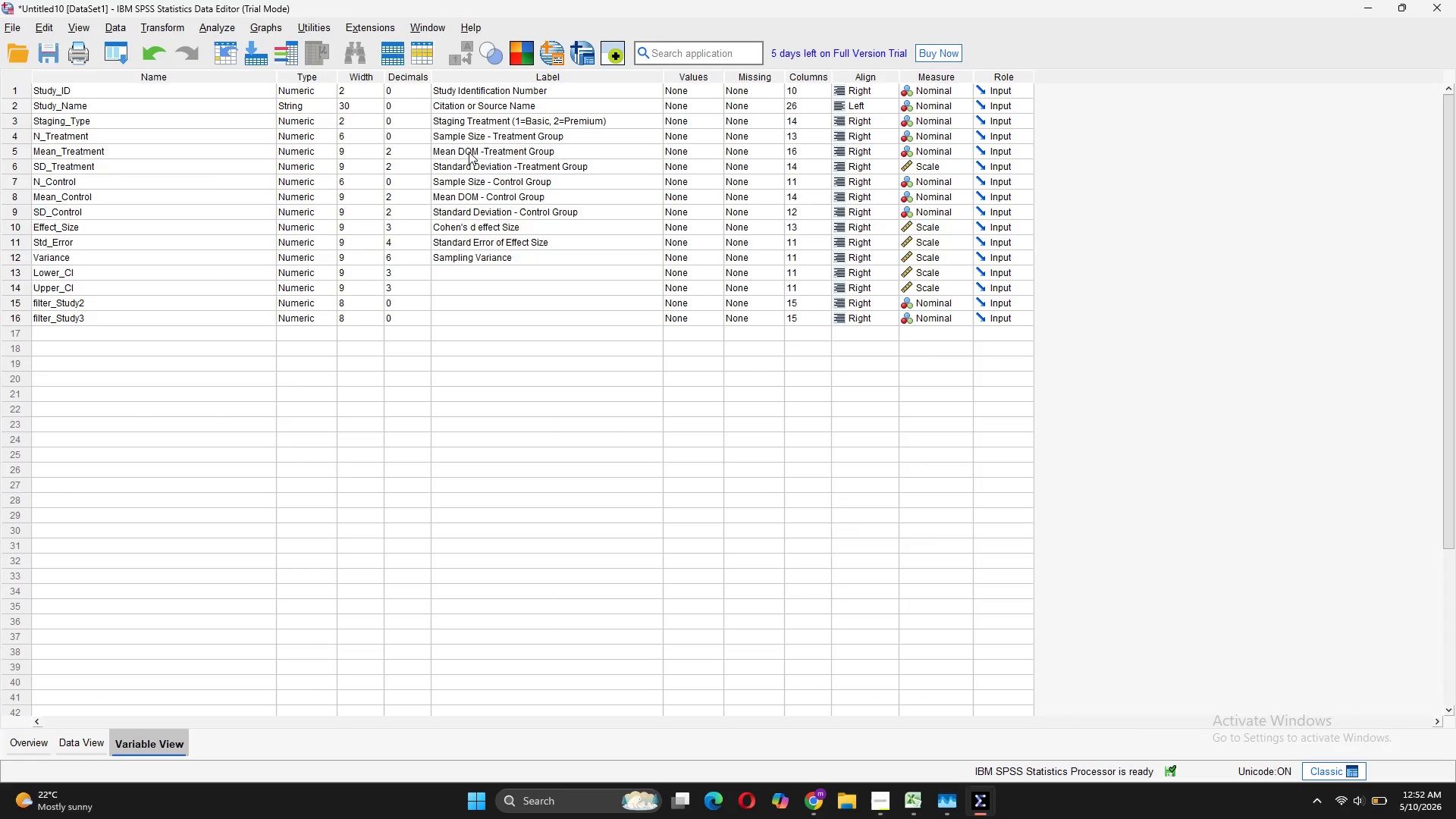 
mouse_move([1119, 749])
 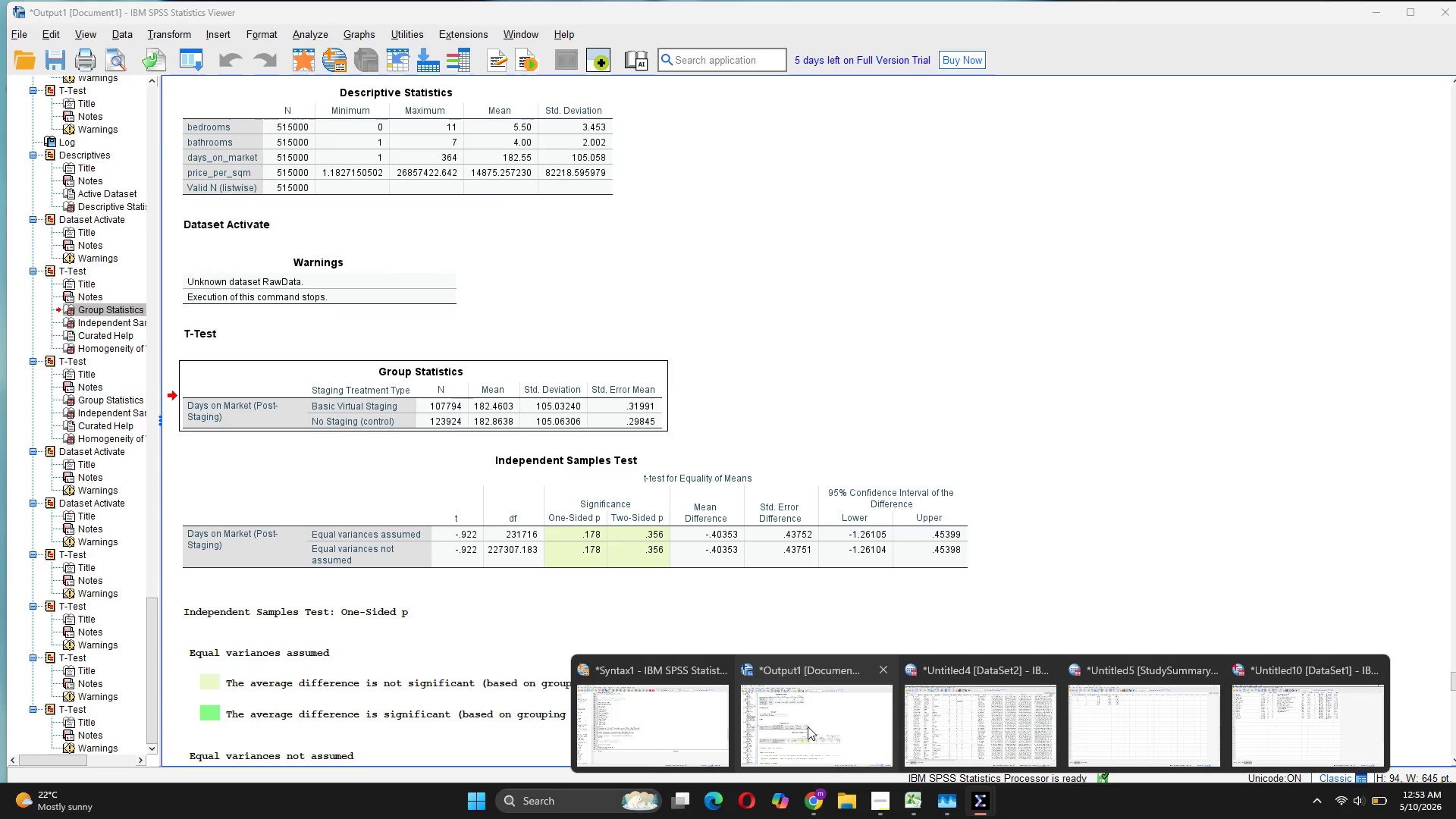 
wait(15.24)
 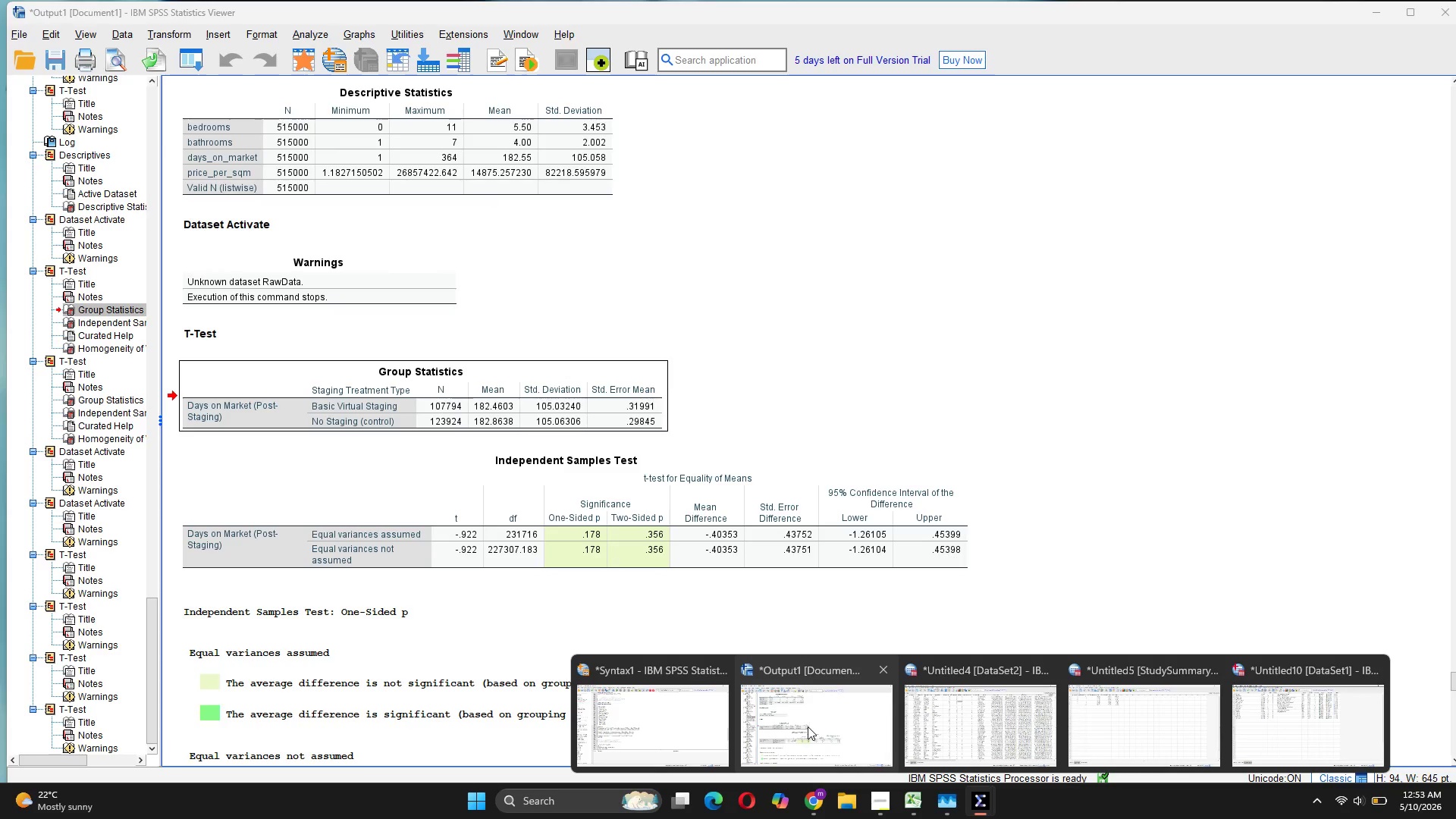 
left_click([808, 726])
 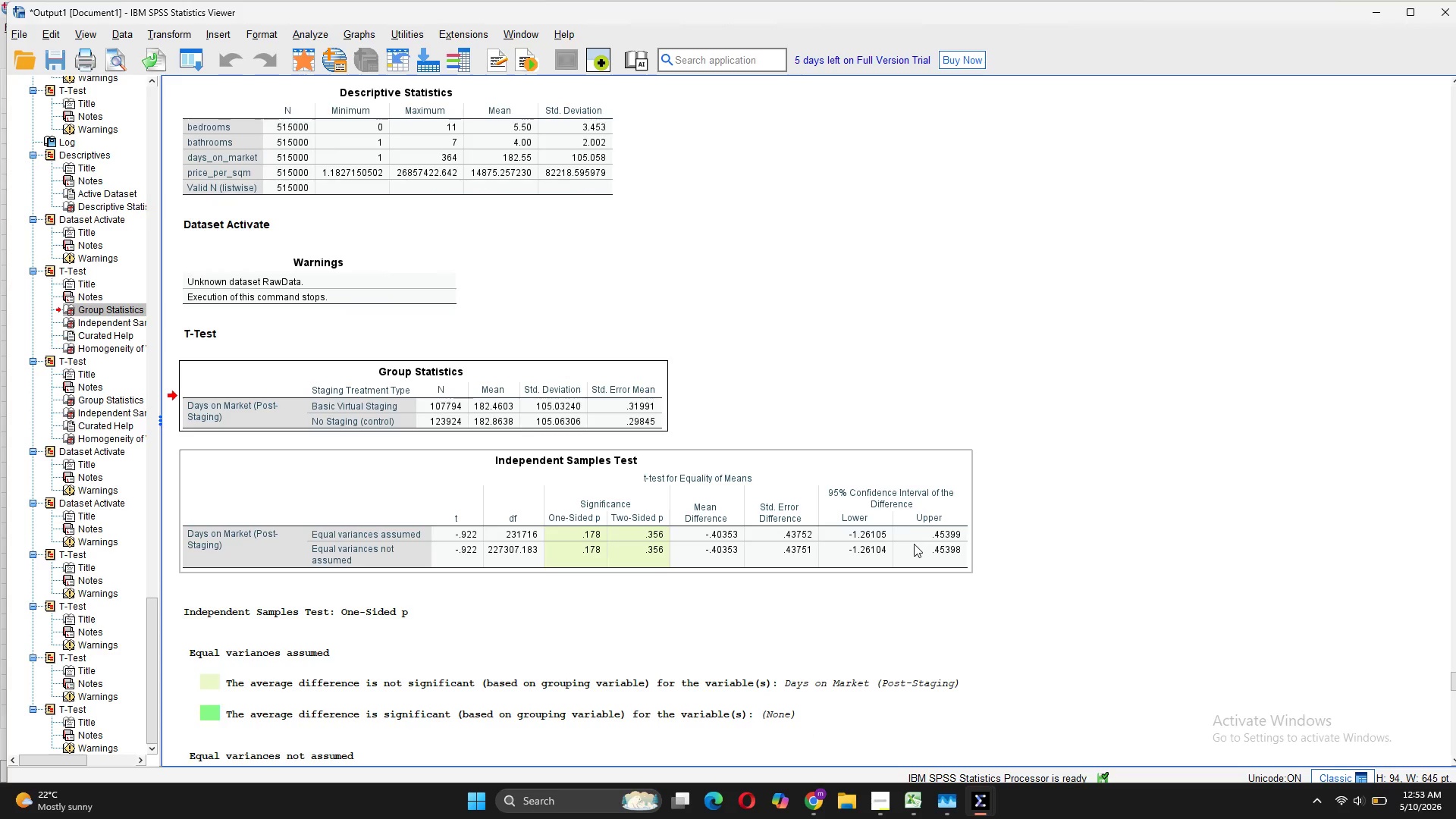 
mouse_move([1101, 664])
 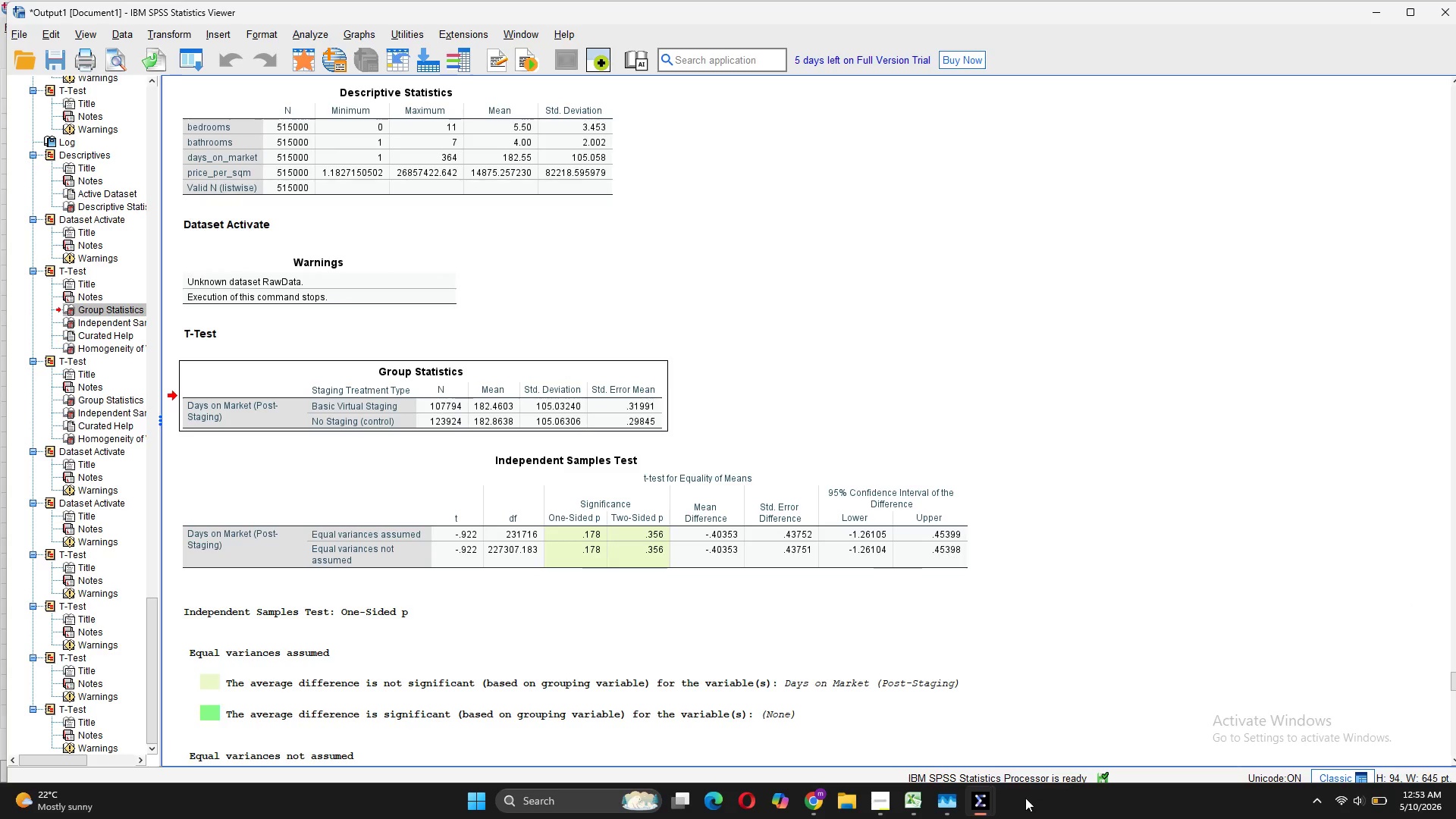 
mouse_move([994, 773])
 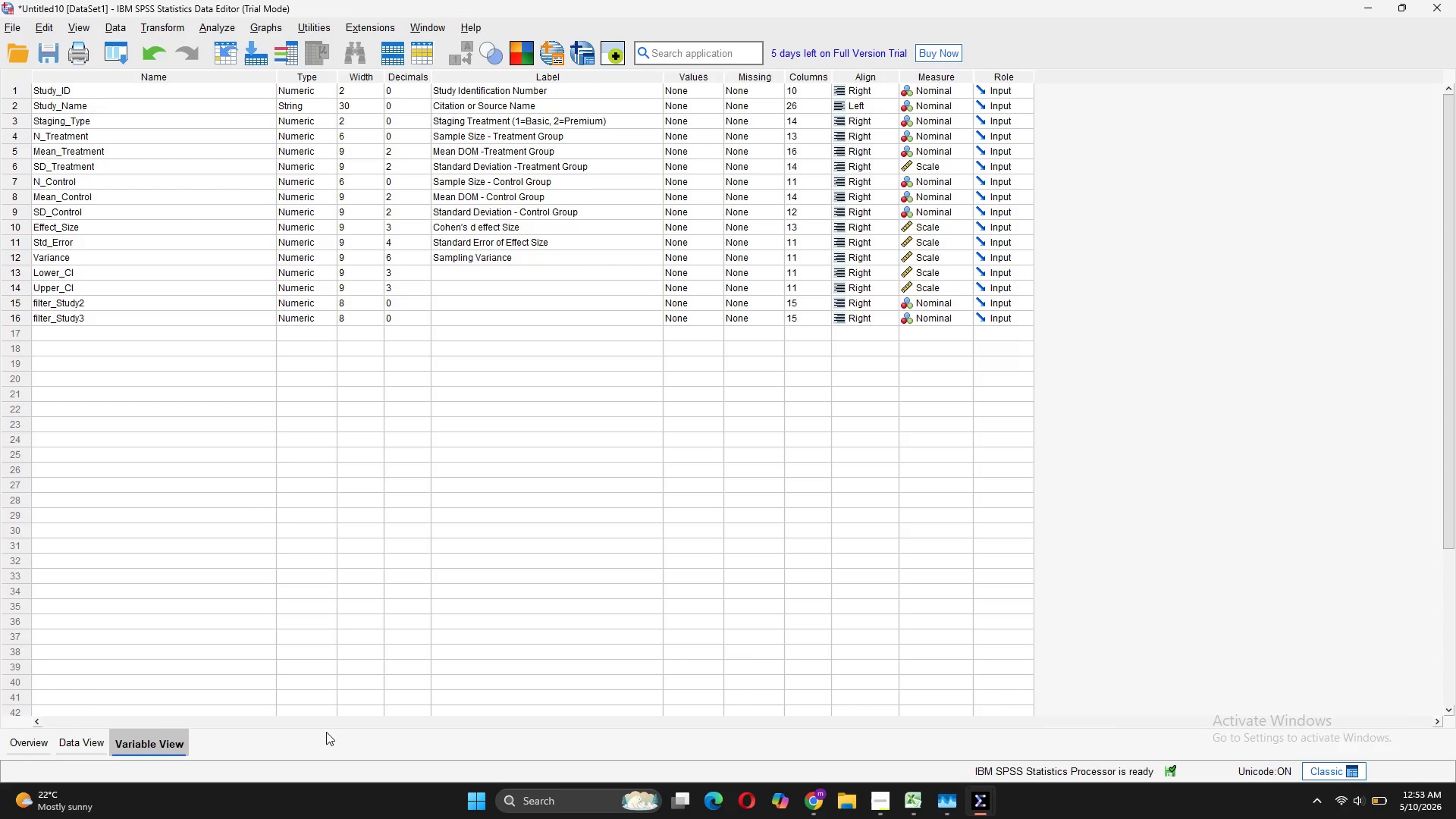 
left_click([72, 736])
 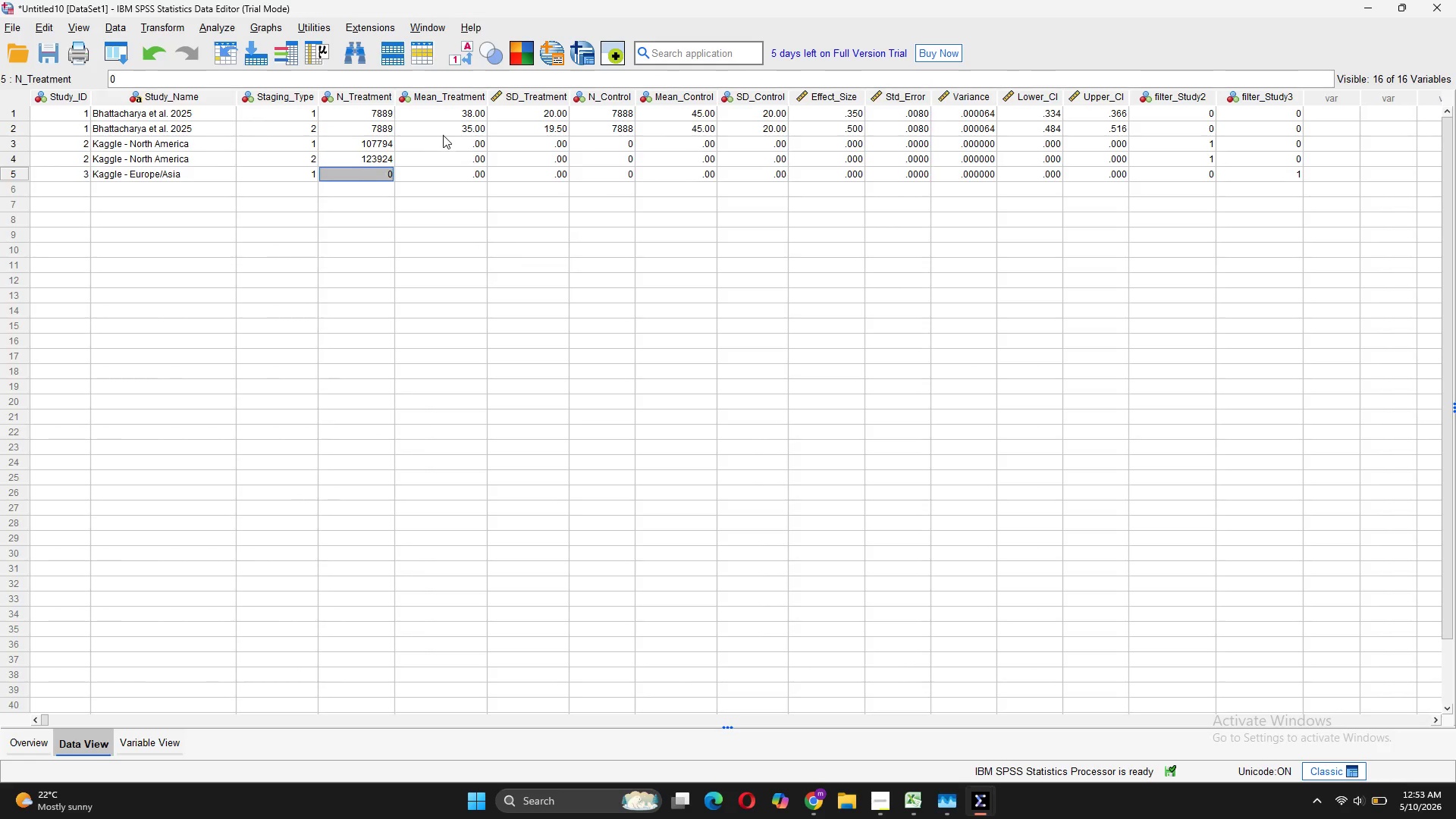 
double_click([447, 140])
 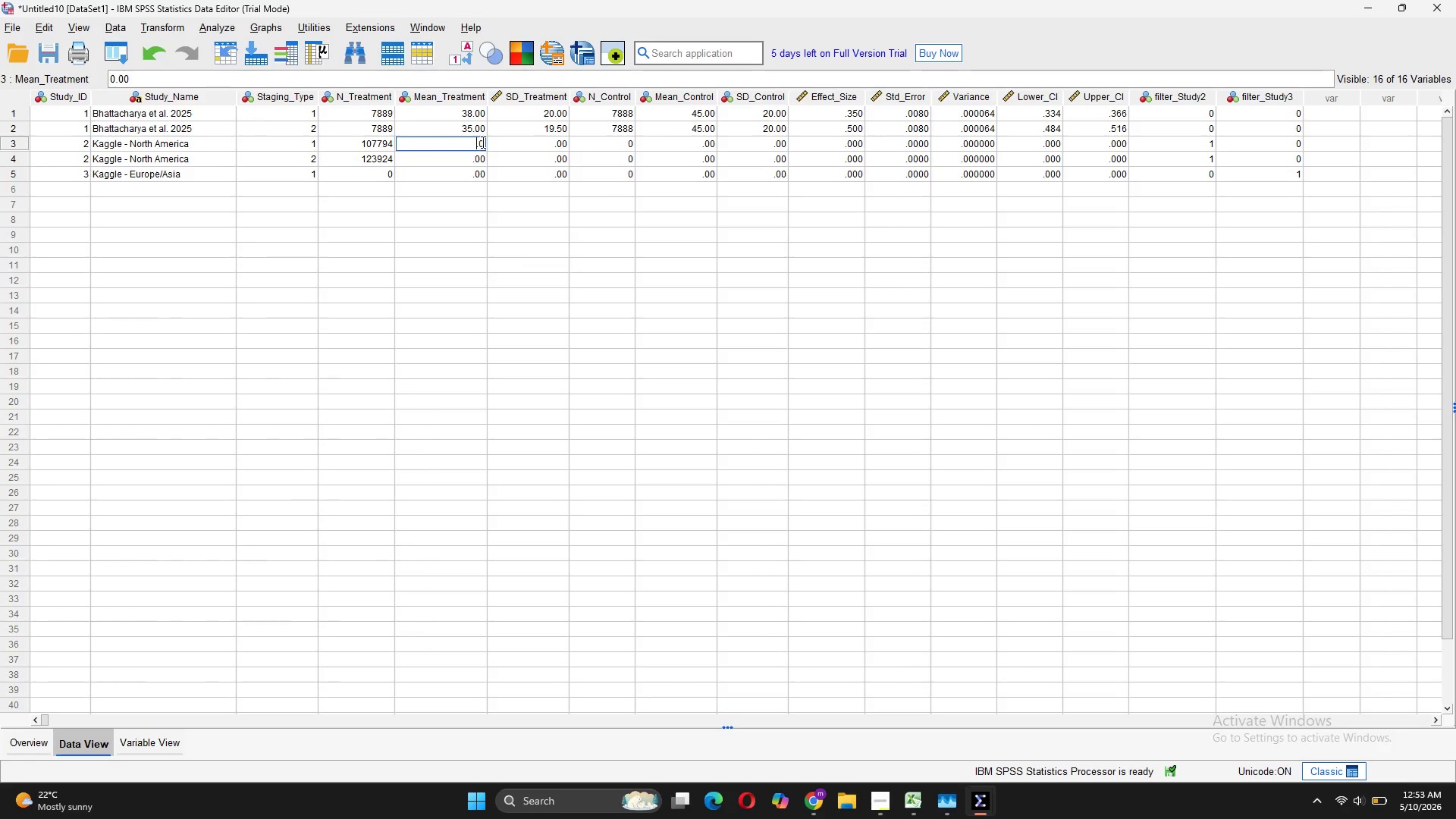 
left_click_drag(start_coordinate=[483, 142], to_coordinate=[475, 145])
 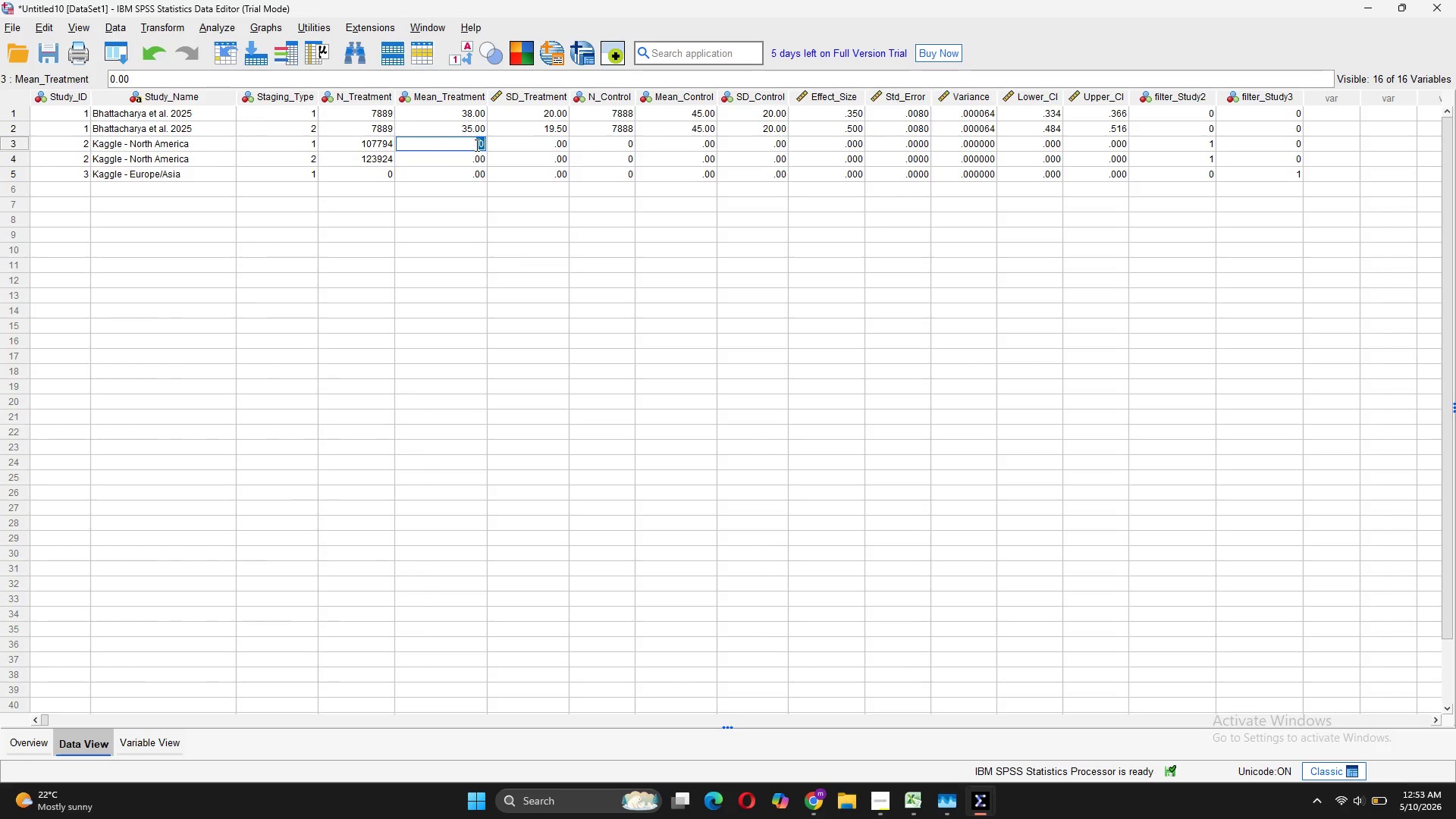 
type(182.46)
 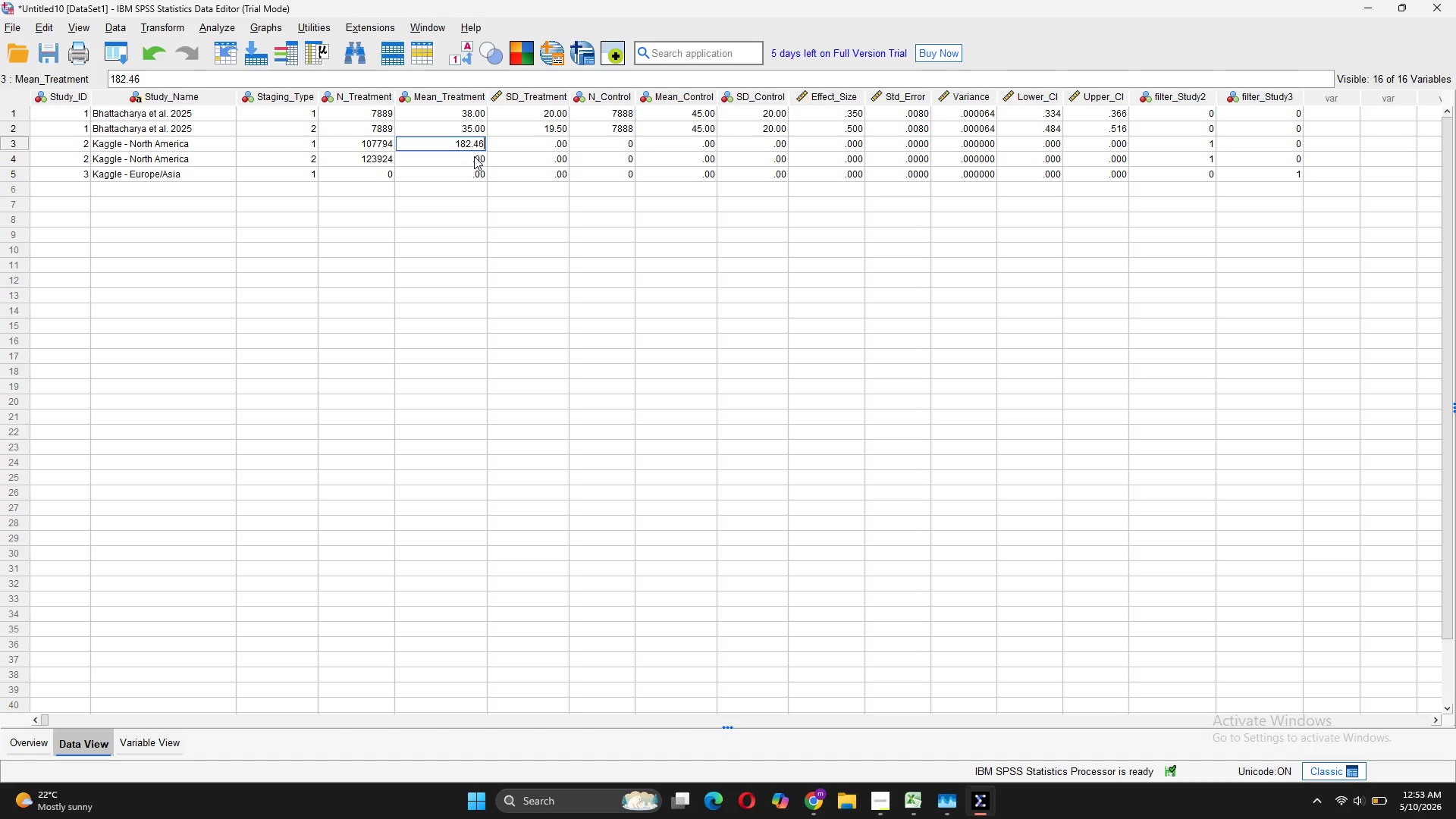 
double_click([474, 156])
 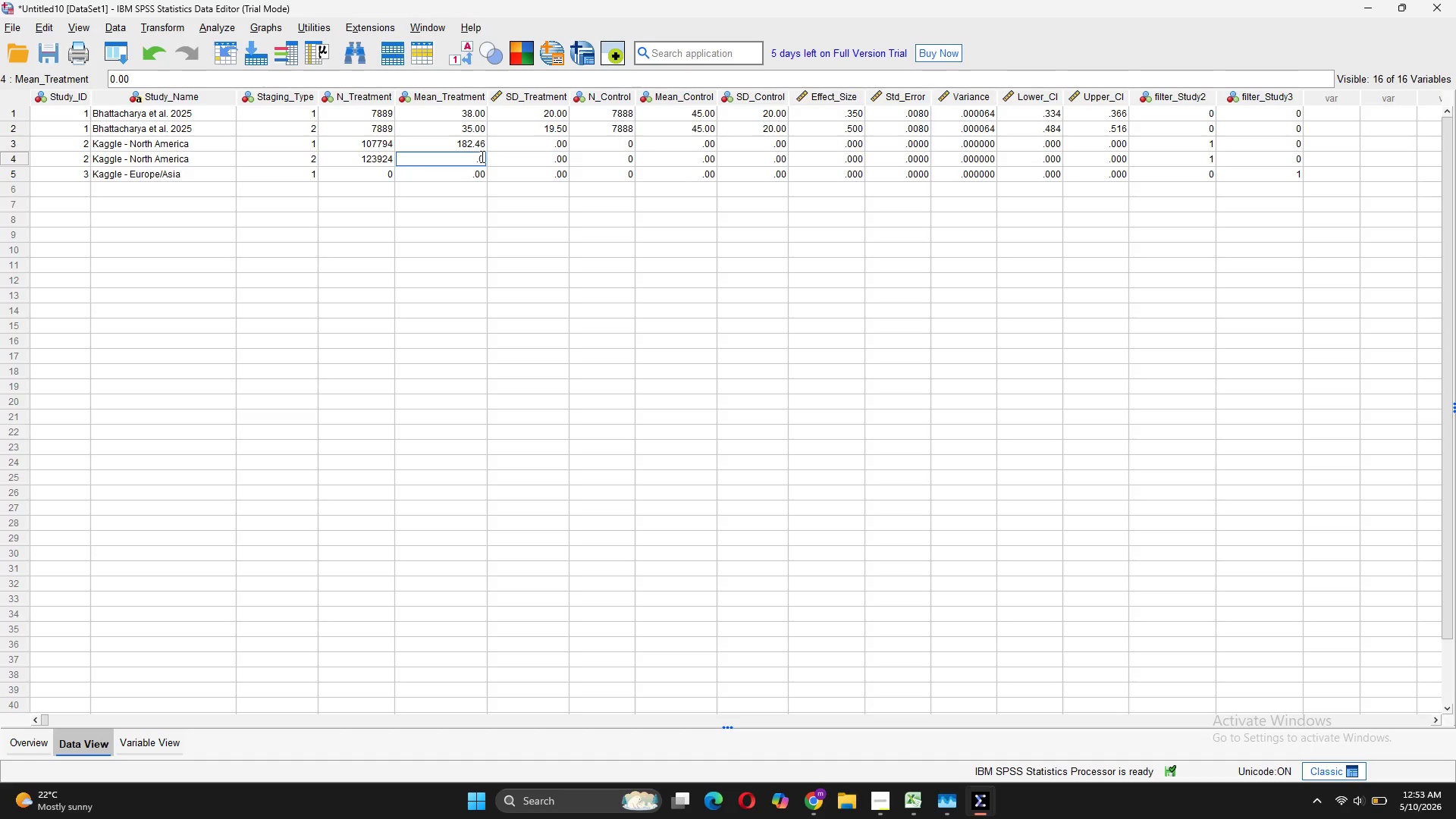 
left_click([483, 156])
 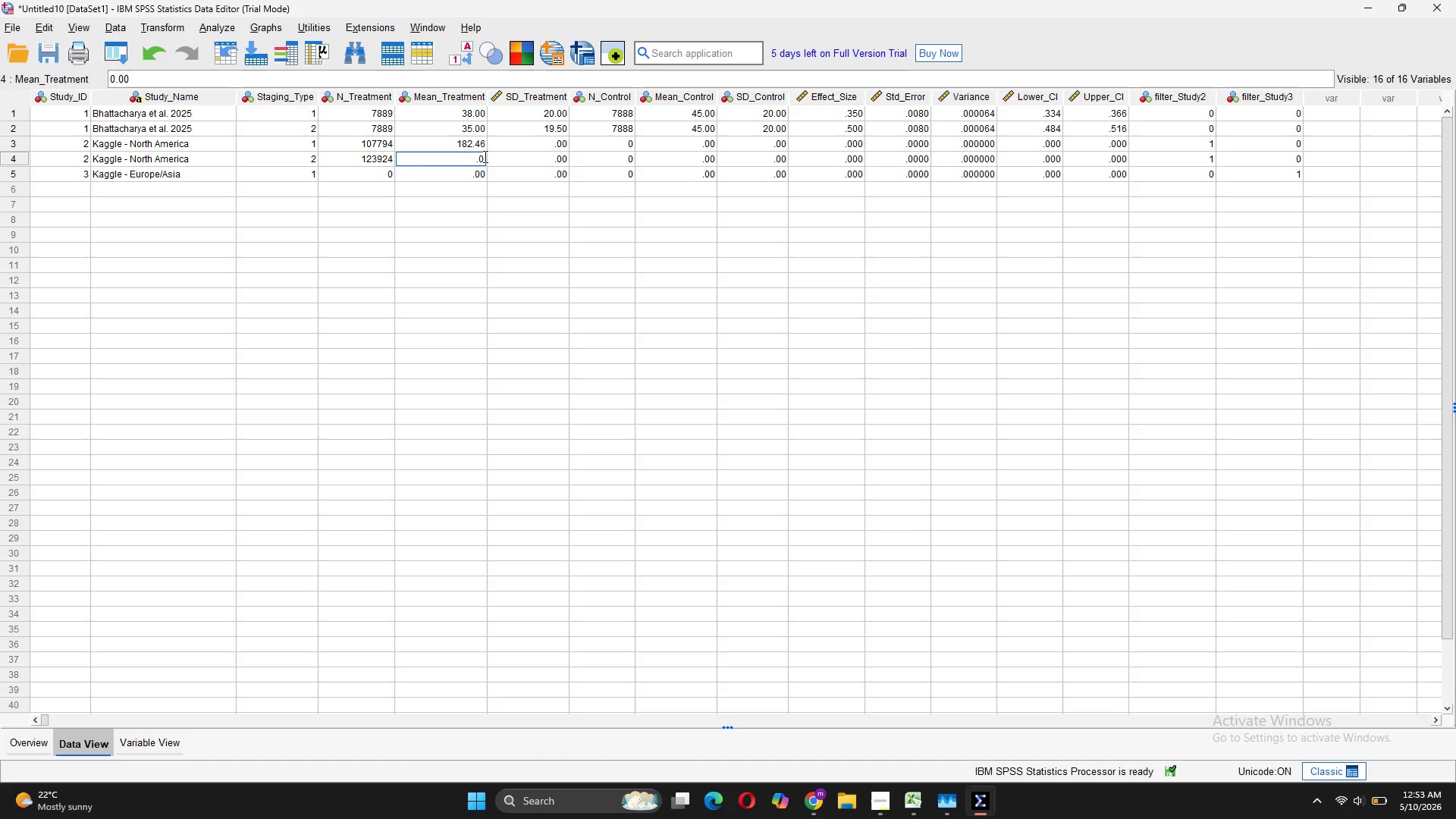 
key(Backspace)
key(Backspace)
type(182.)
 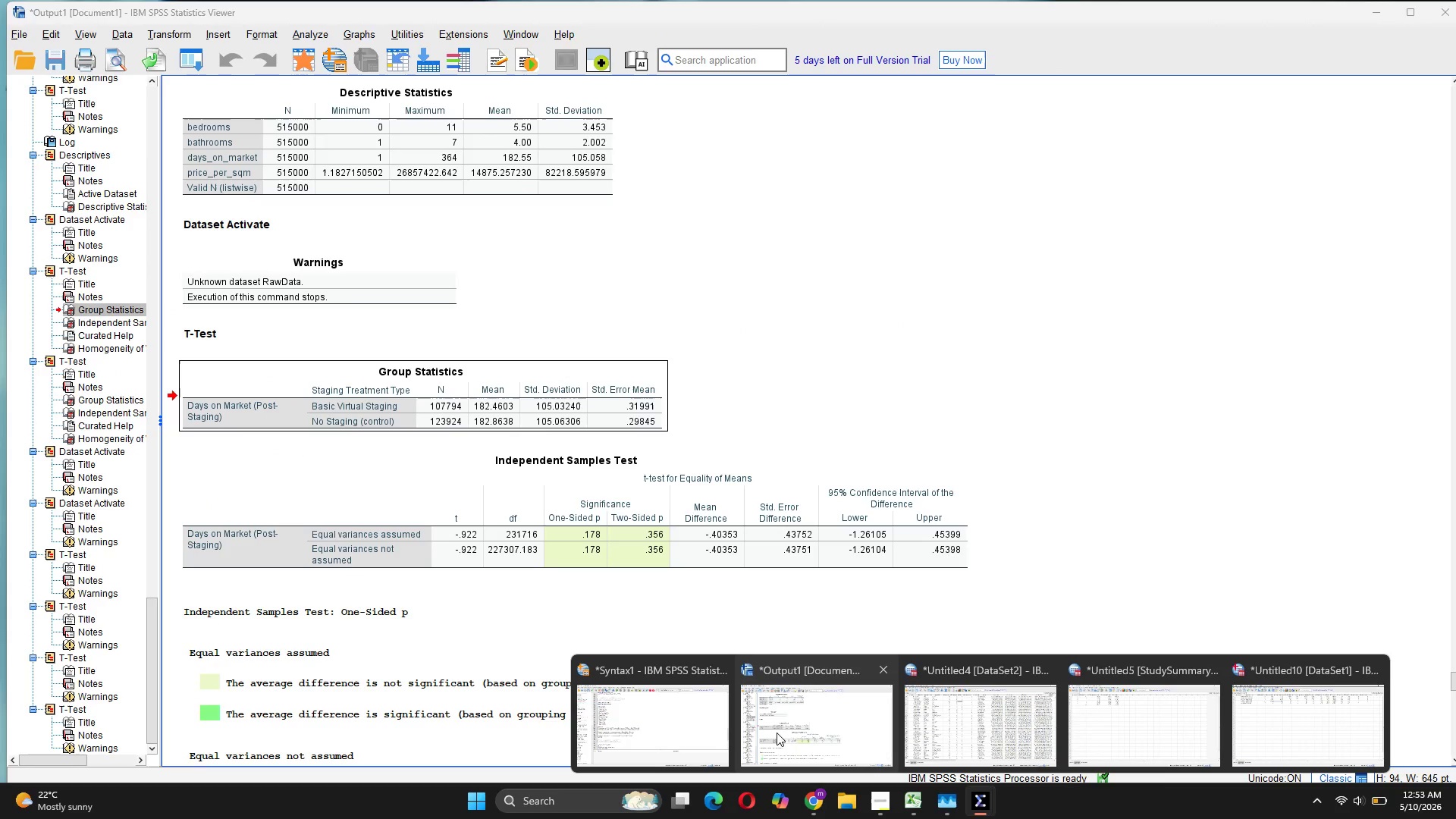 
wait(9.22)
 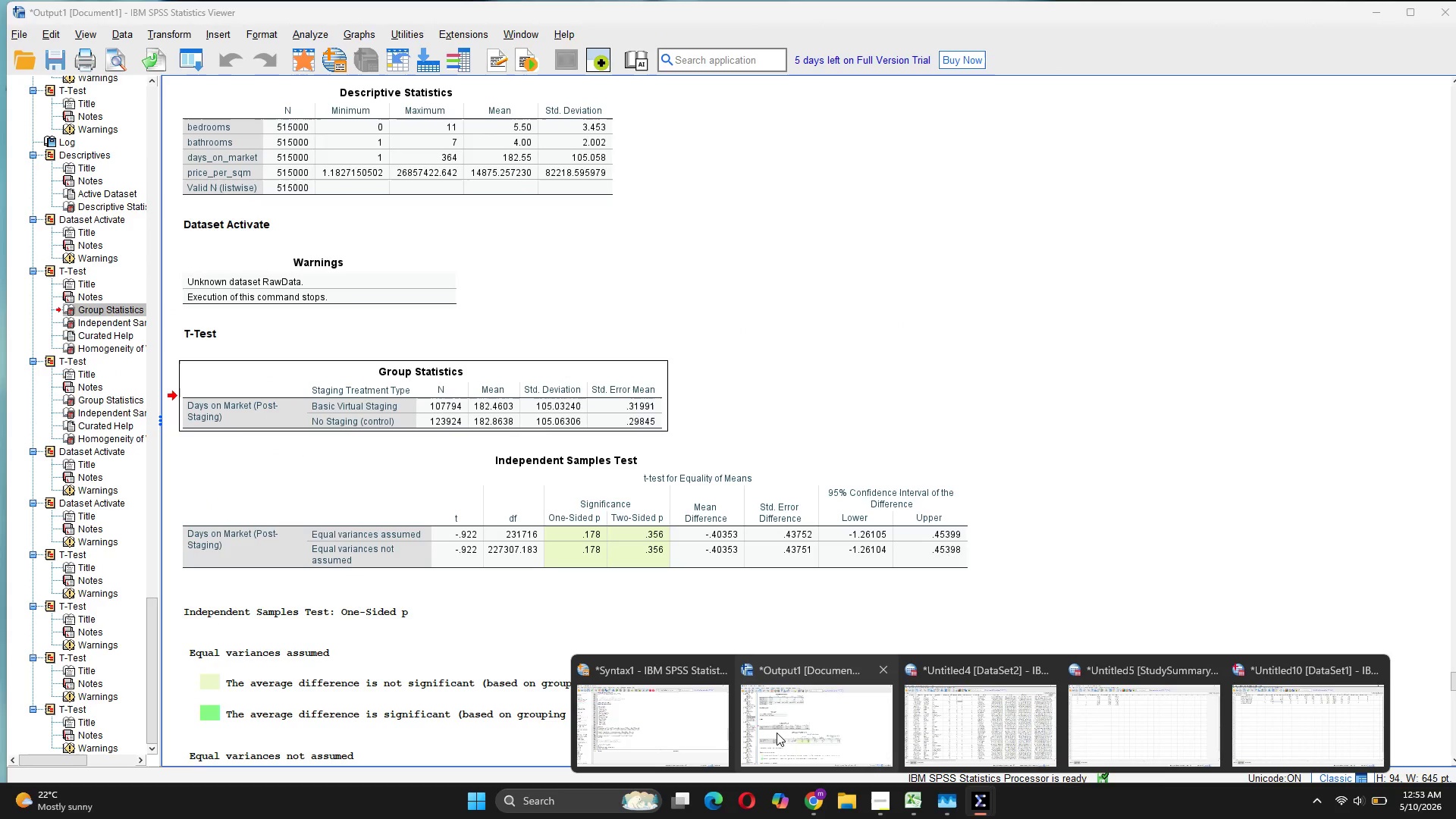 
type(86)
 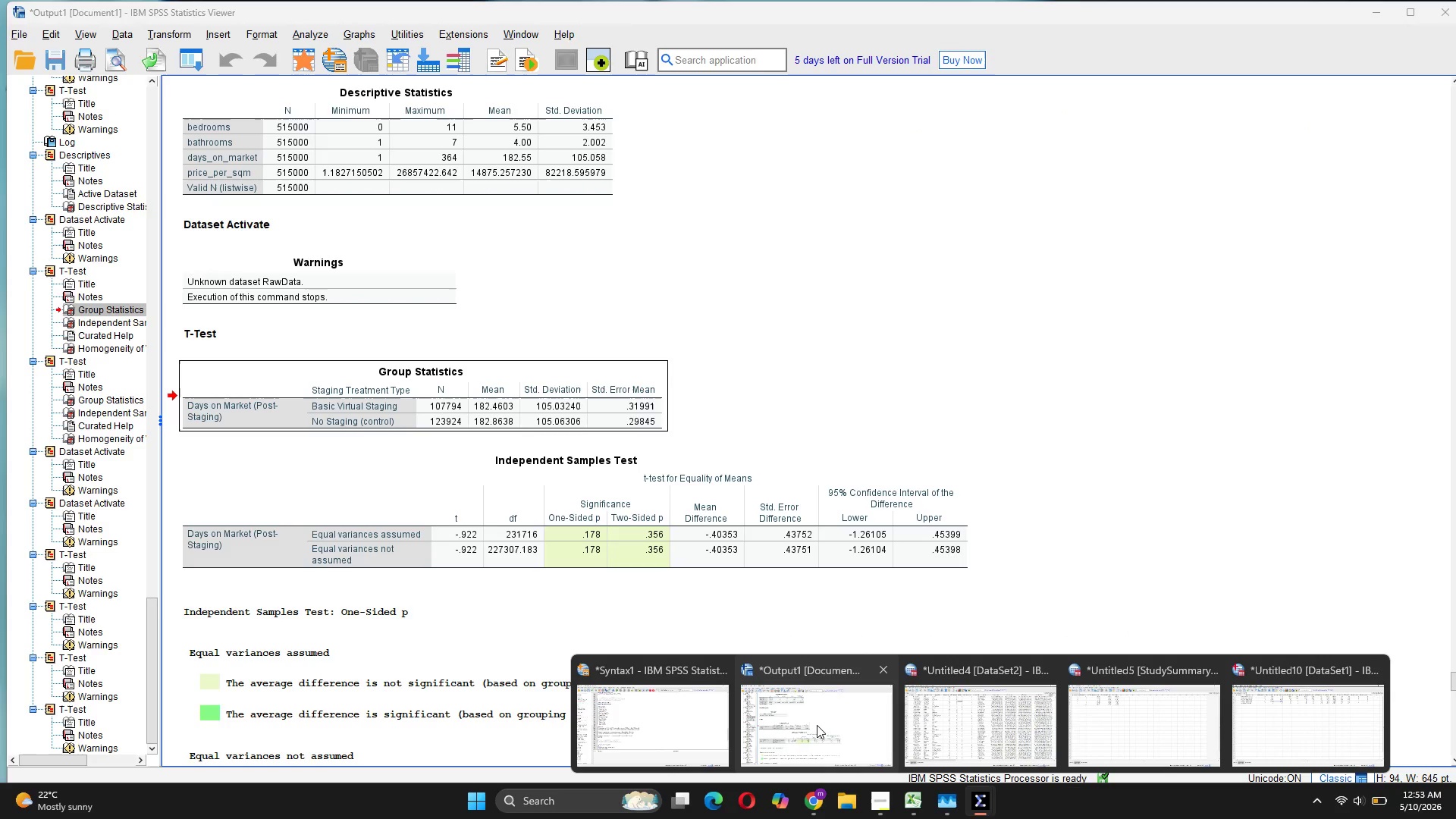 
wait(12.02)
 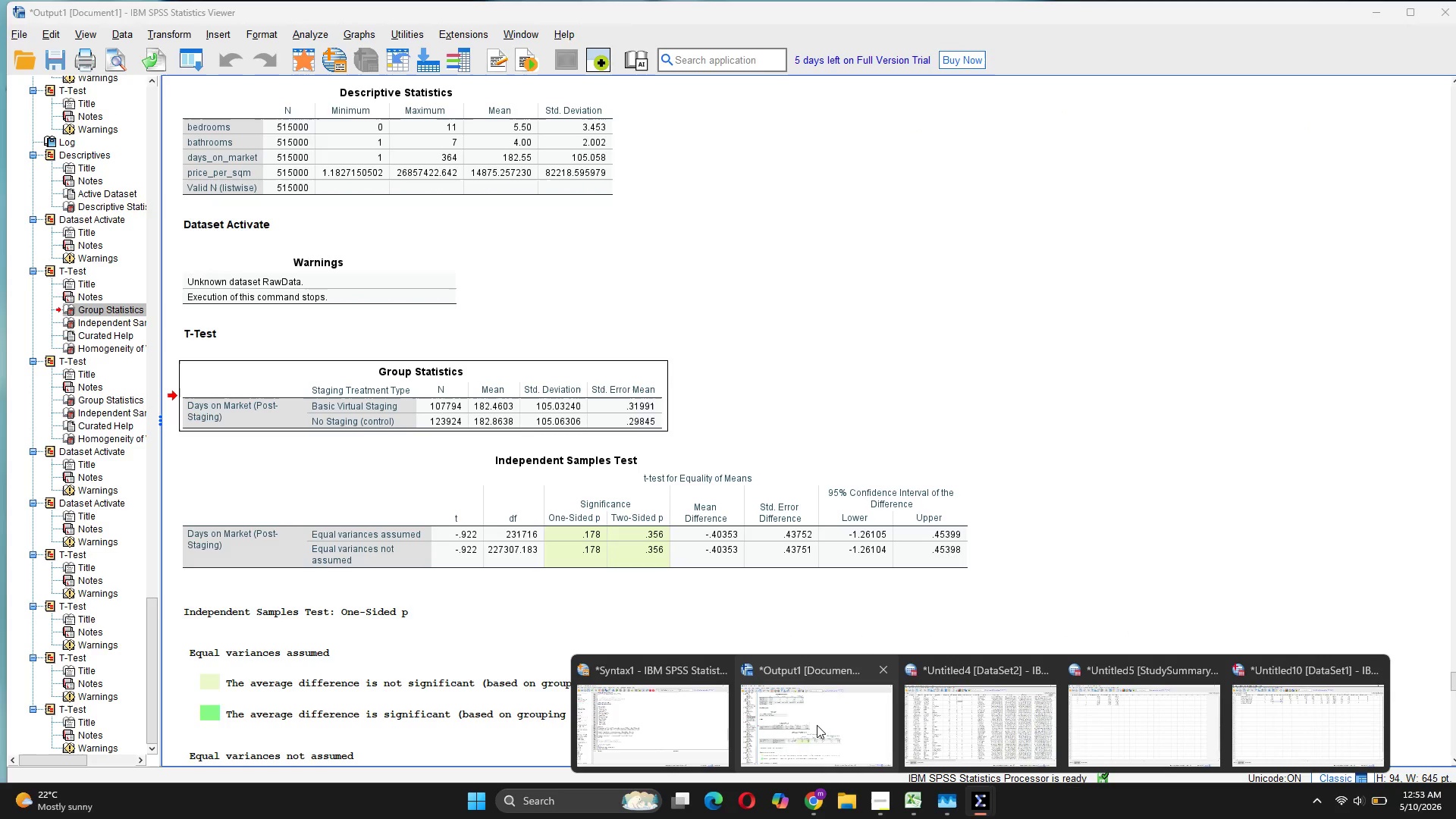 
double_click([557, 142])
 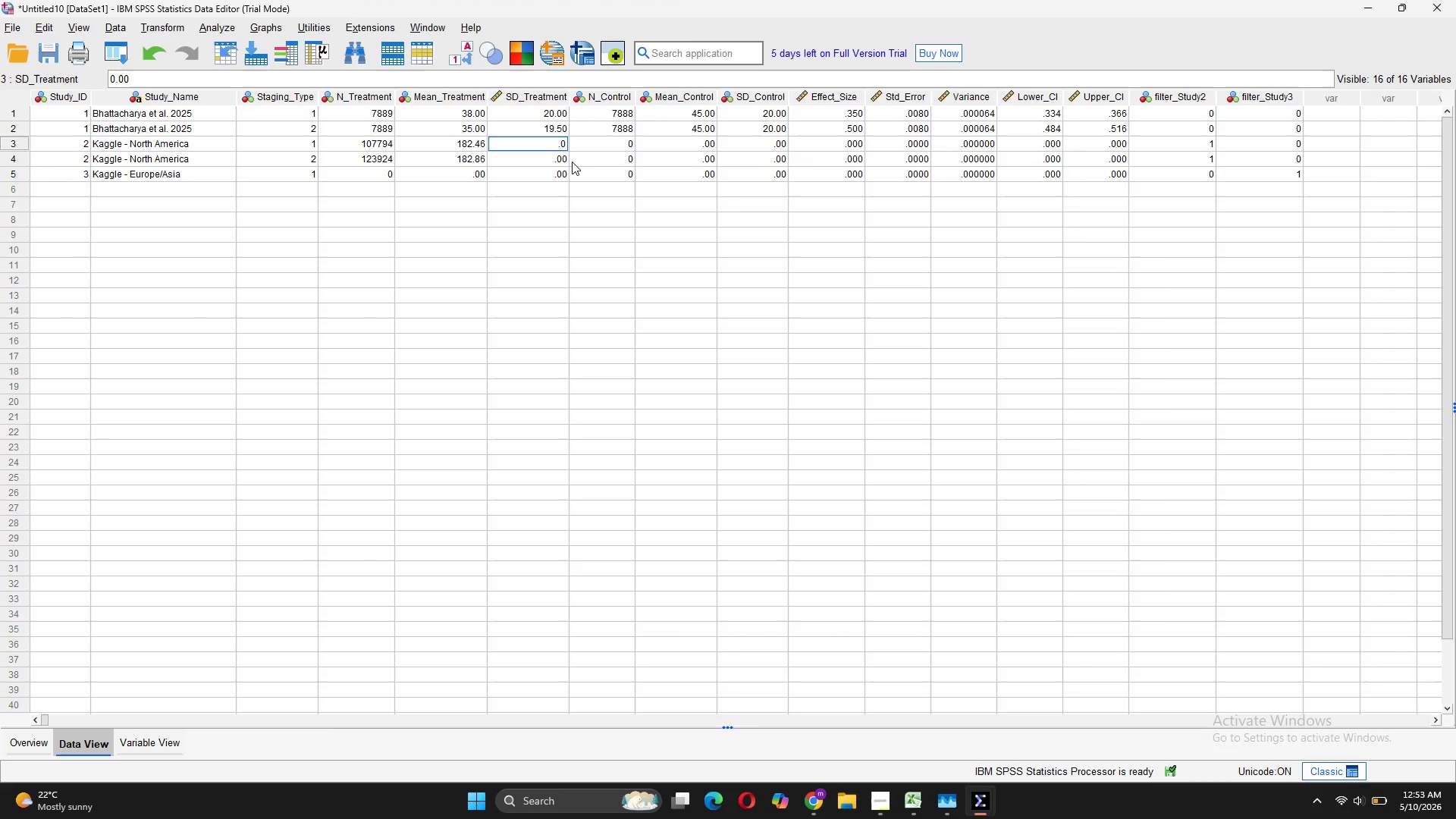 
key(ArrowRight)
 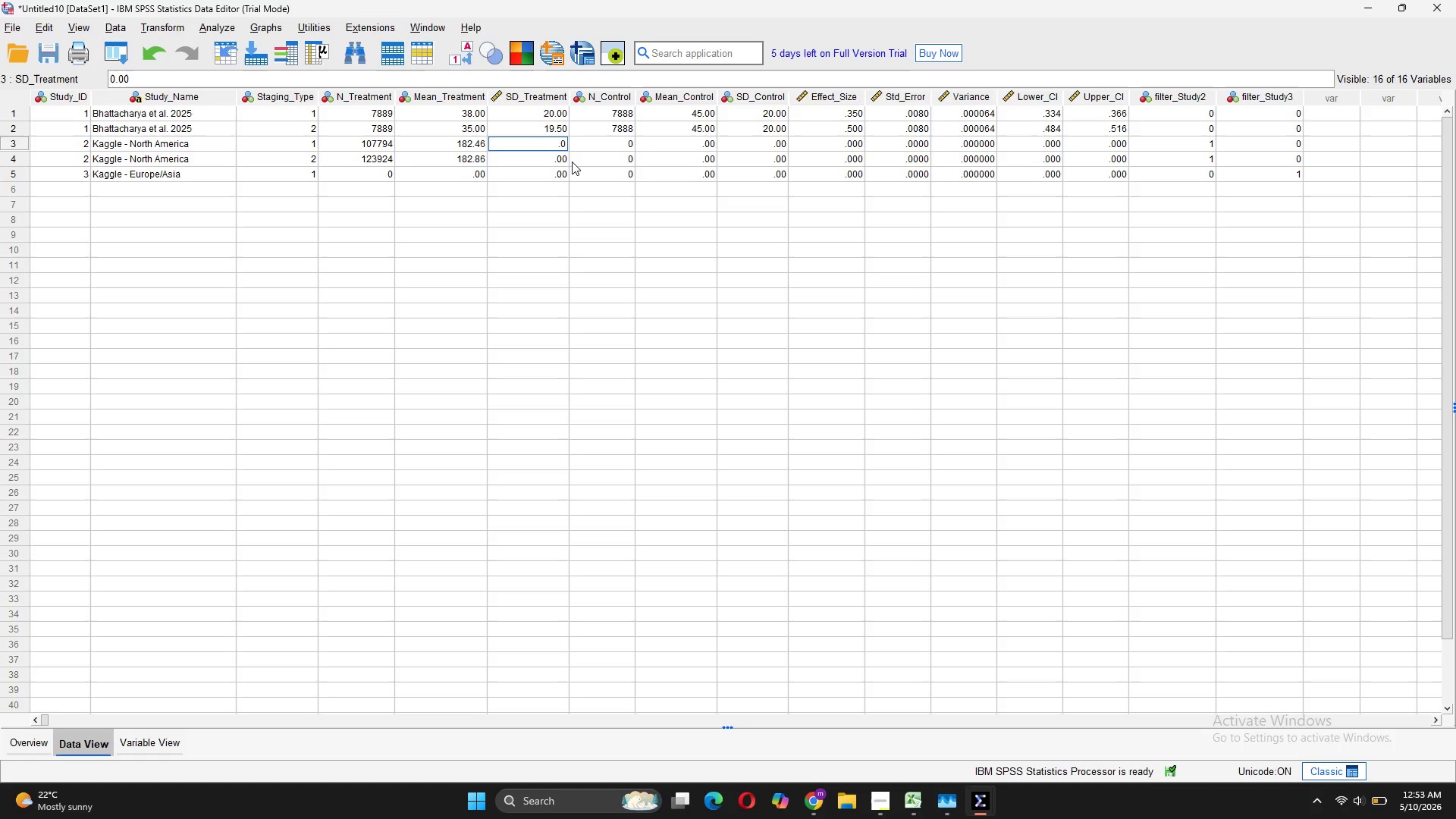 
key(Backspace)
 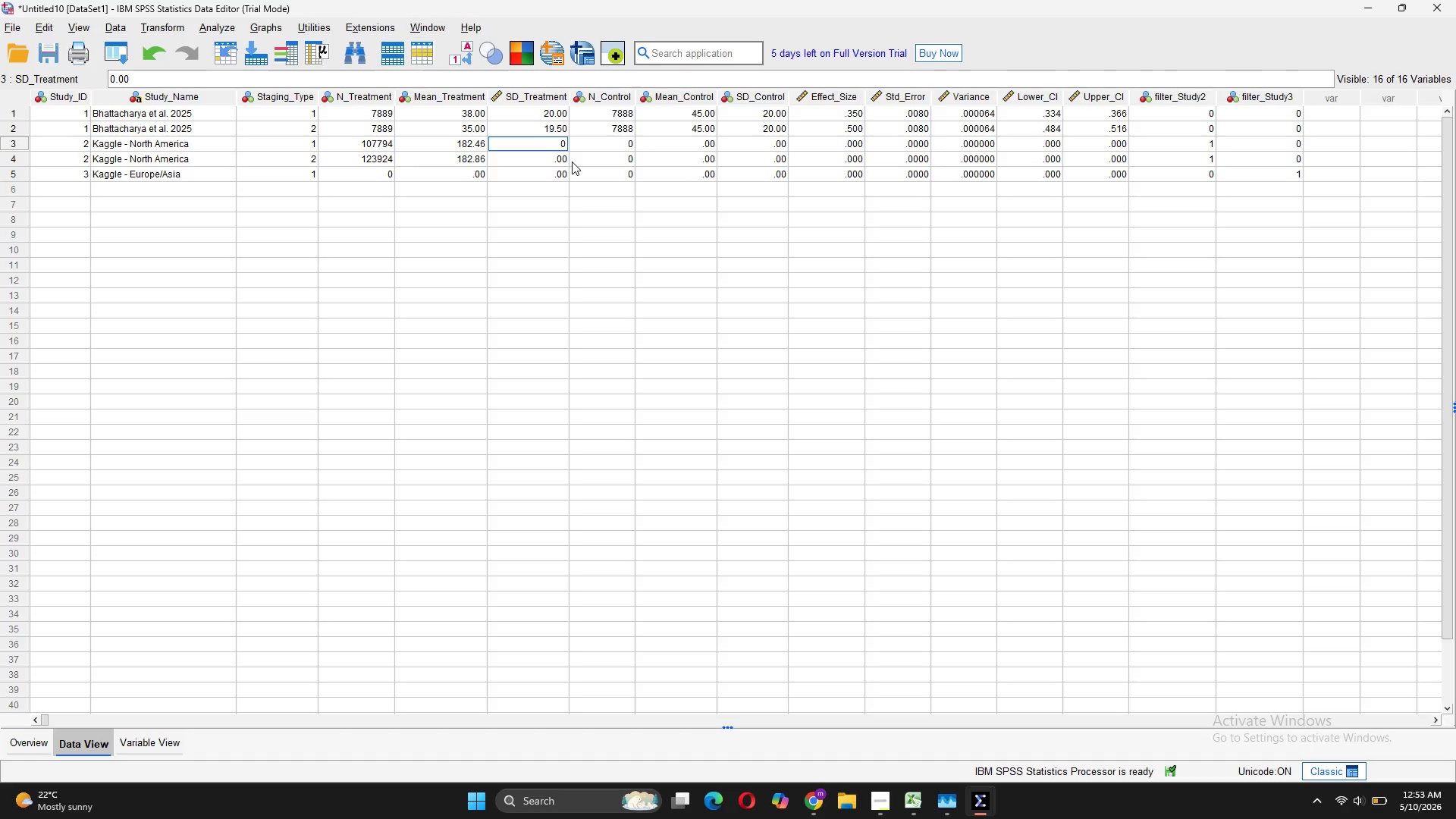 
key(ArrowRight)
 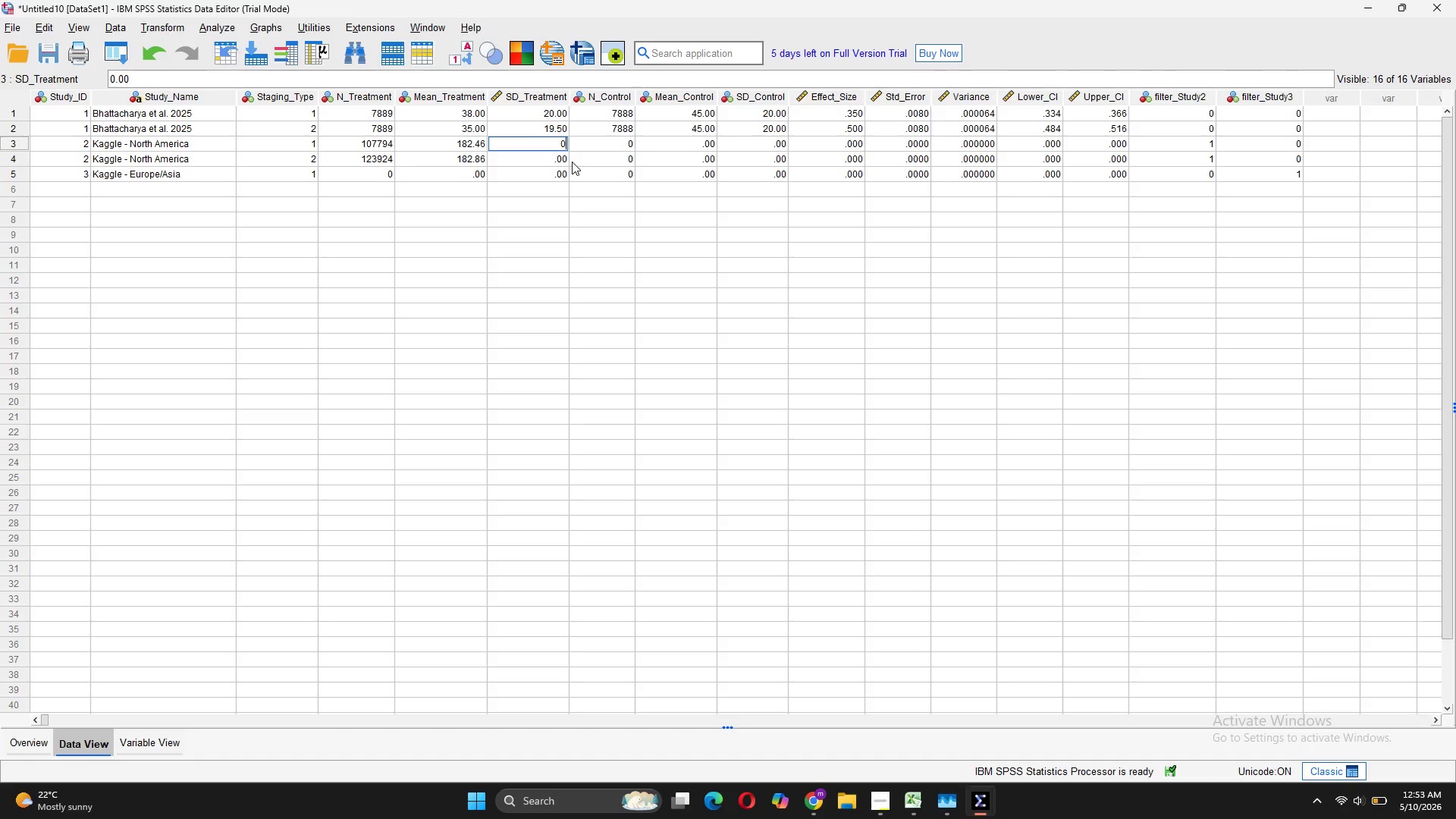 
key(Backspace)
type(105.03)
 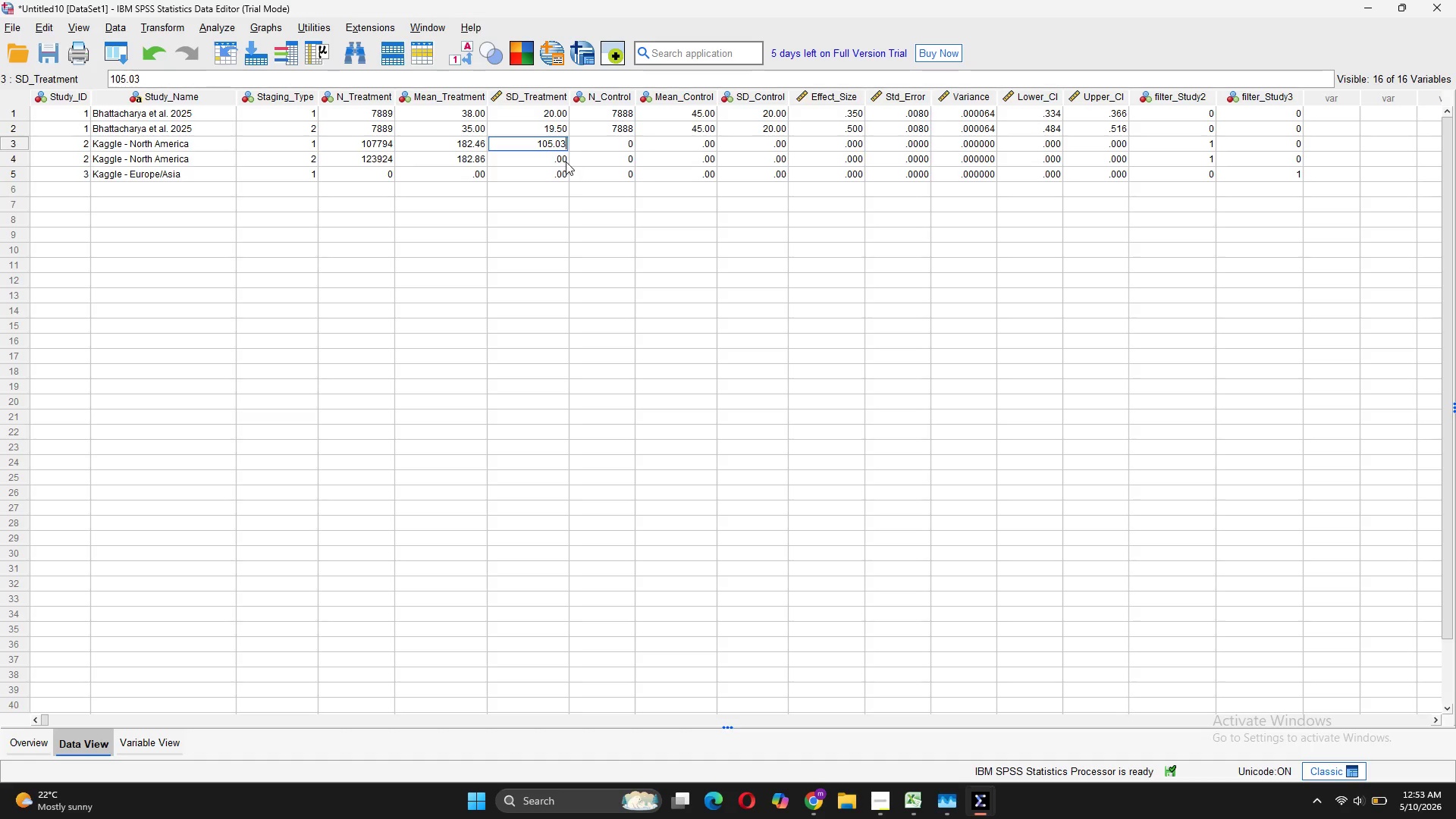 
double_click([564, 160])
 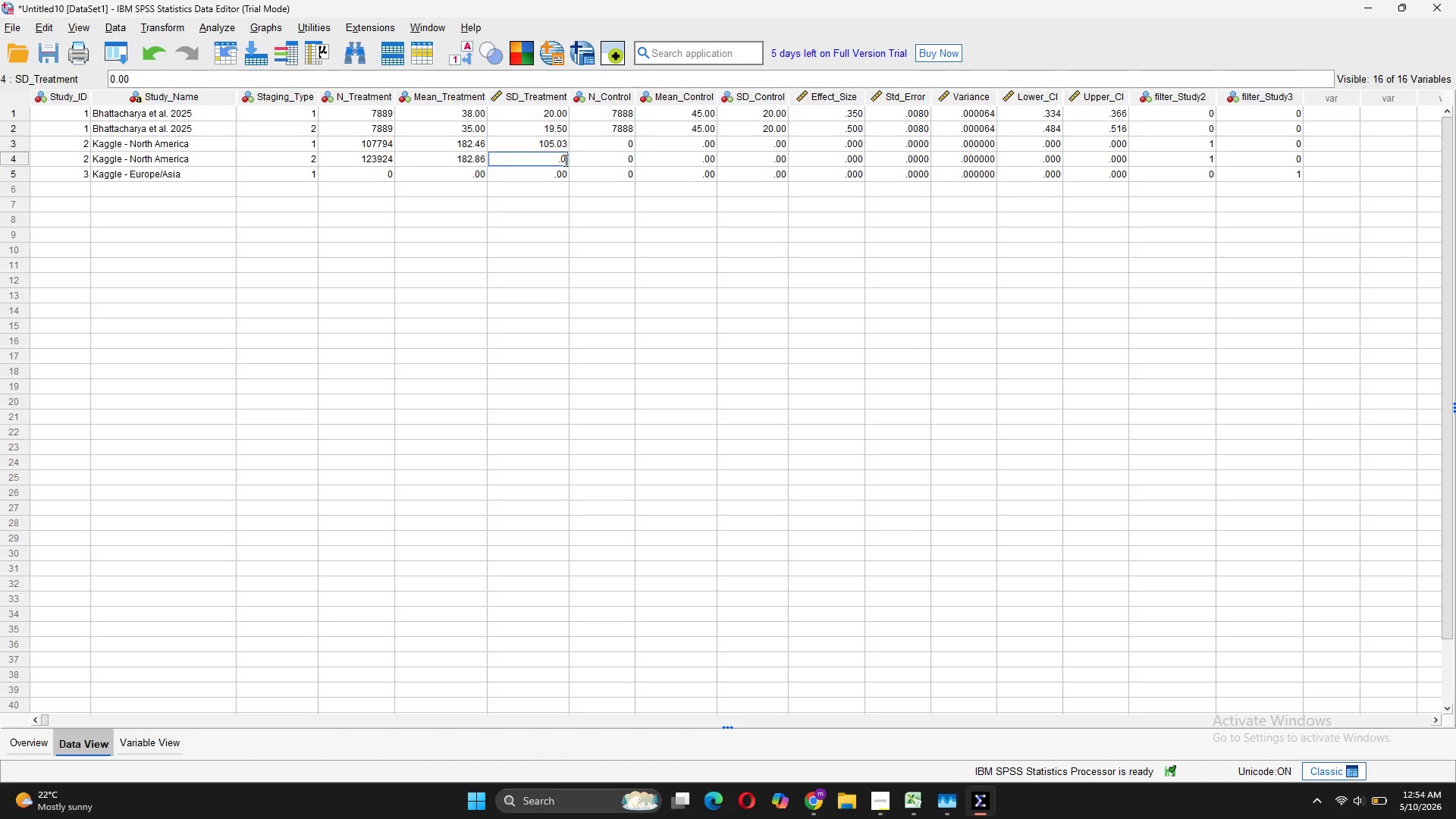 
key(Backspace)
key(Backspace)
type(105.06)
 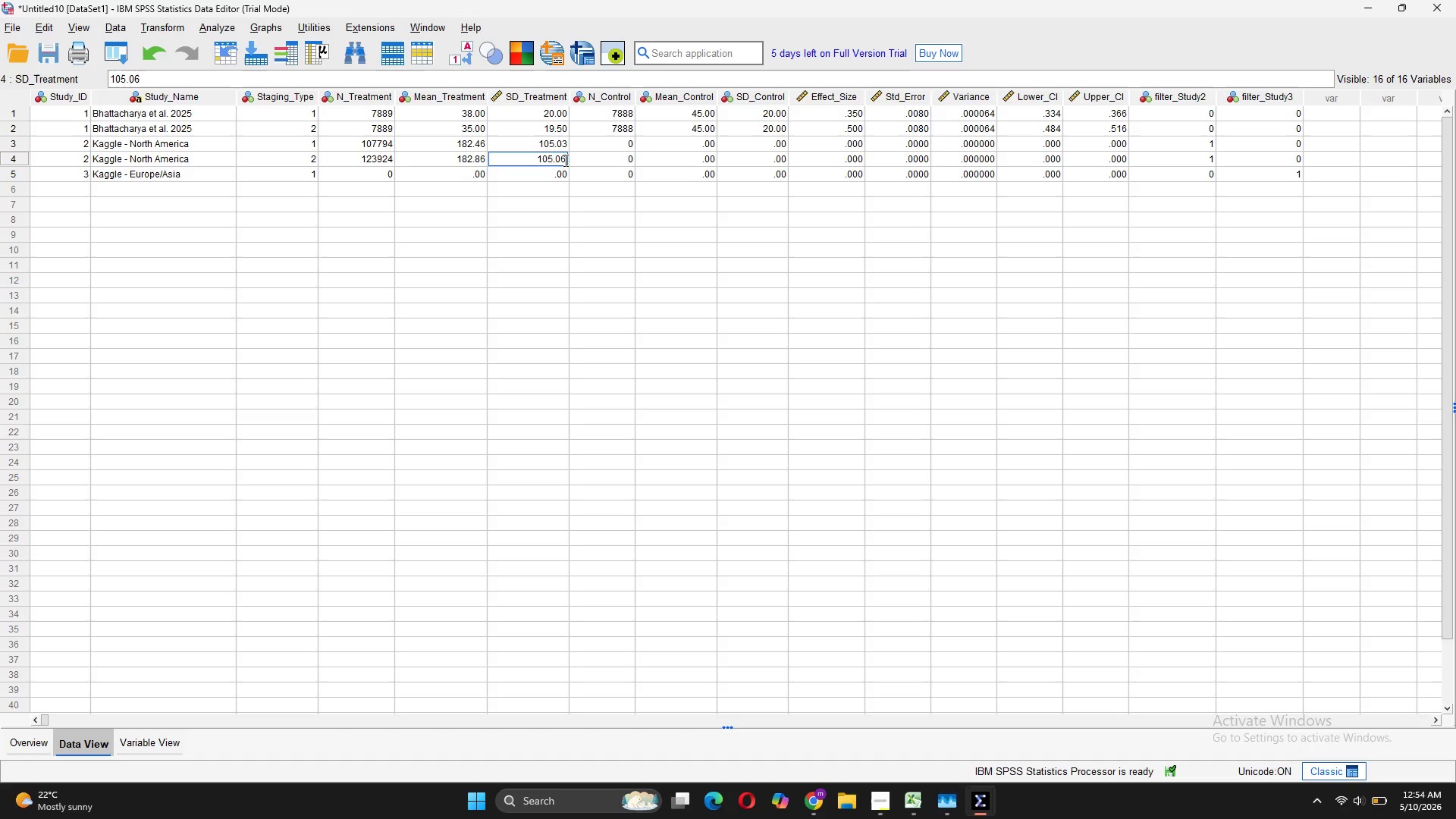 
key(Enter)
 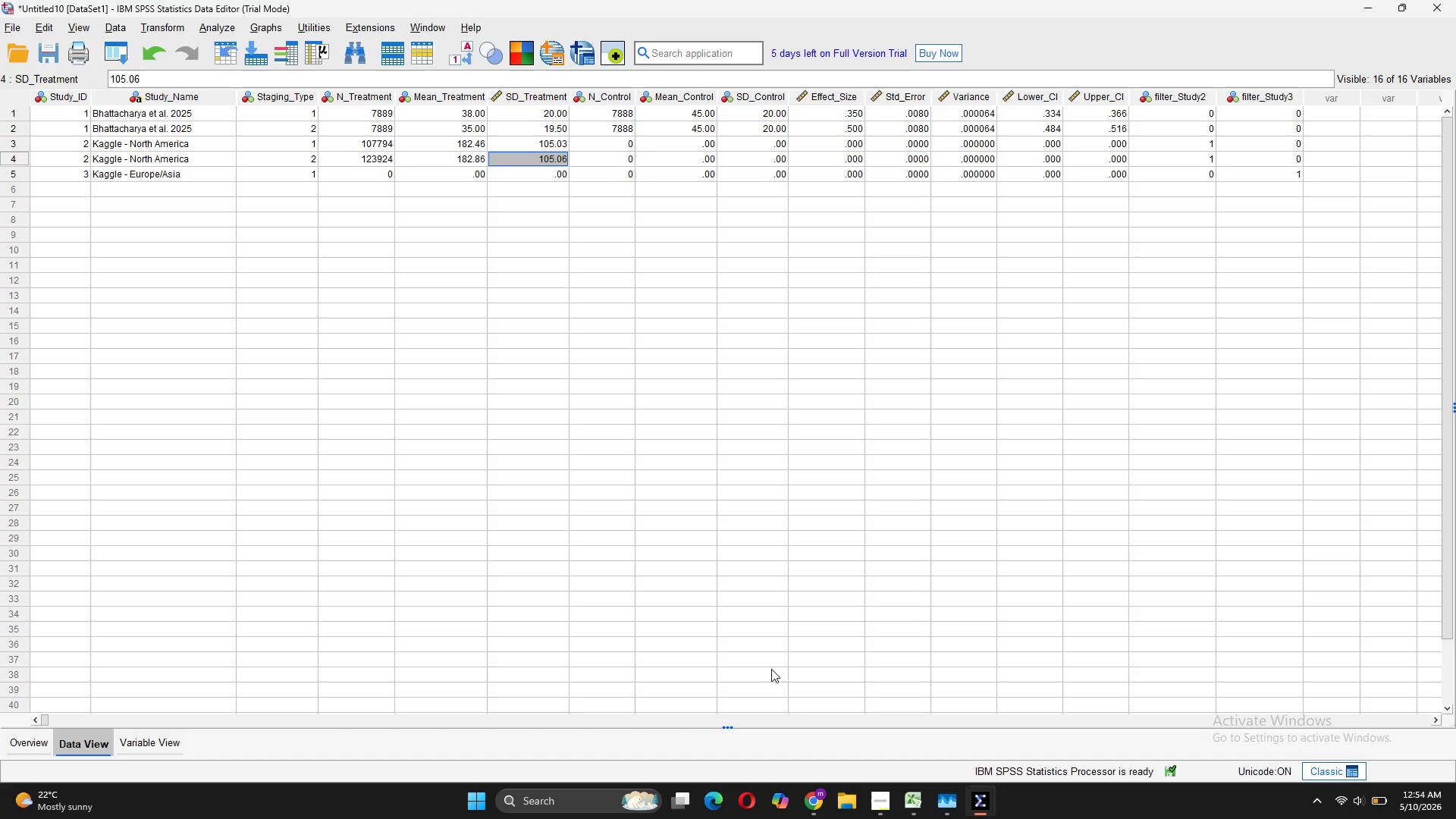 
mouse_move([959, 784])
 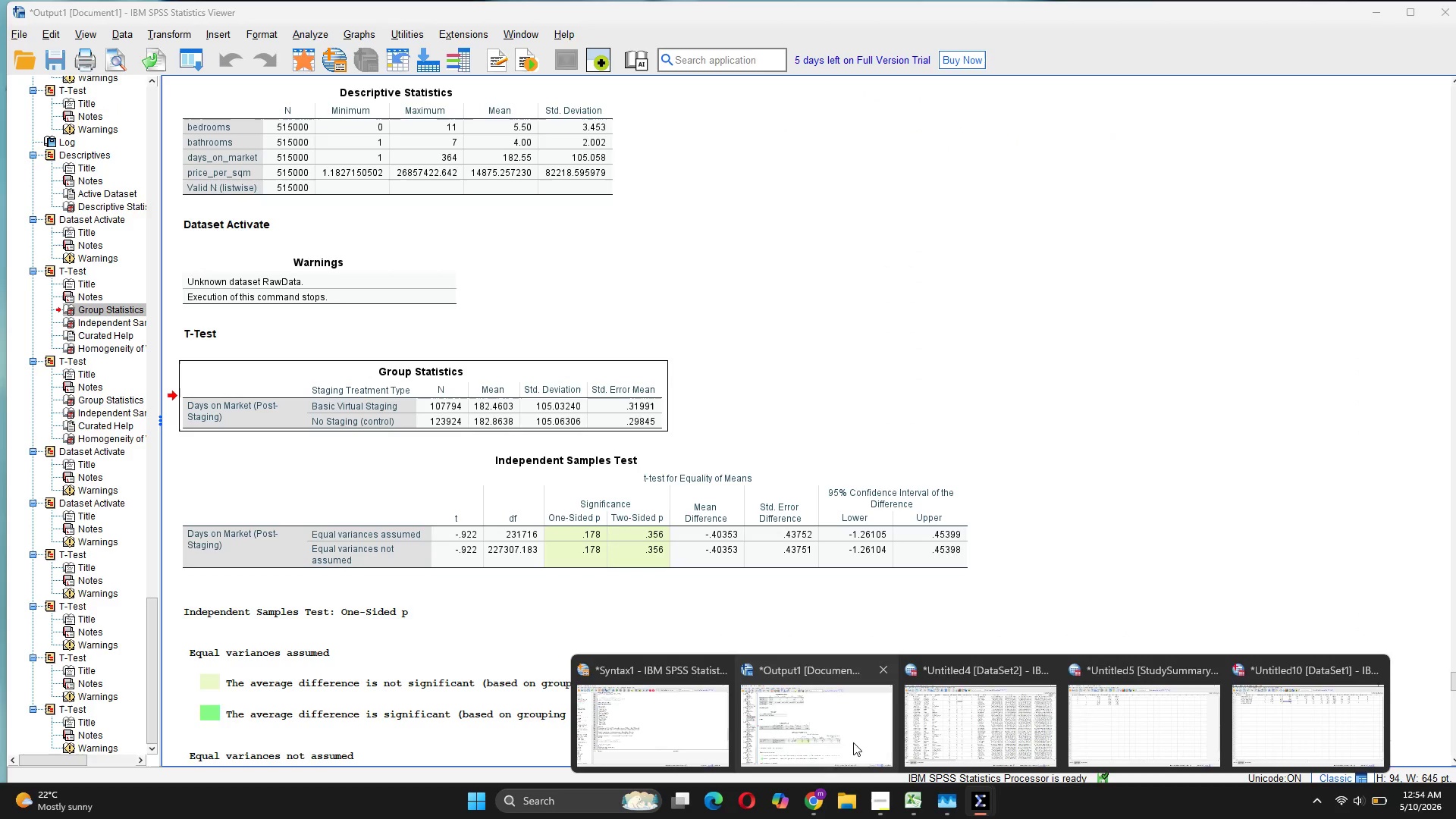 
left_click([853, 742])
 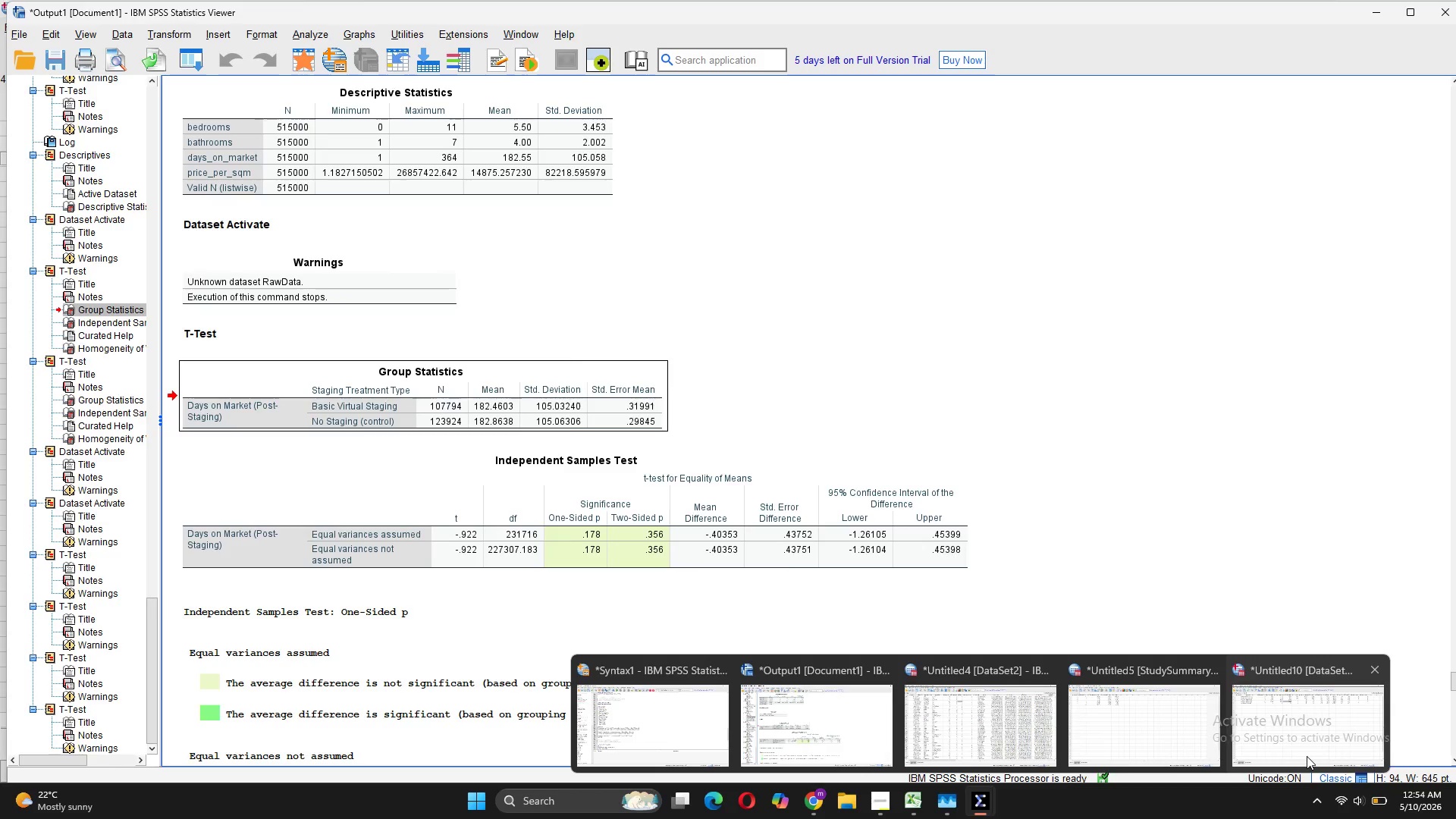 
wait(9.96)
 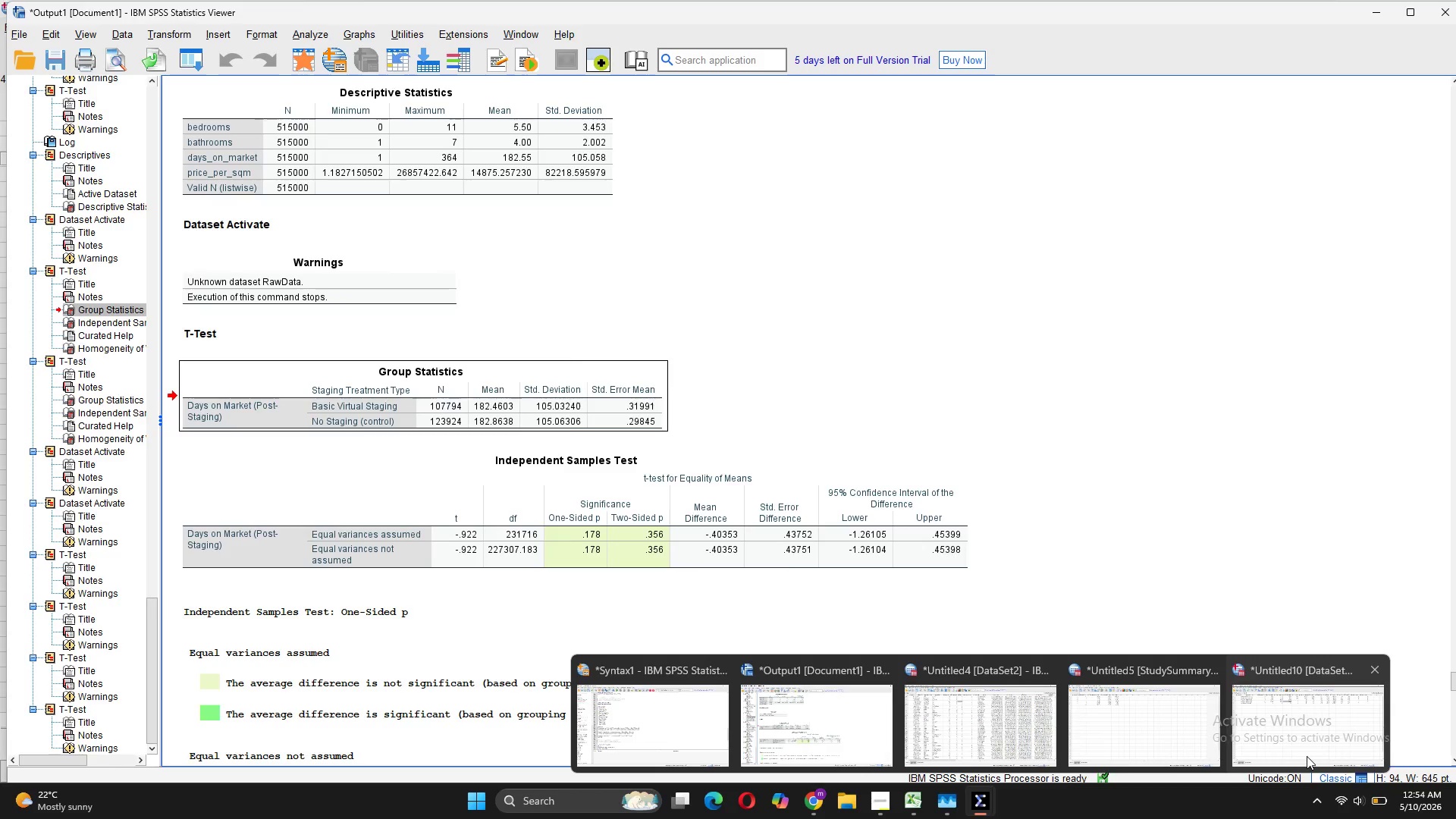 
mouse_move([444, 428])
 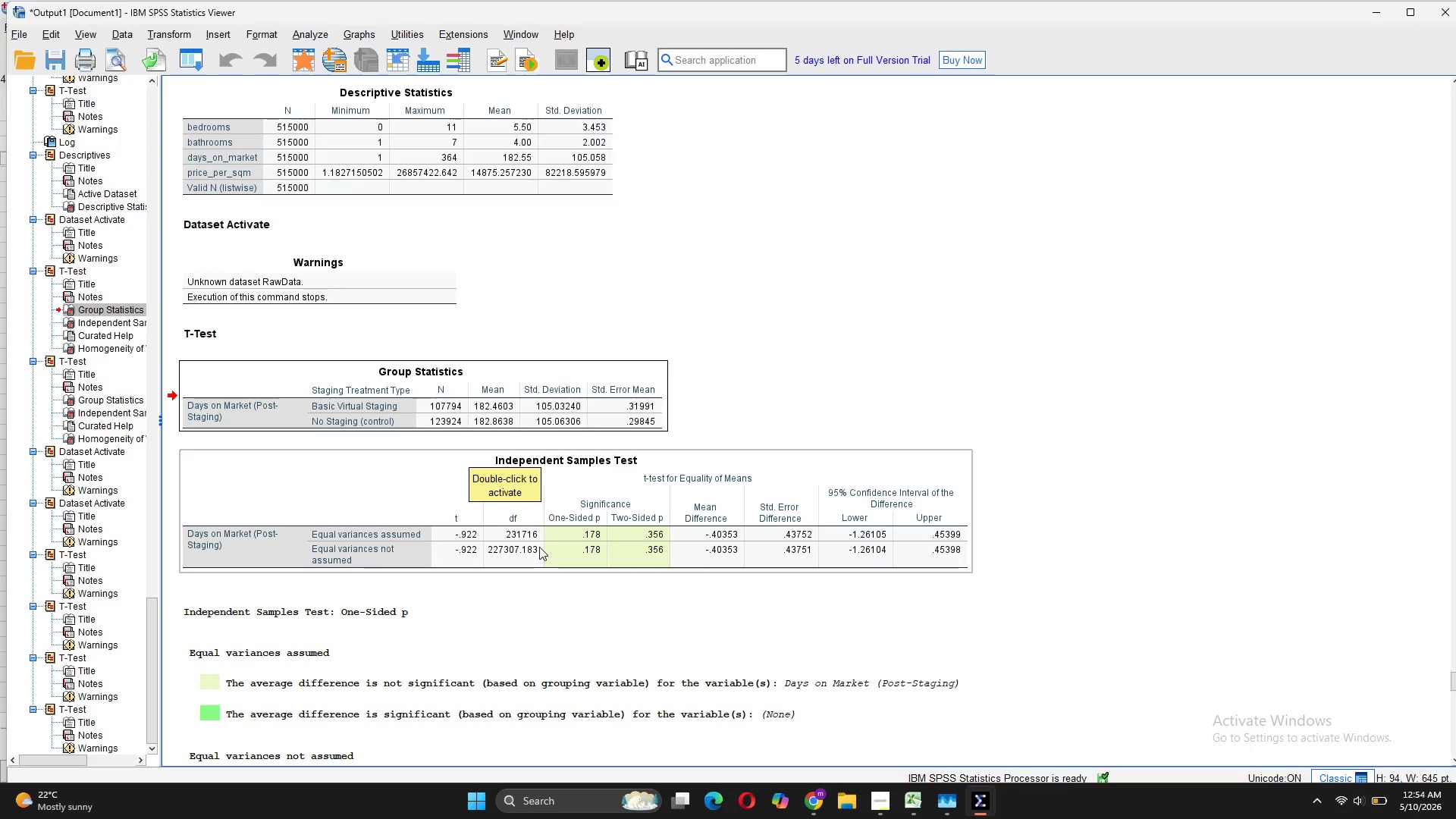 
scroll: coordinate [539, 547], scroll_direction: down, amount: 9.0
 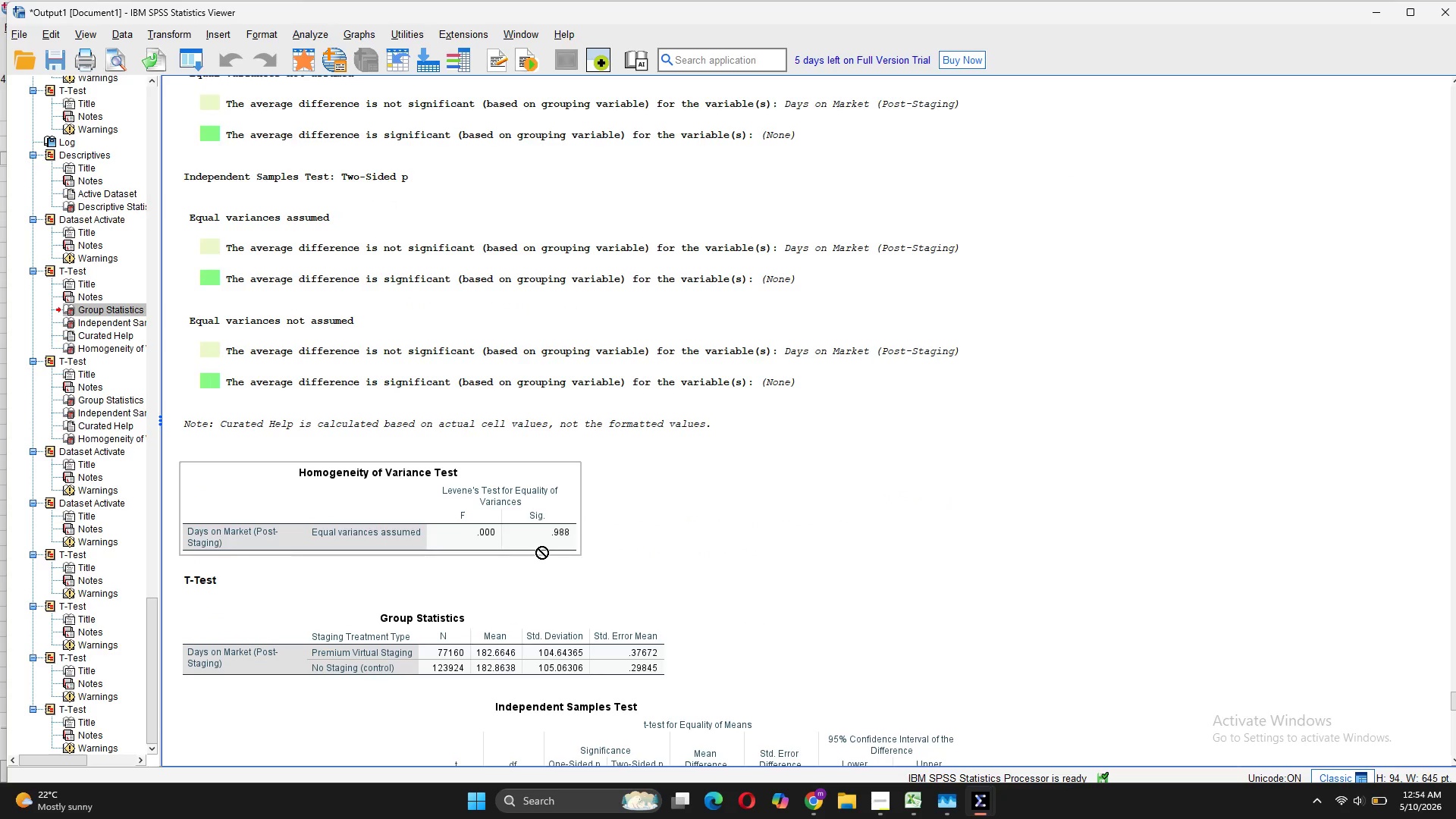 
scroll: coordinate [539, 547], scroll_direction: up, amount: 3.0
 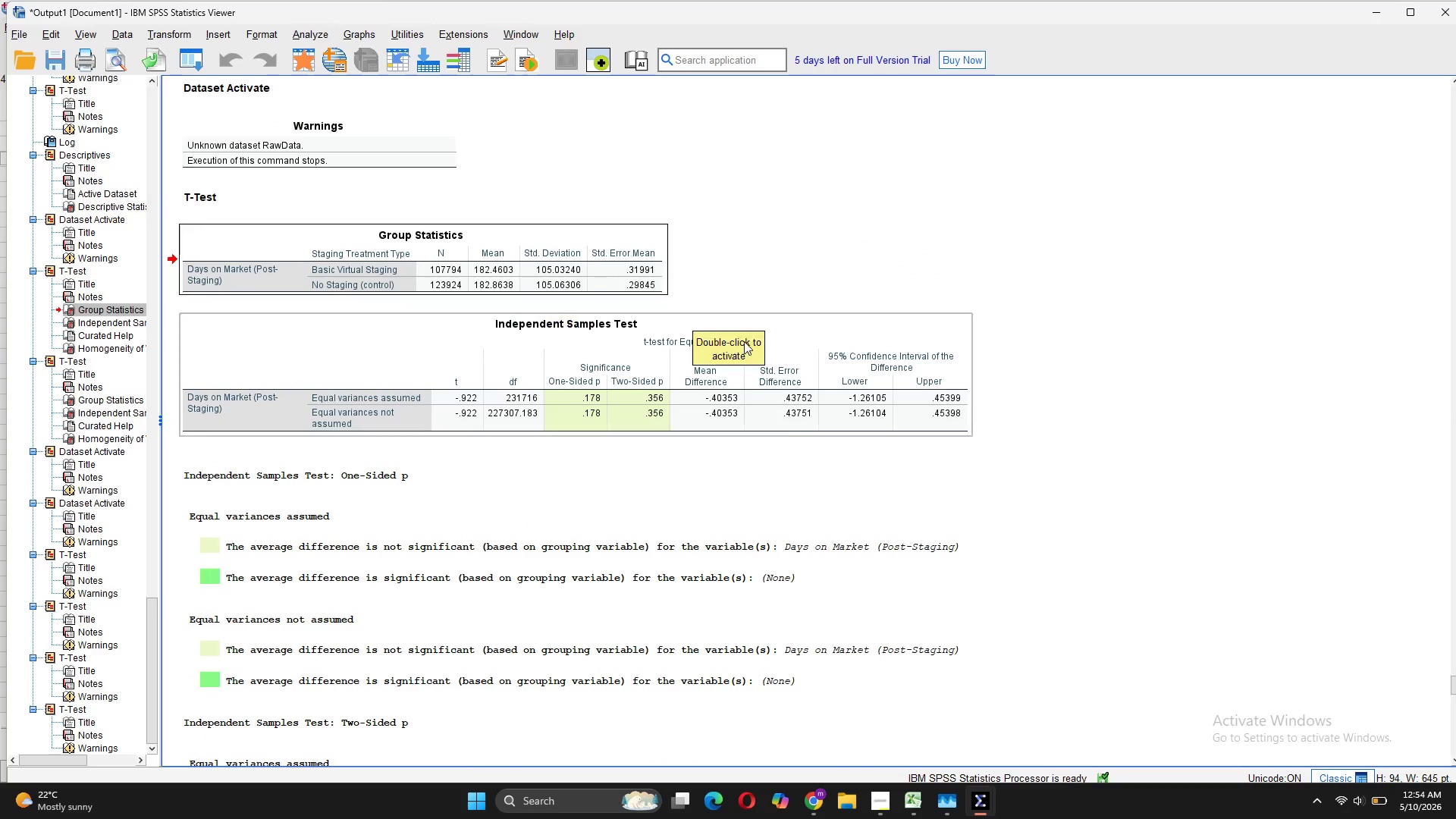 
mouse_move([996, 799])
 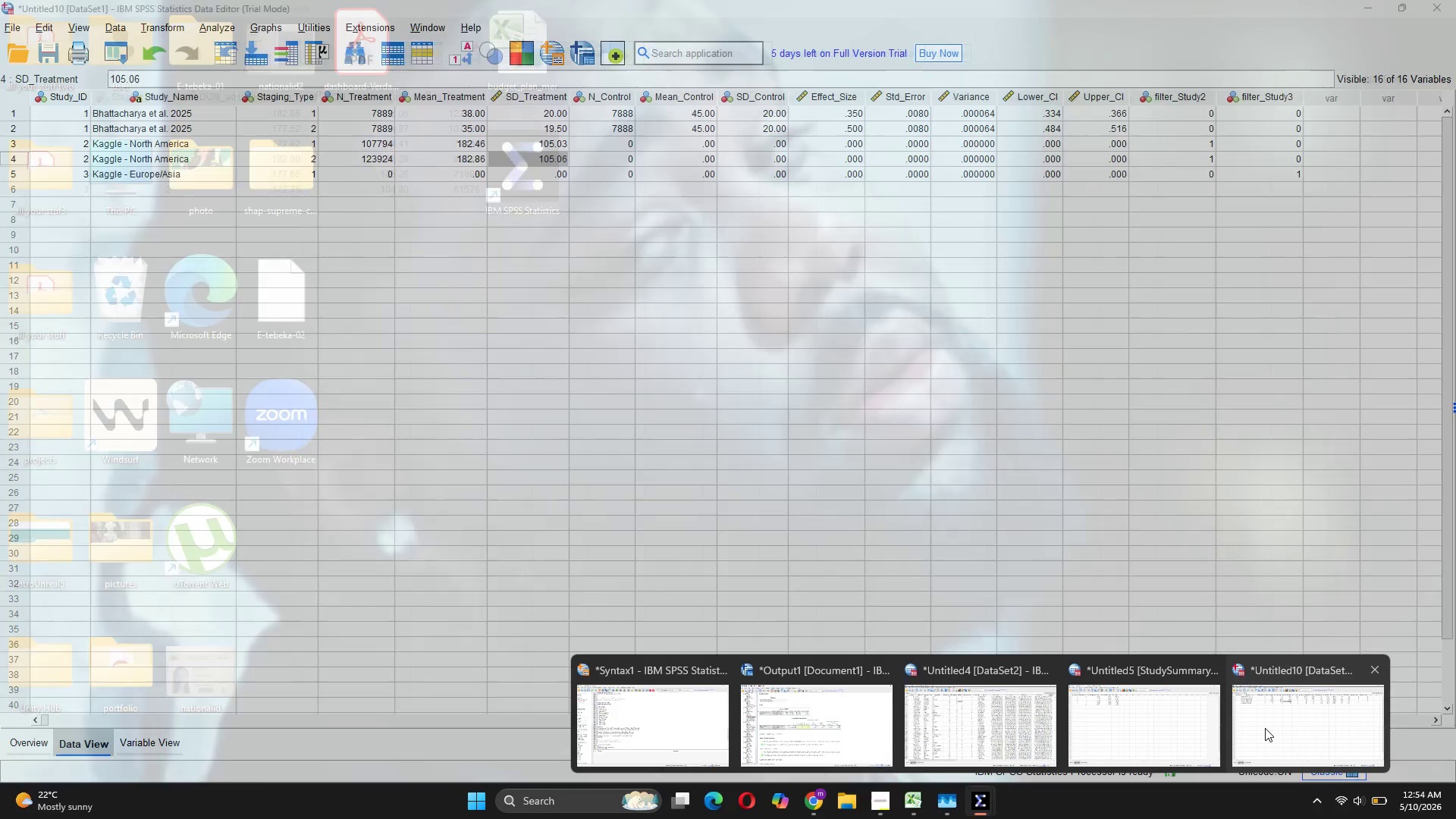 
left_click([1265, 728])
 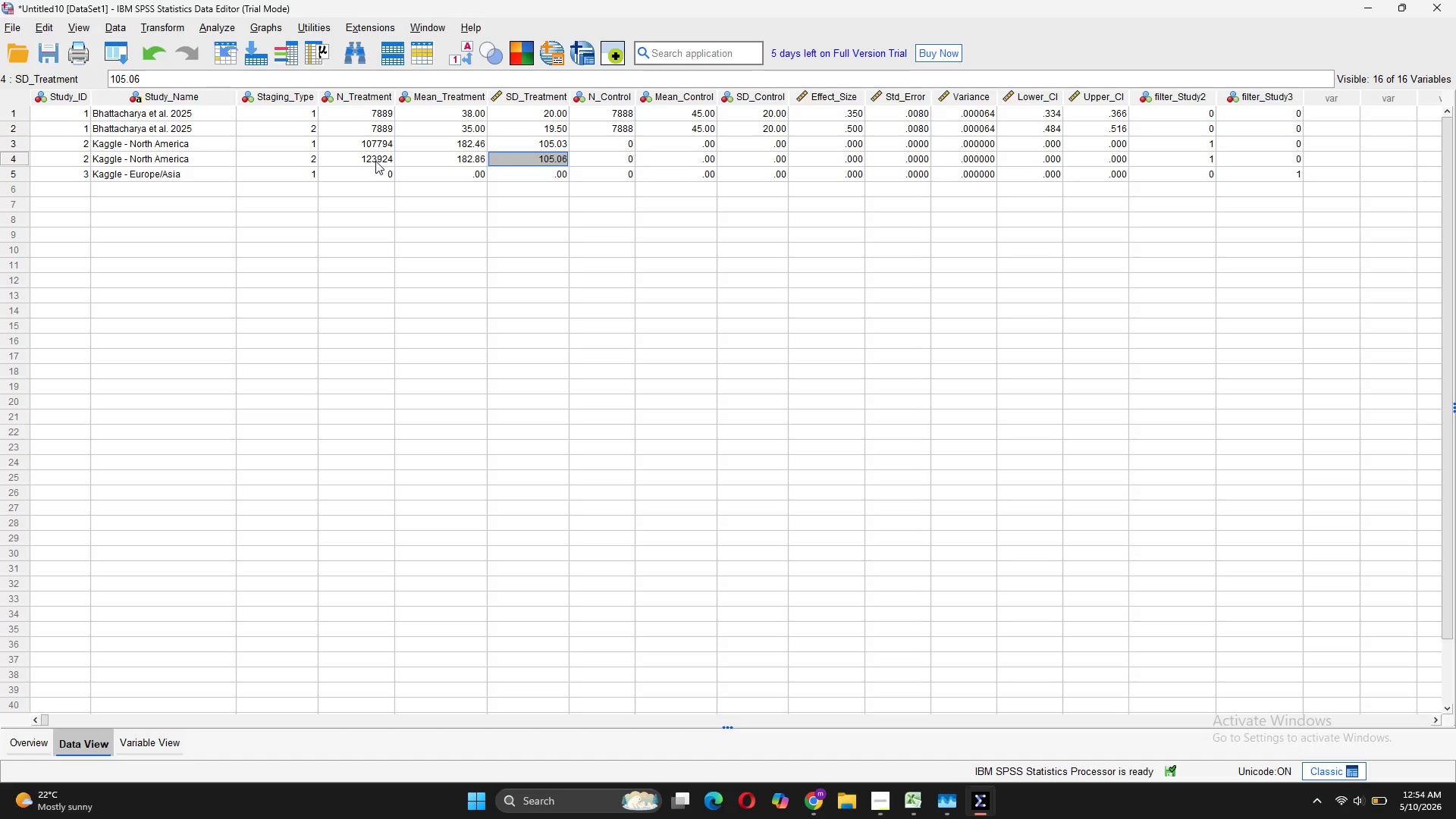 
left_click([375, 161])
 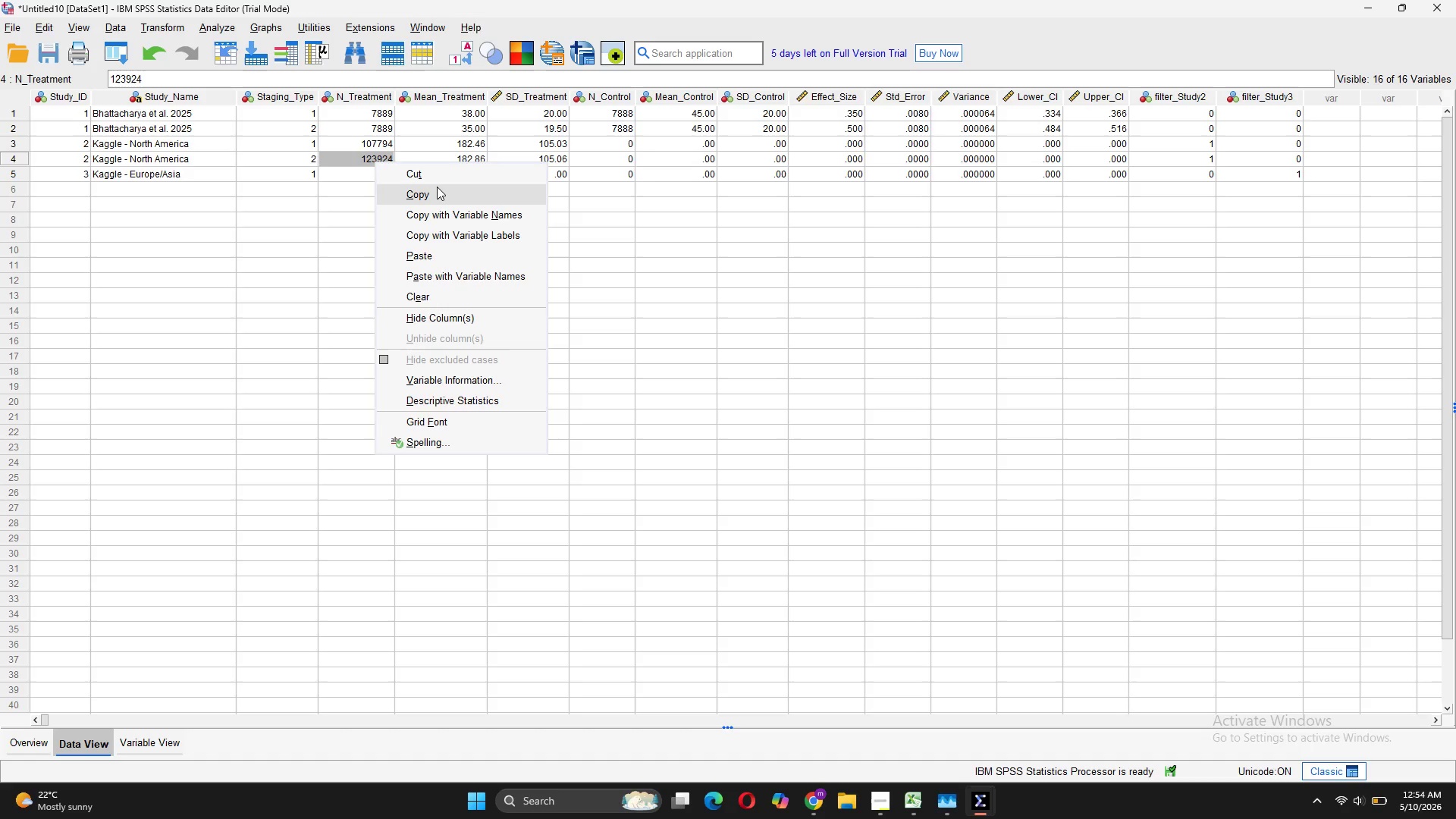 
left_click([440, 191])
 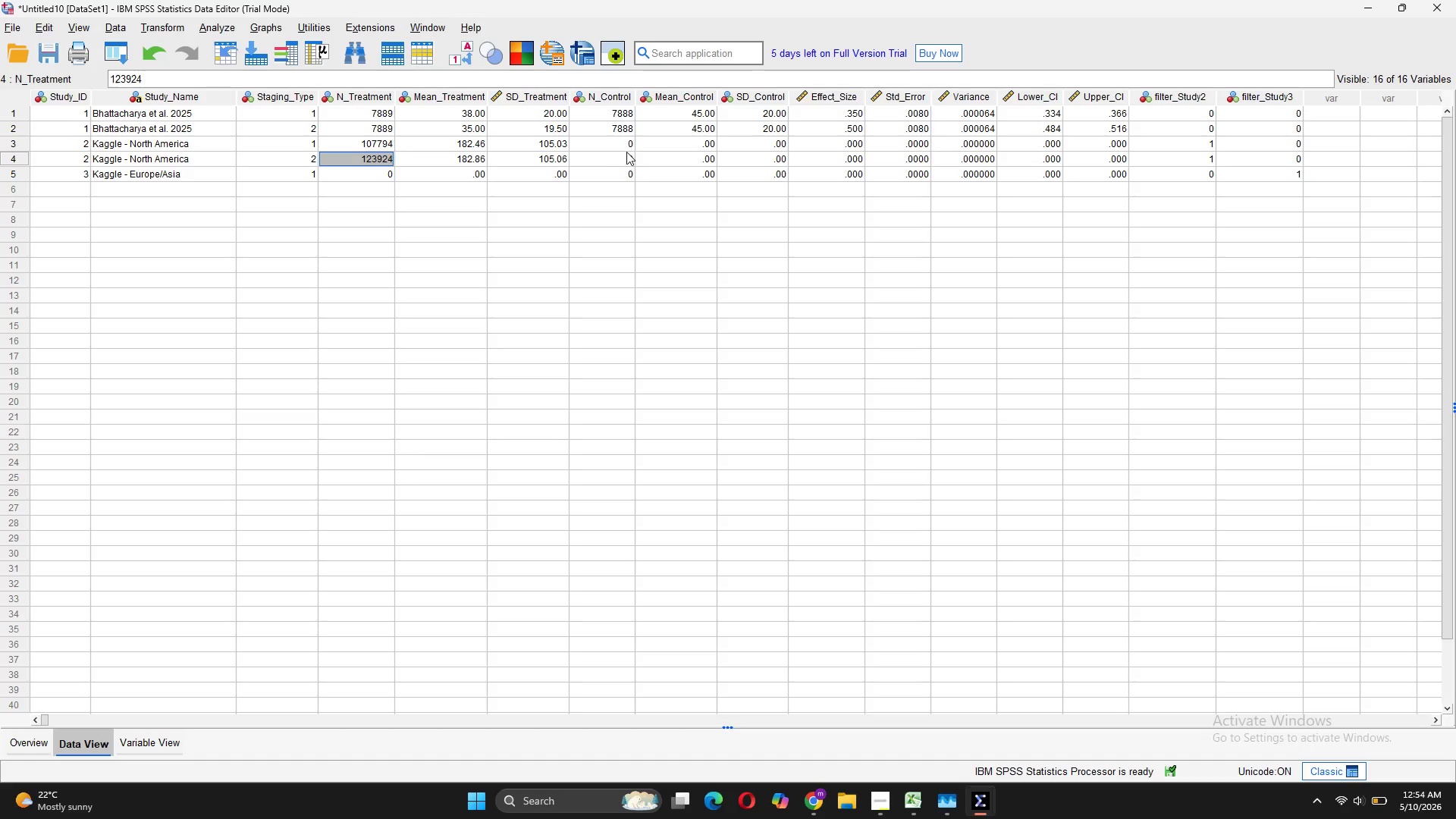 
left_click([621, 146])
 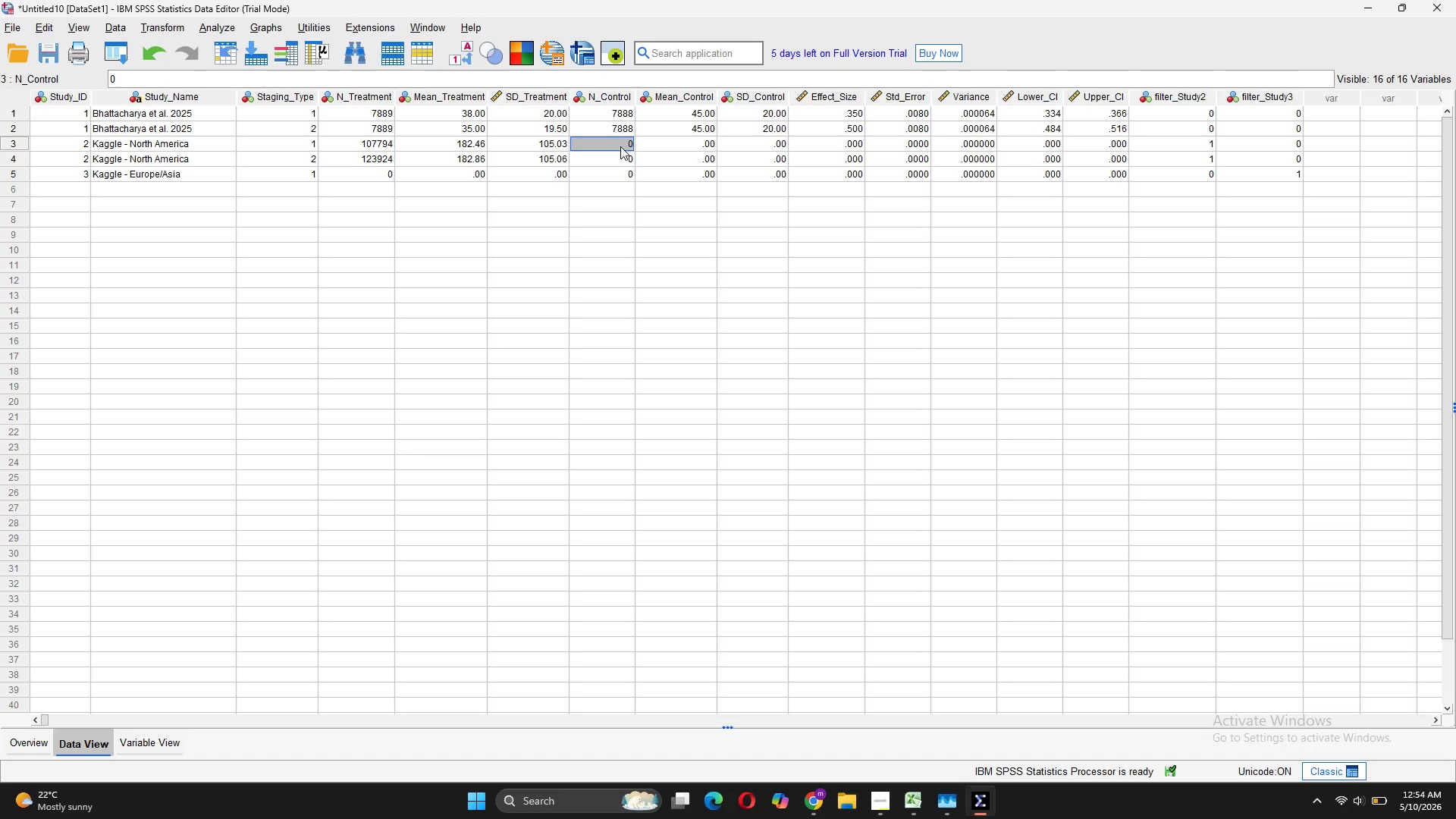 
right_click([620, 146])
 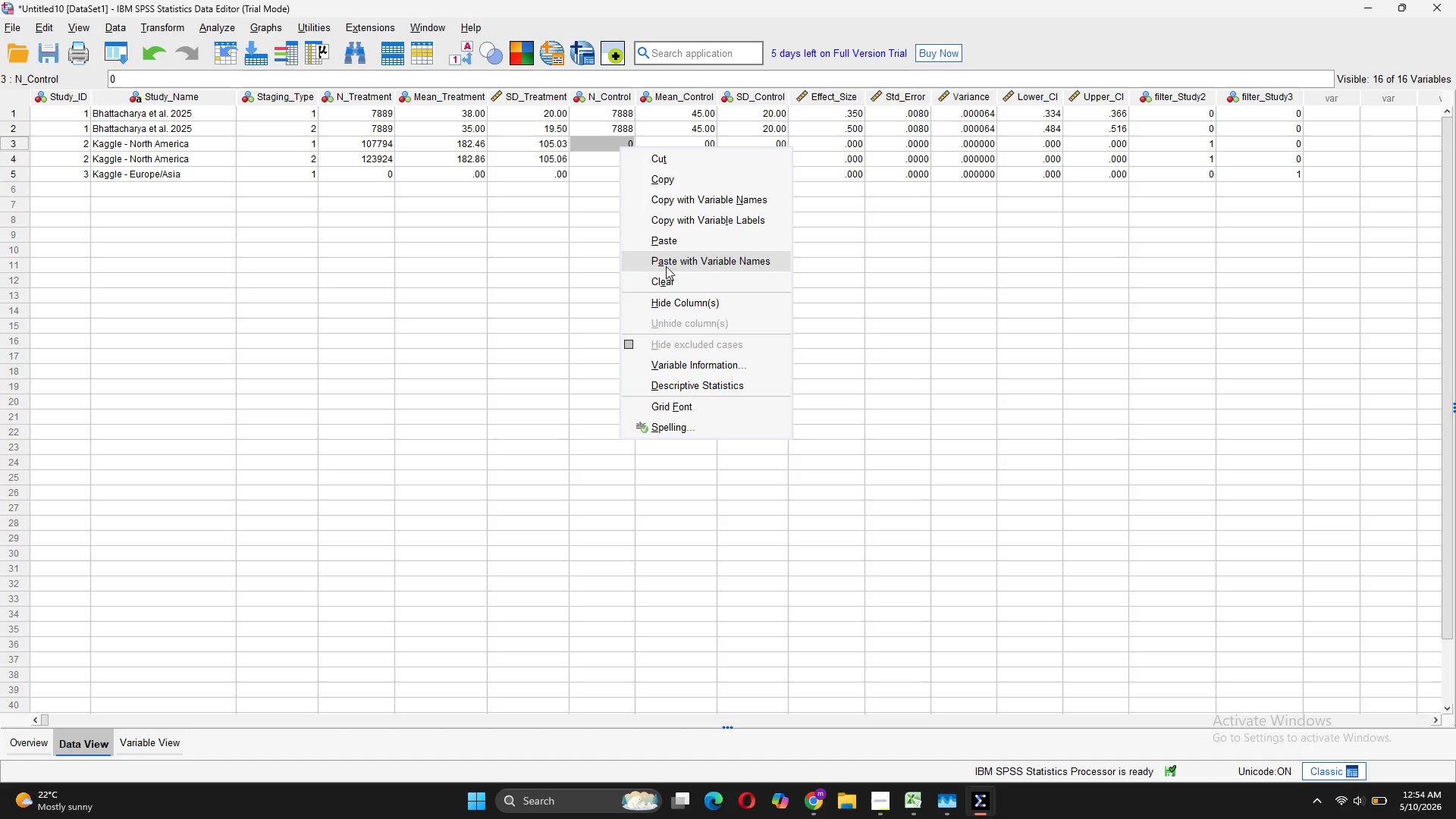 
left_click([667, 244])
 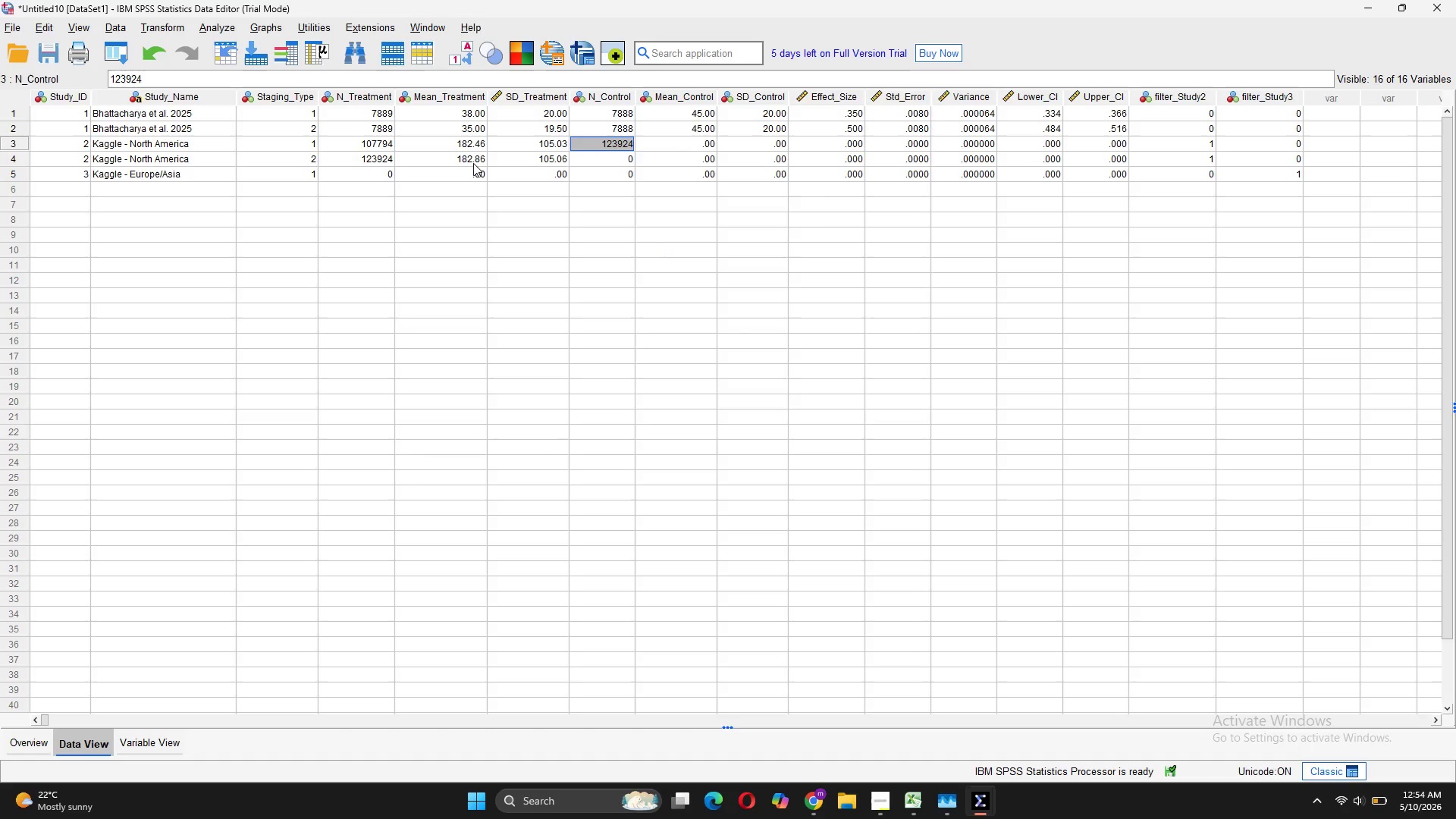 
right_click([467, 155])
 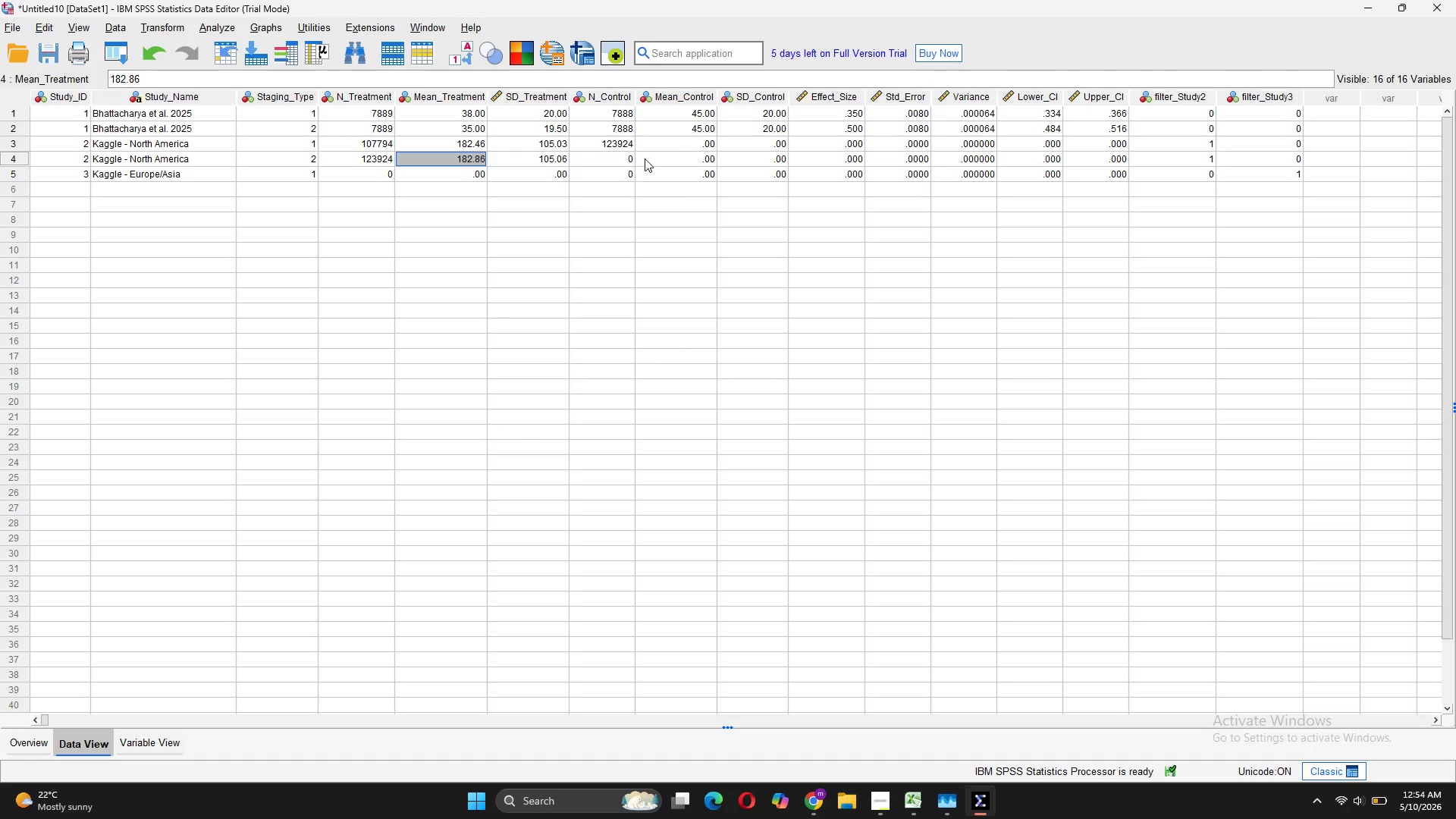 
left_click([693, 140])
 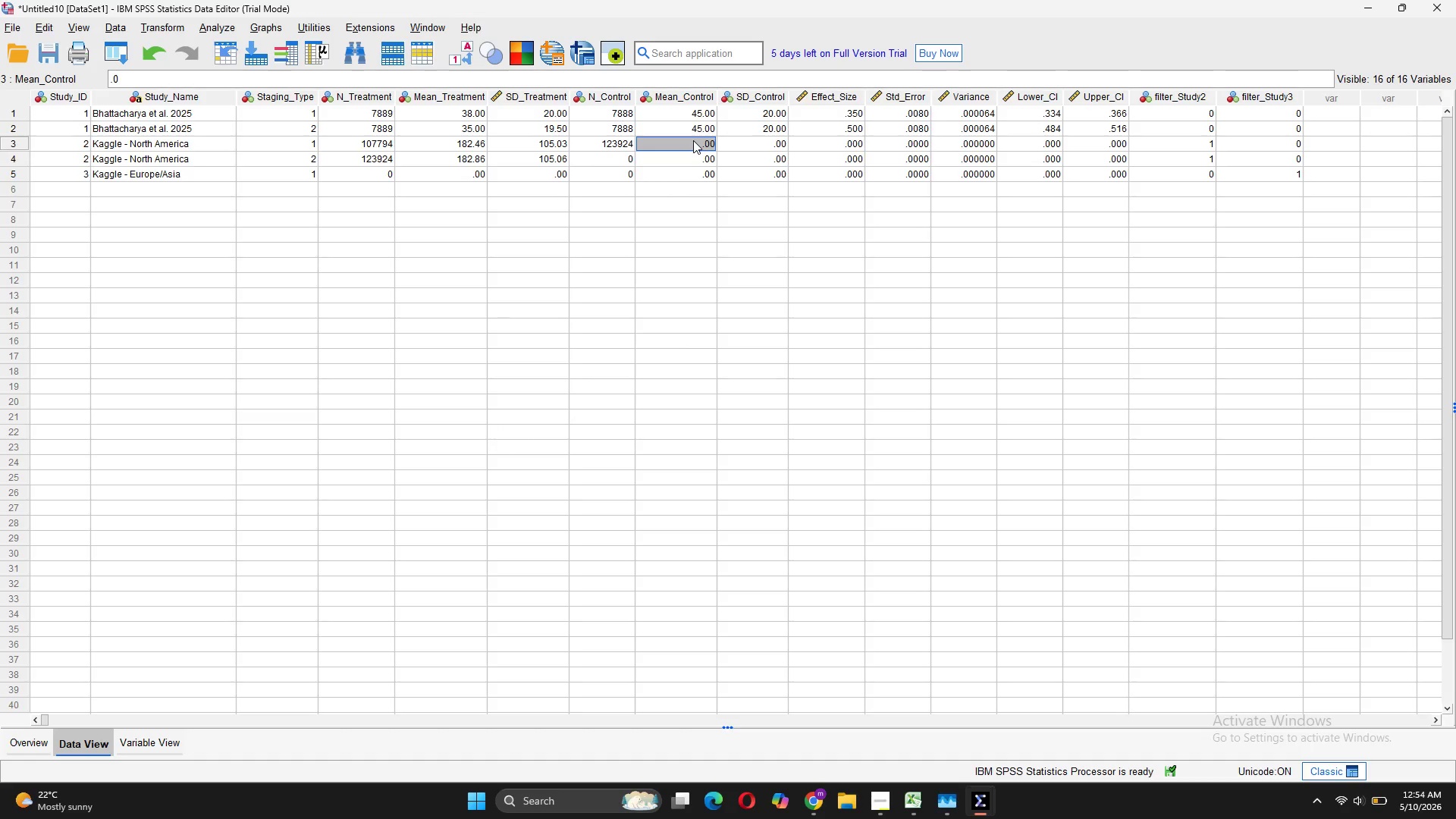 
right_click([693, 140])
 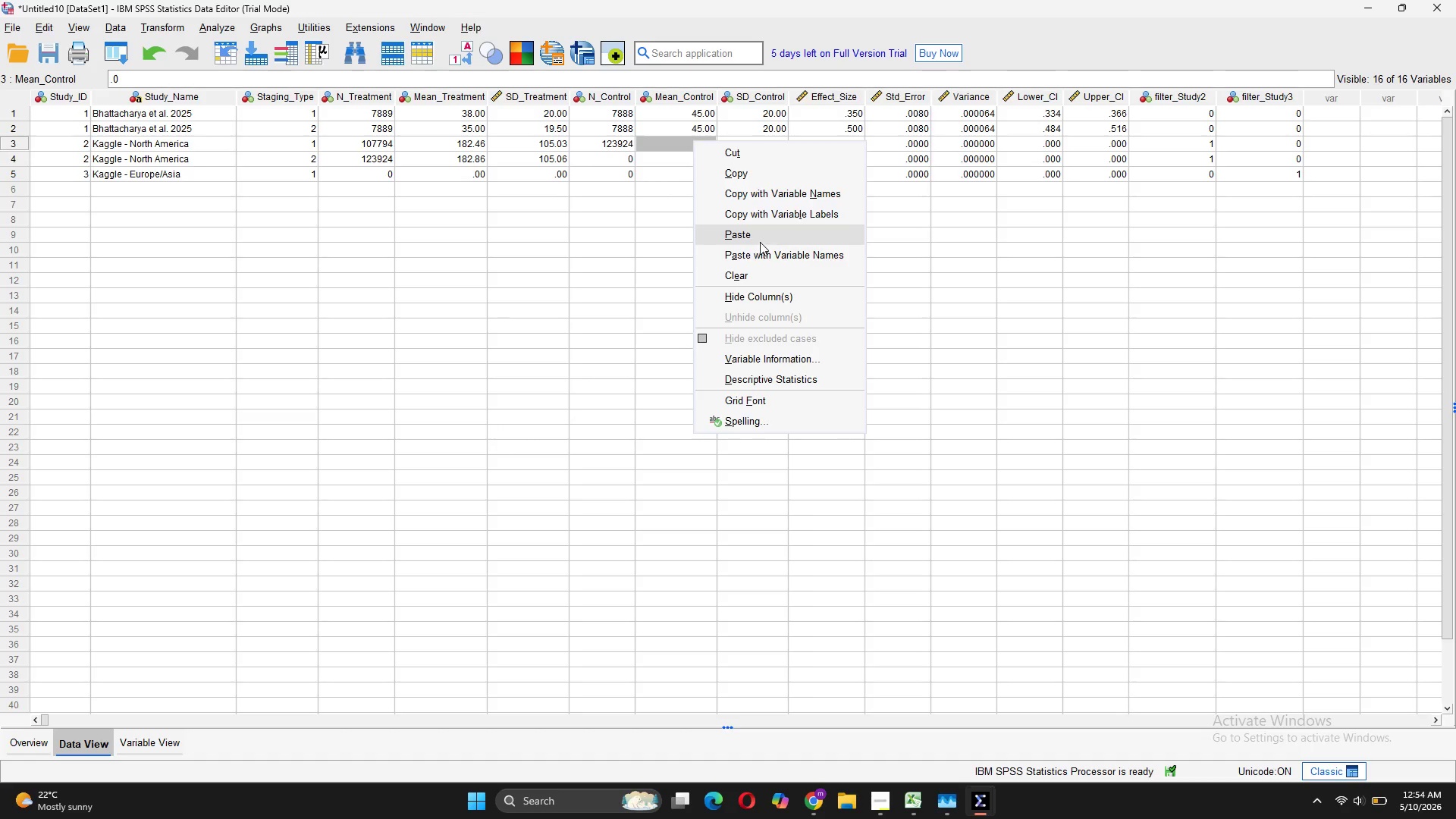 
left_click([761, 240])
 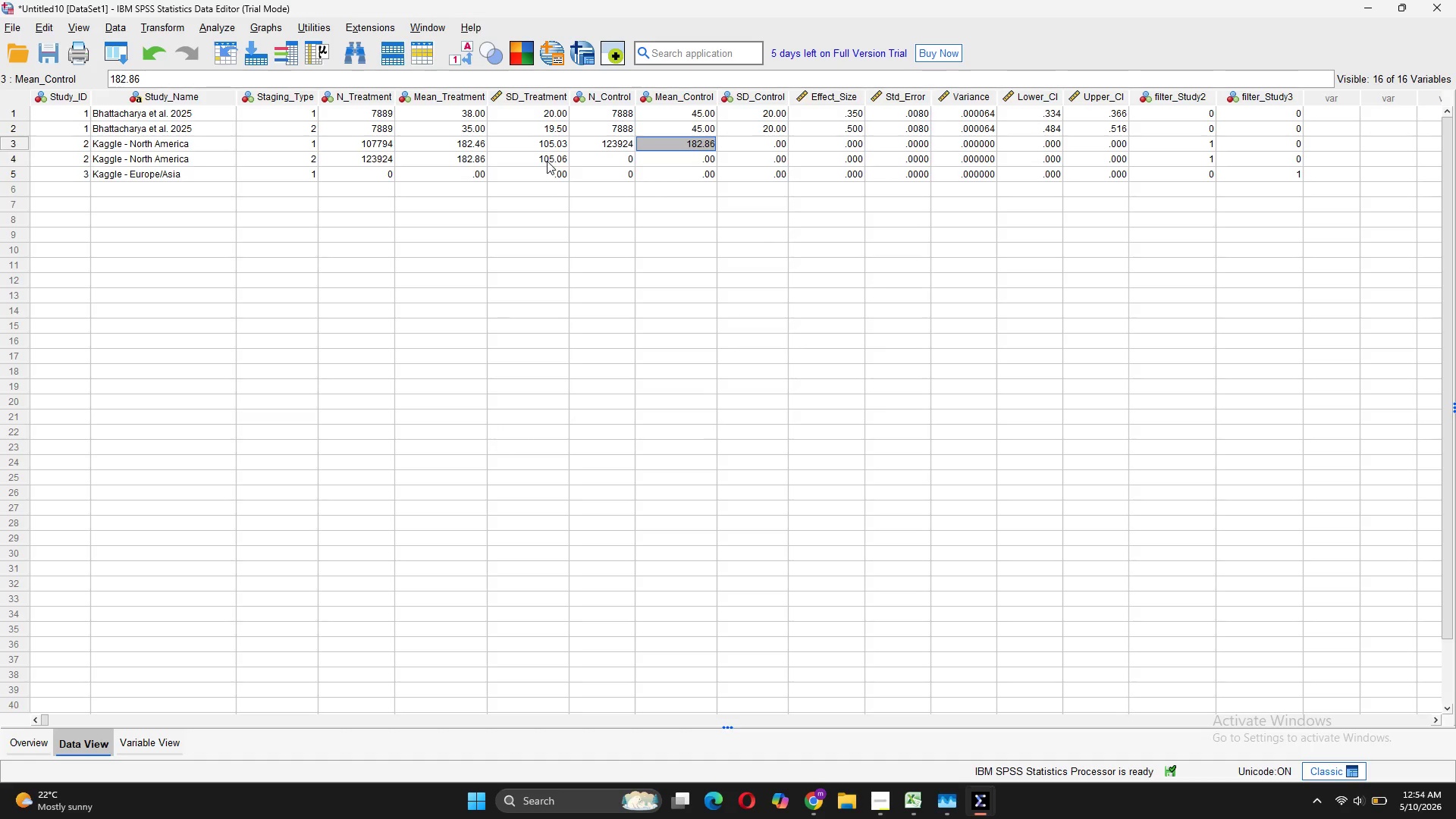 
left_click([547, 161])
 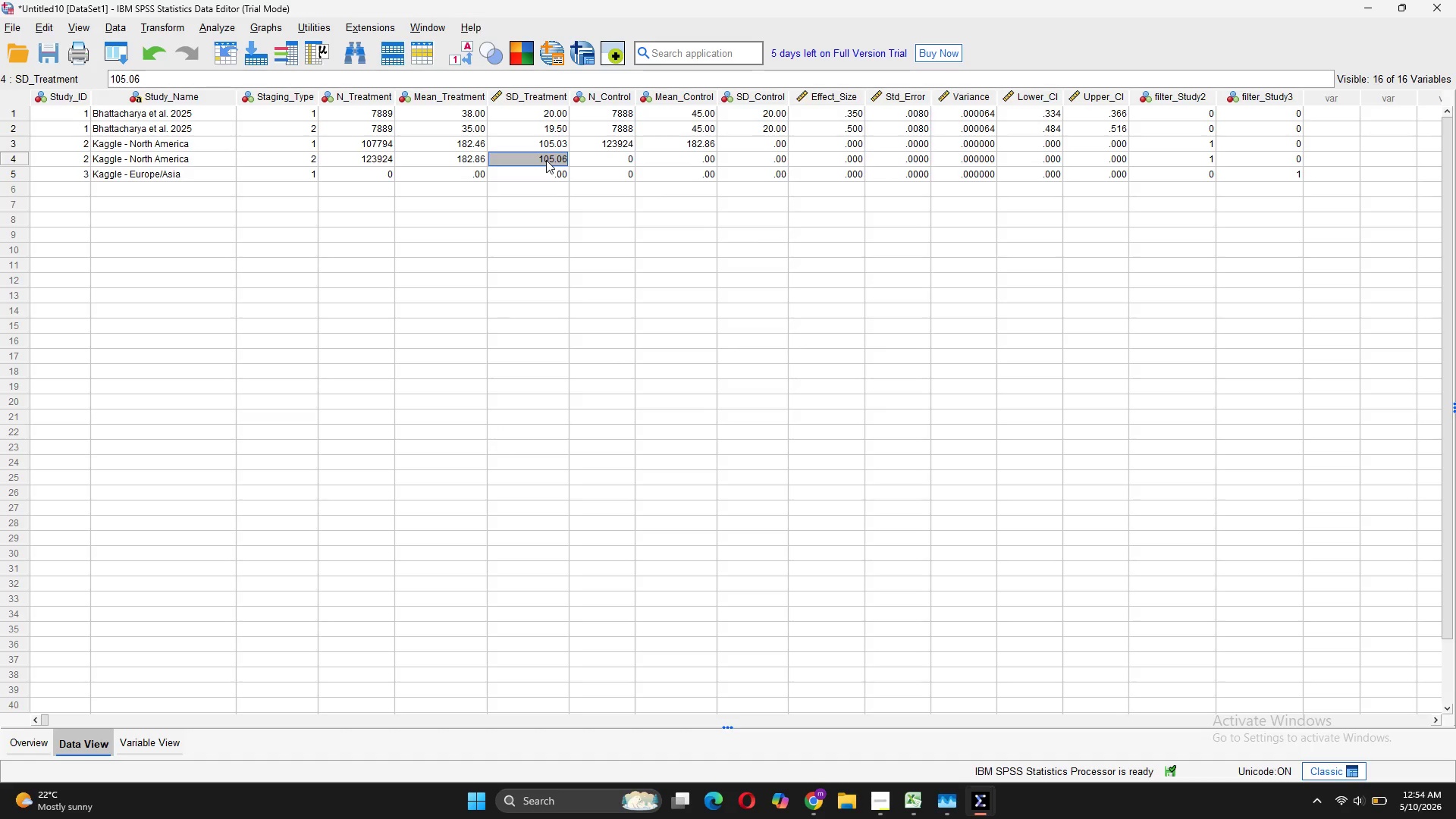 
right_click([546, 160])
 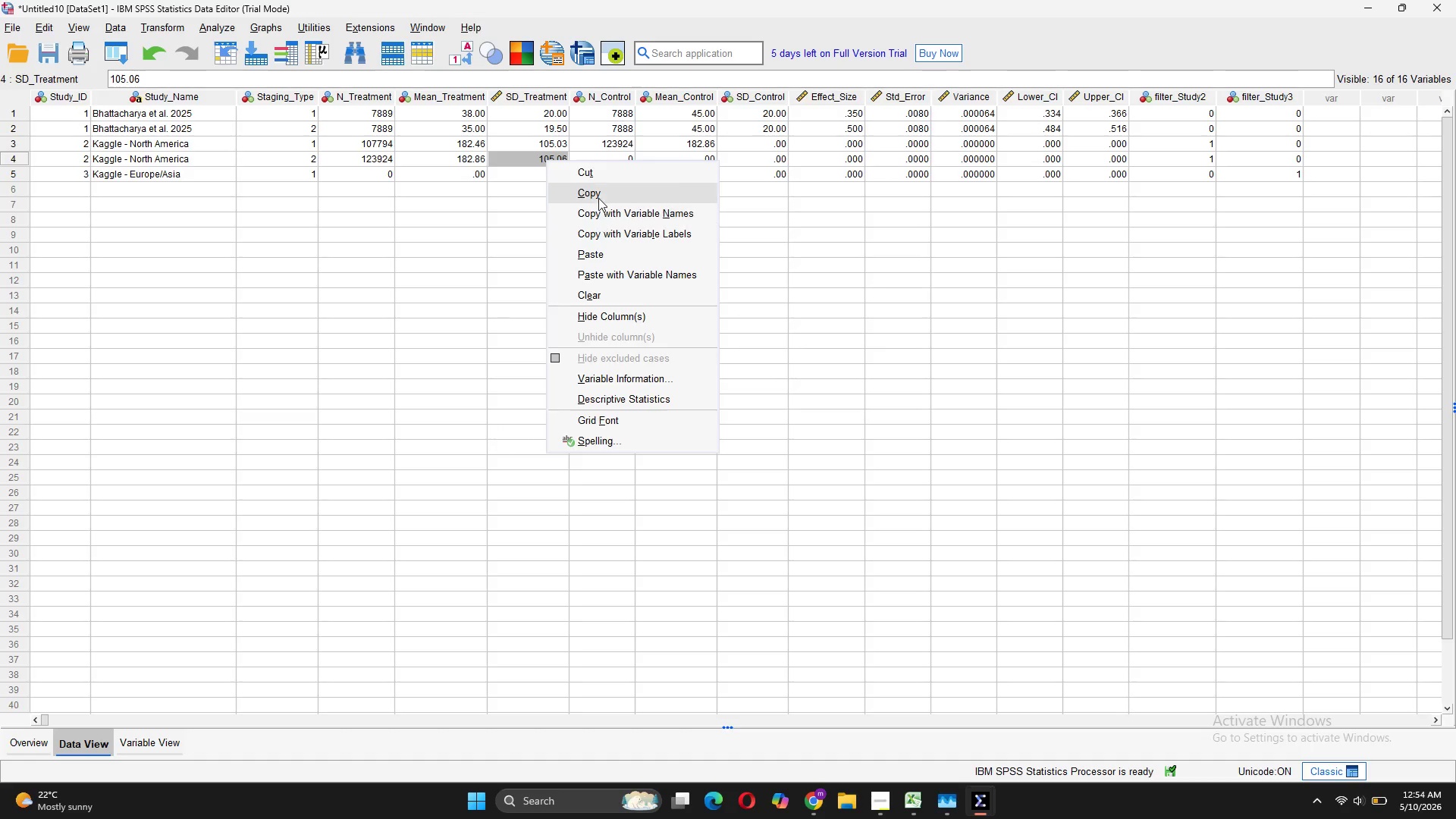 
left_click([598, 196])
 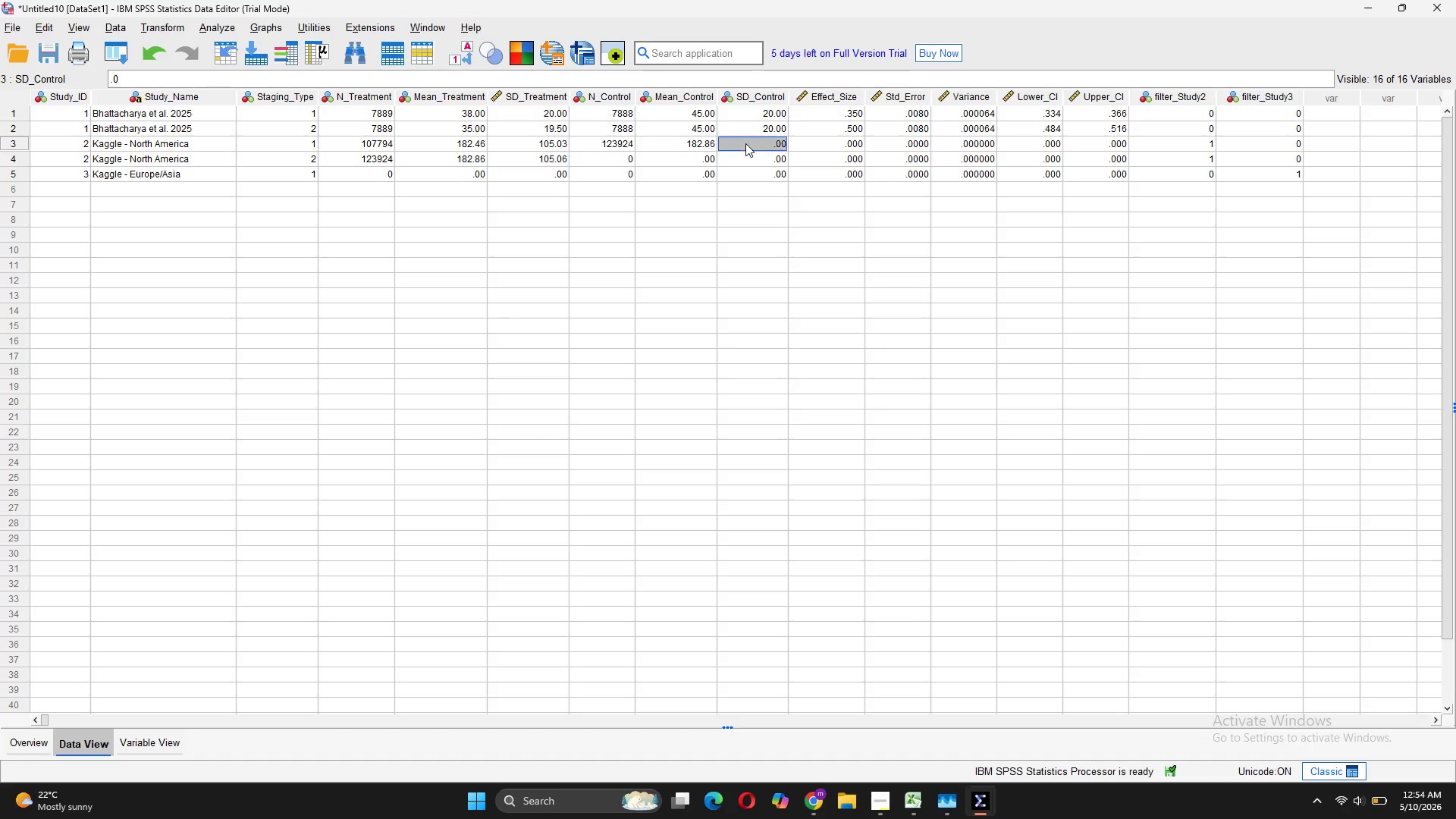 
right_click([745, 143])
 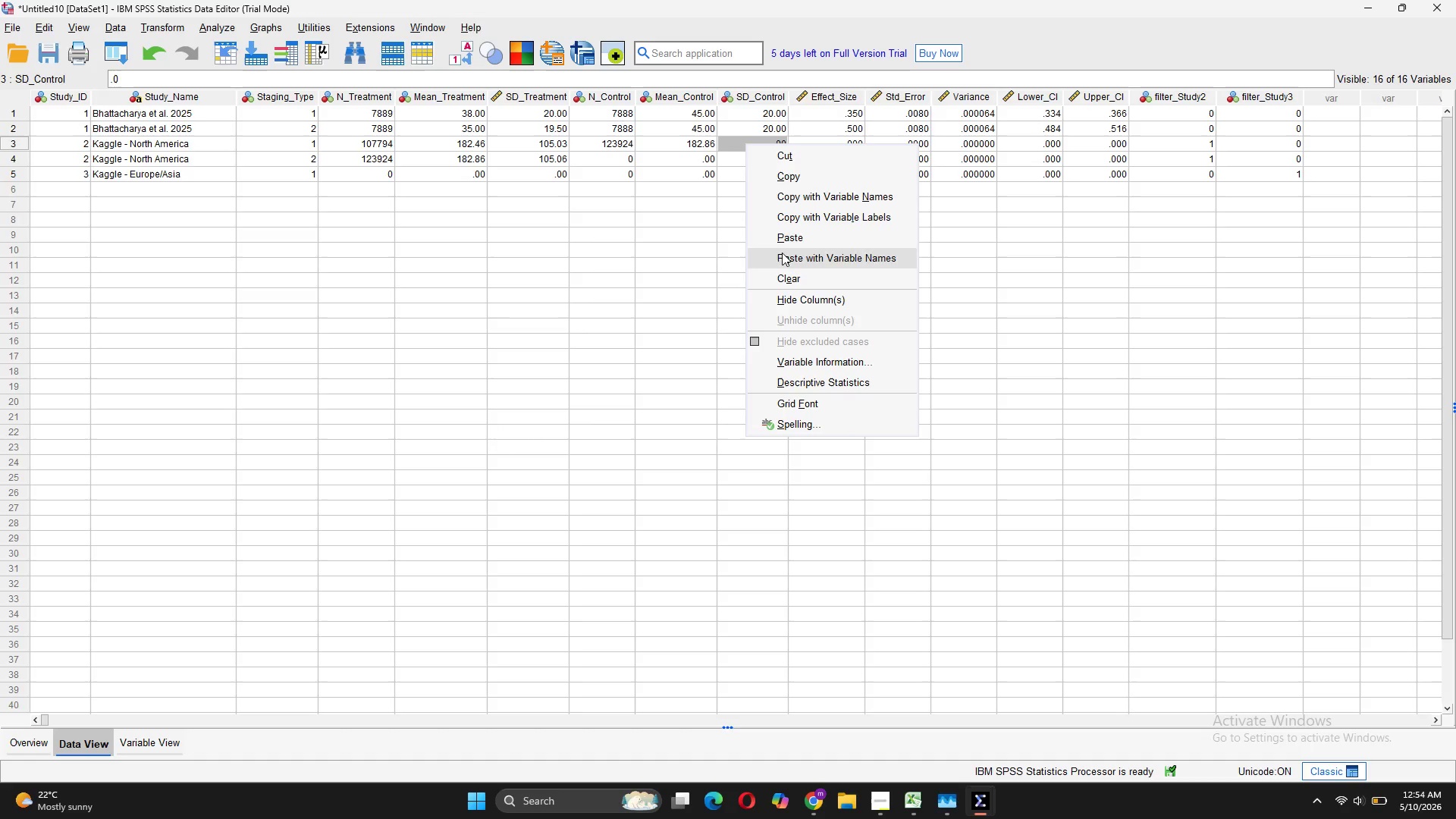 
left_click([785, 237])
 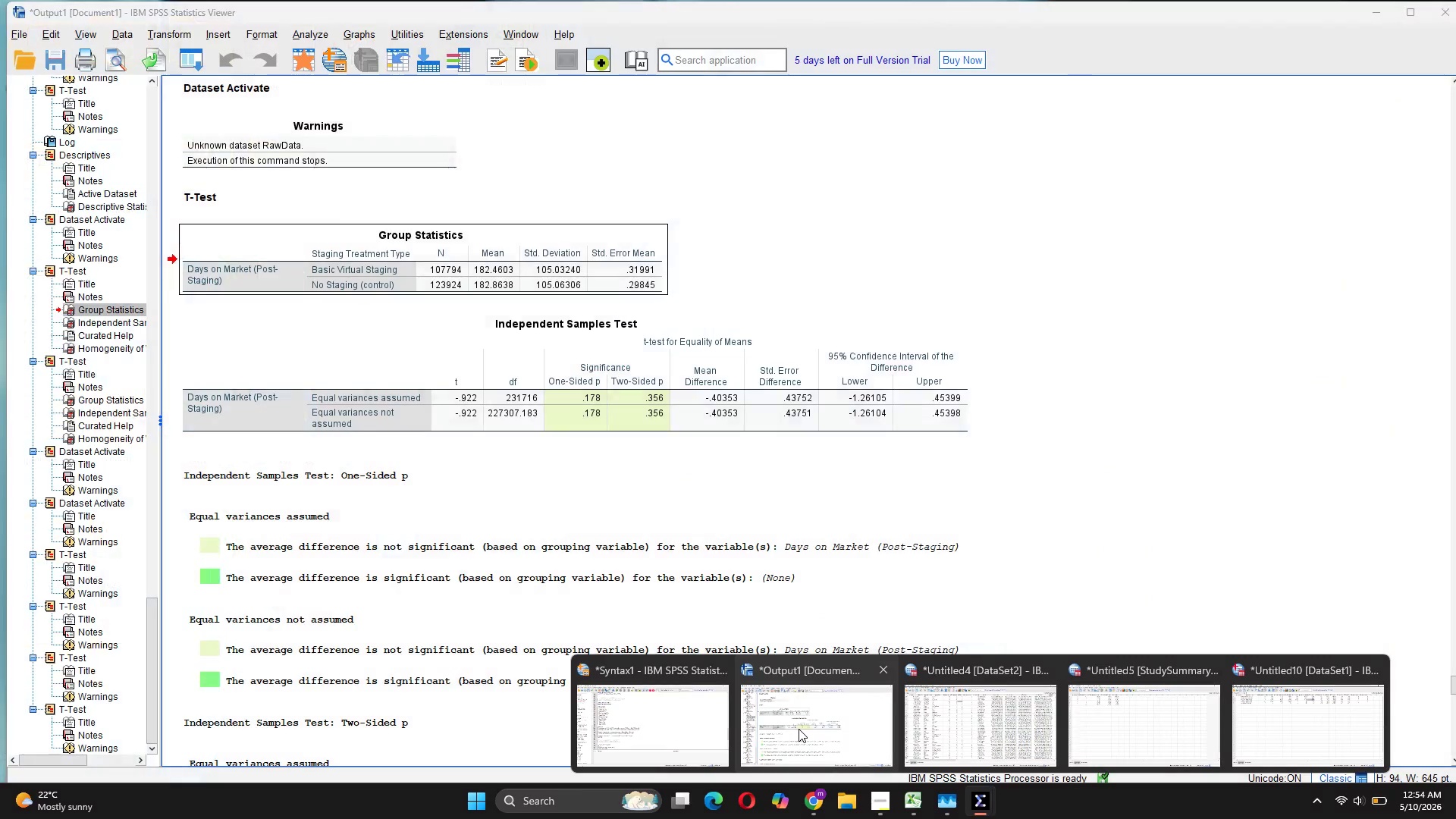 
wait(5.93)
 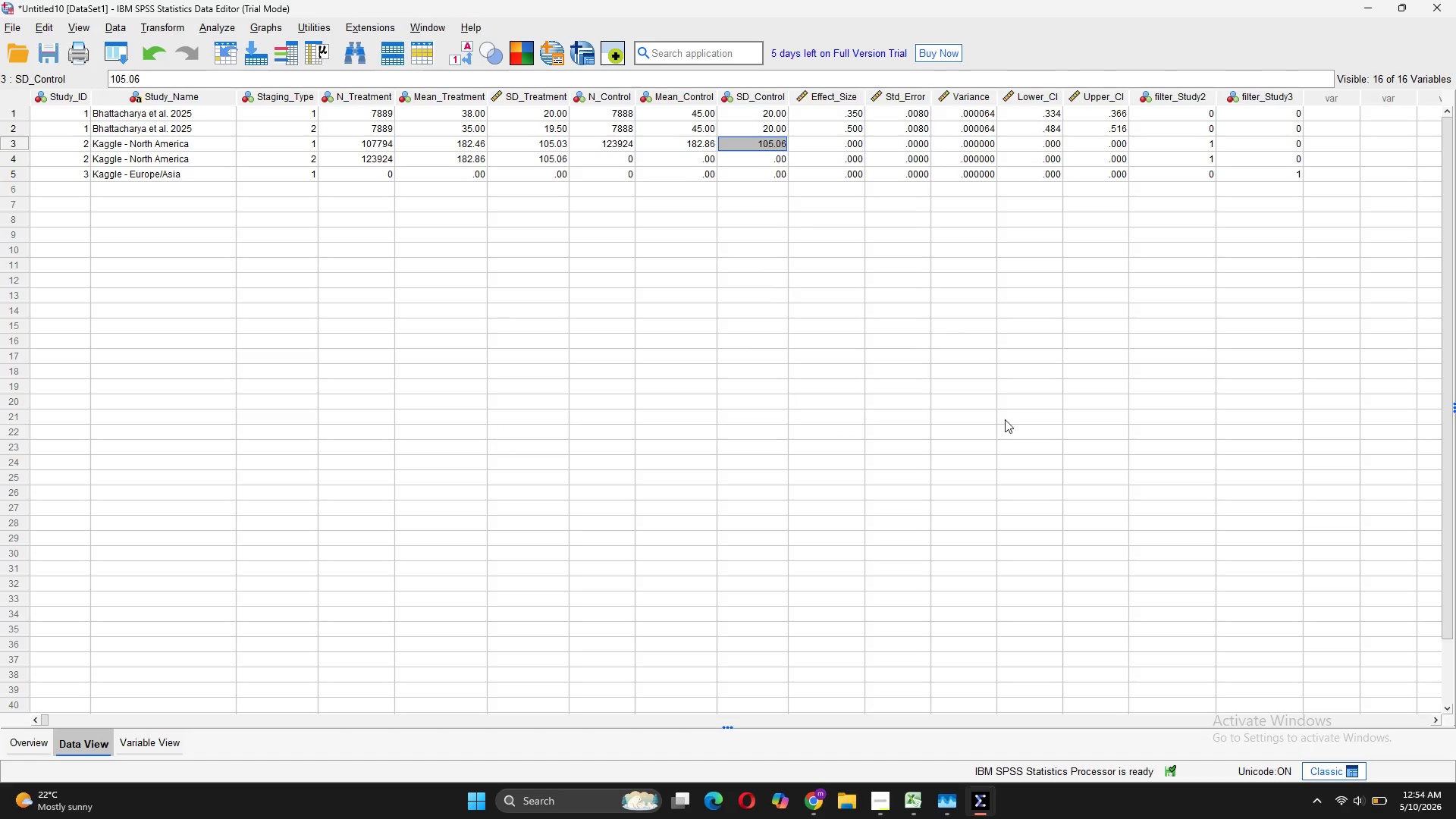 
mouse_move([886, 567])
 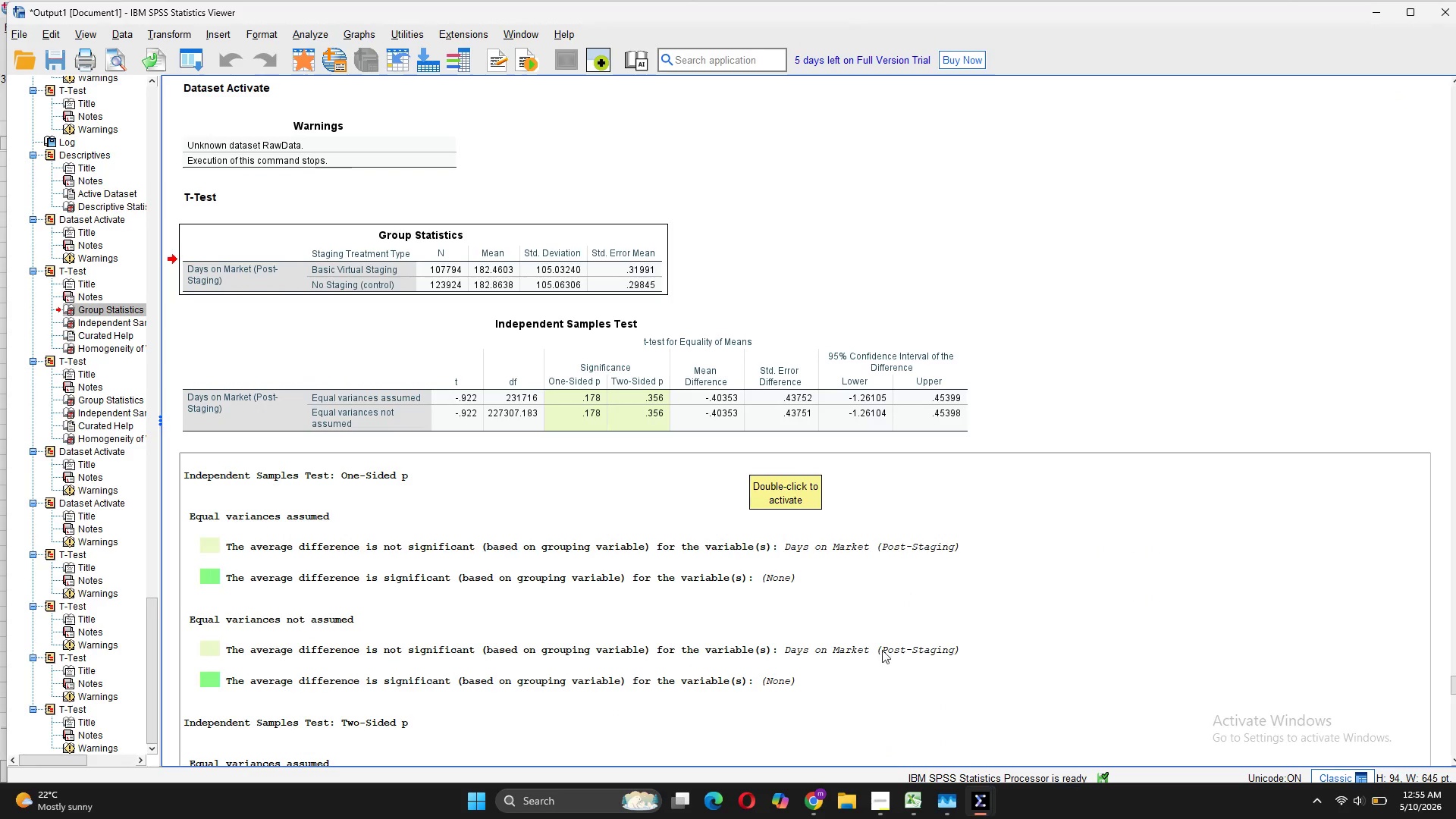 
wait(5.87)
 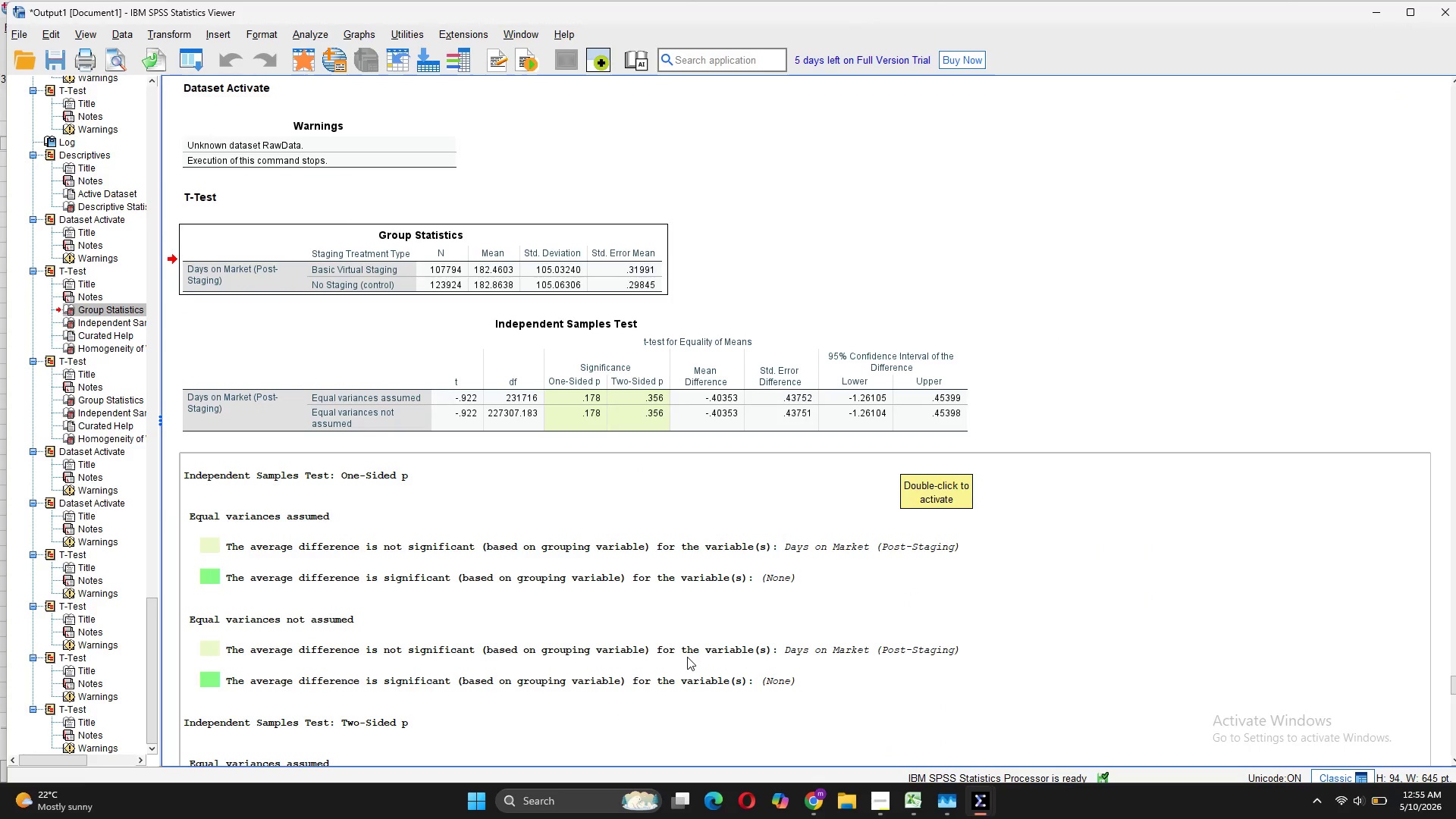 
mouse_move([1282, 712])
 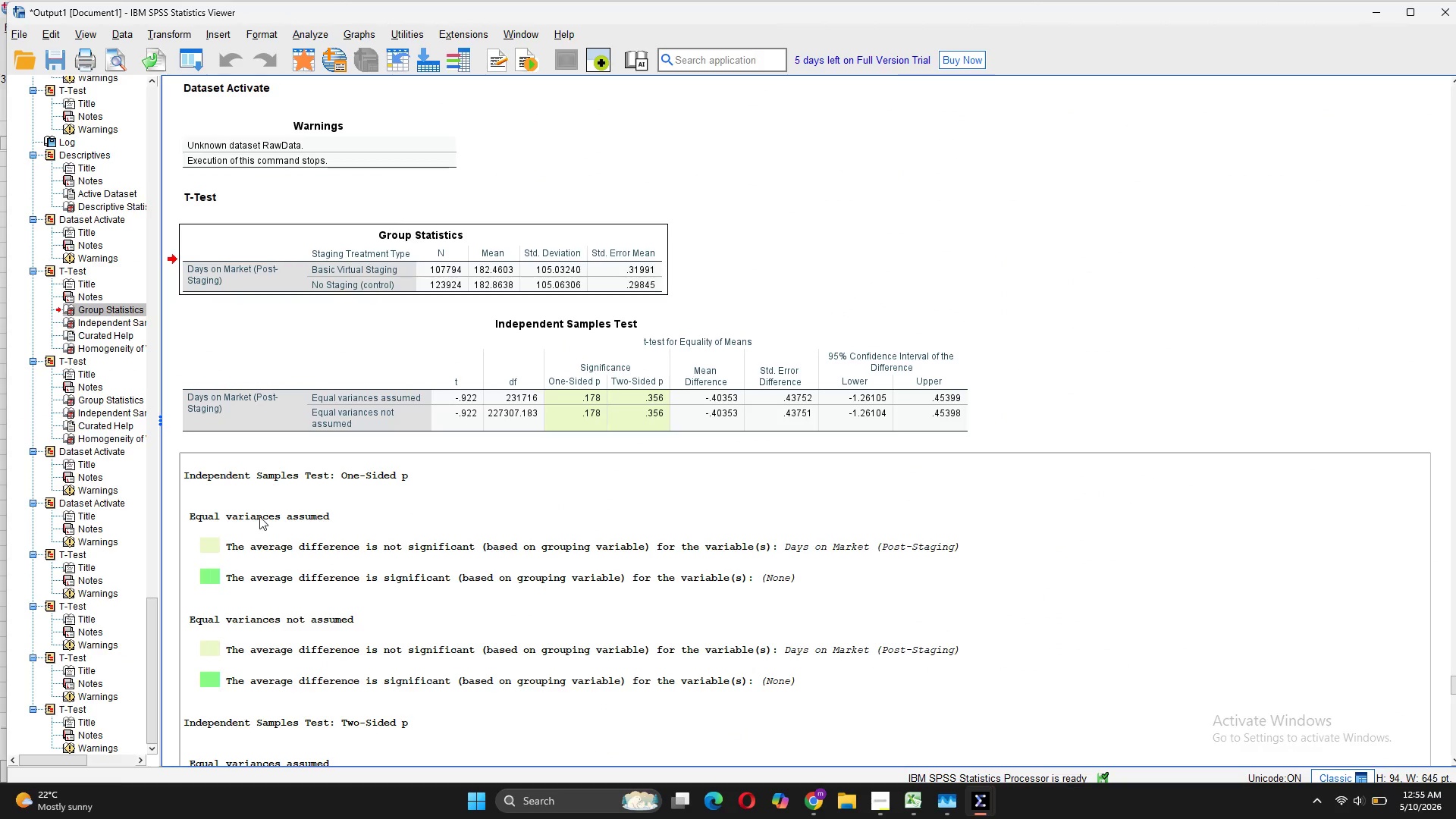 
mouse_move([422, 564])
 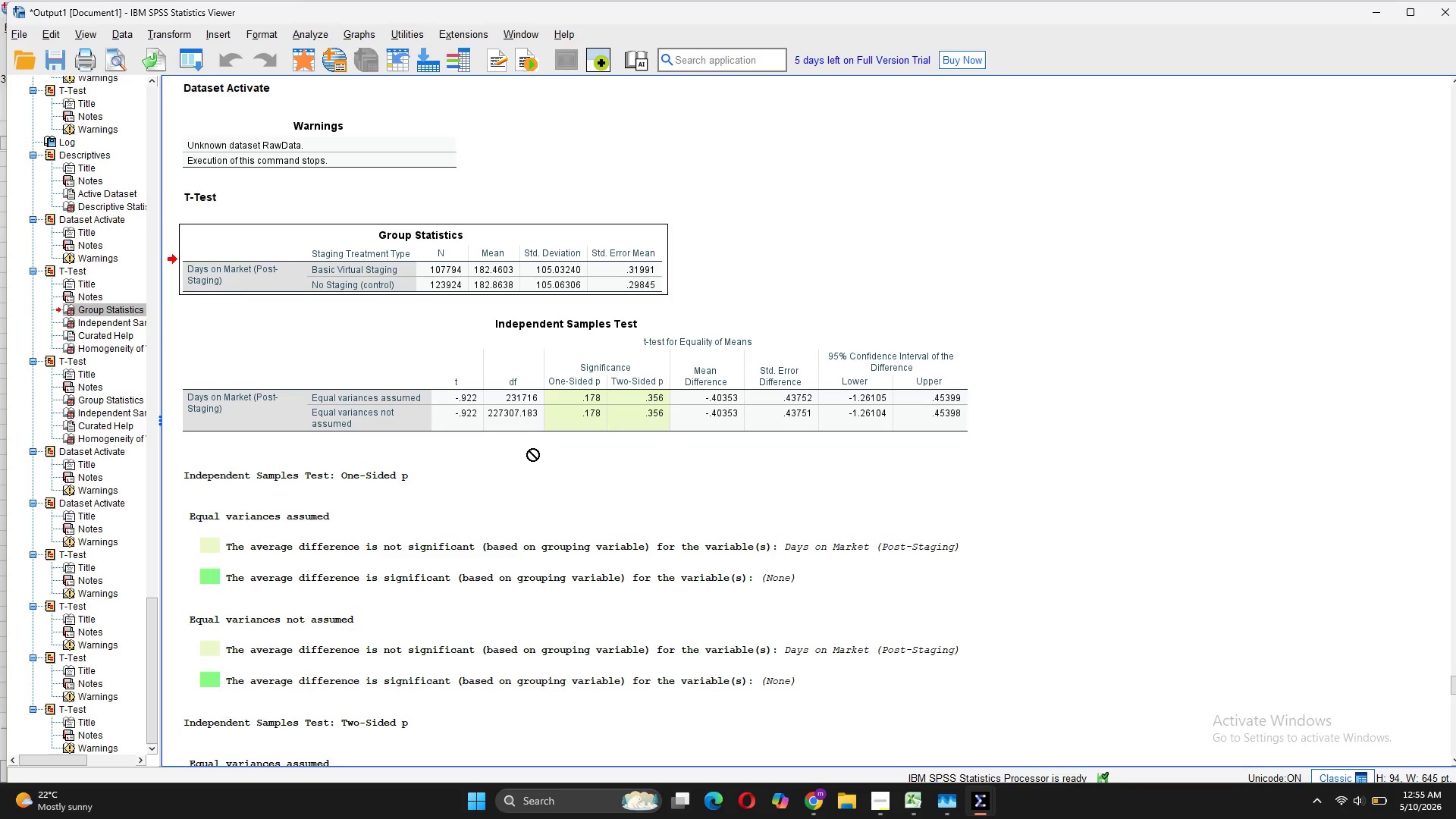 
mouse_move([479, 519])
 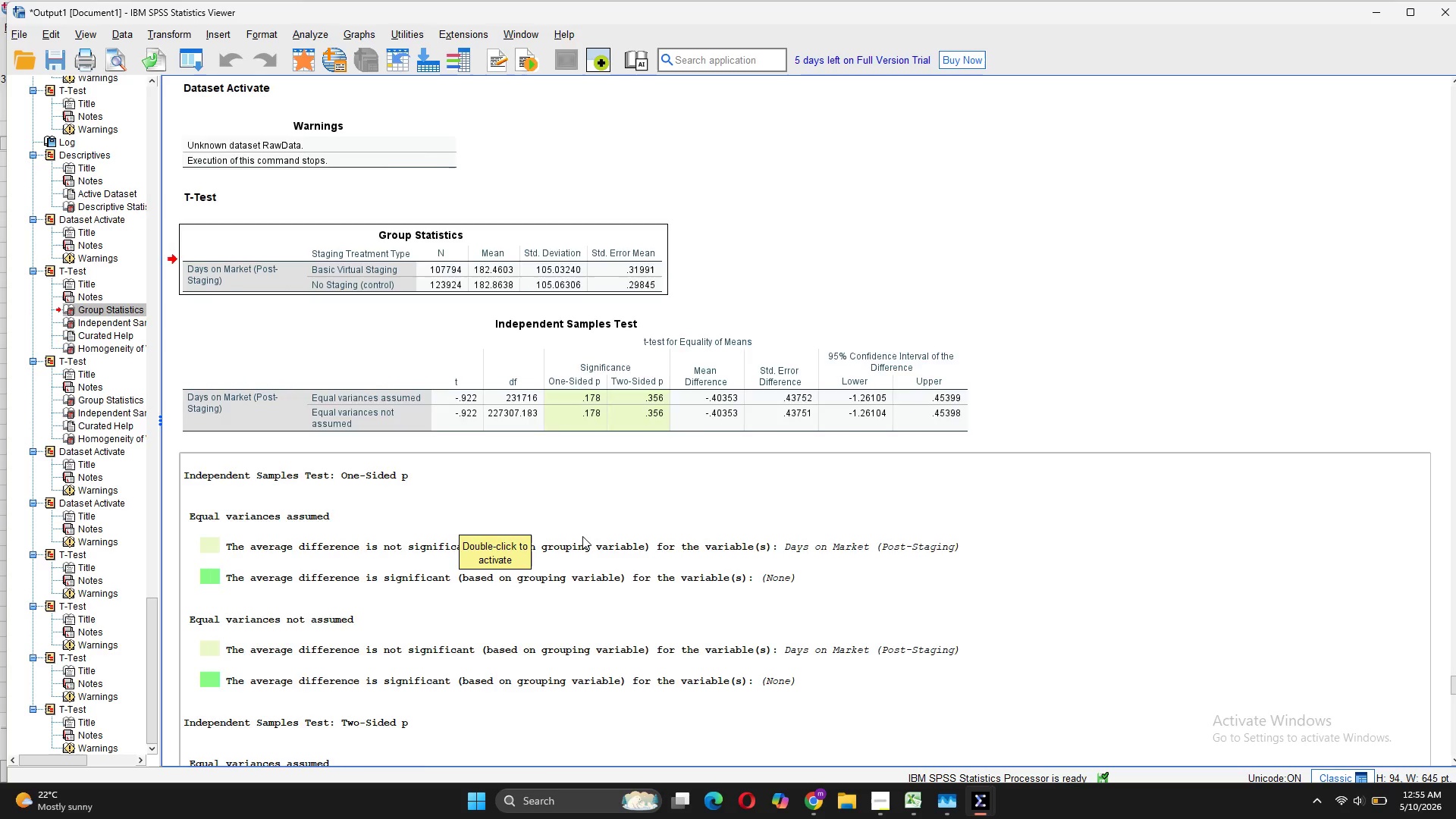 
scroll: coordinate [583, 538], scroll_direction: down, amount: 6.0
 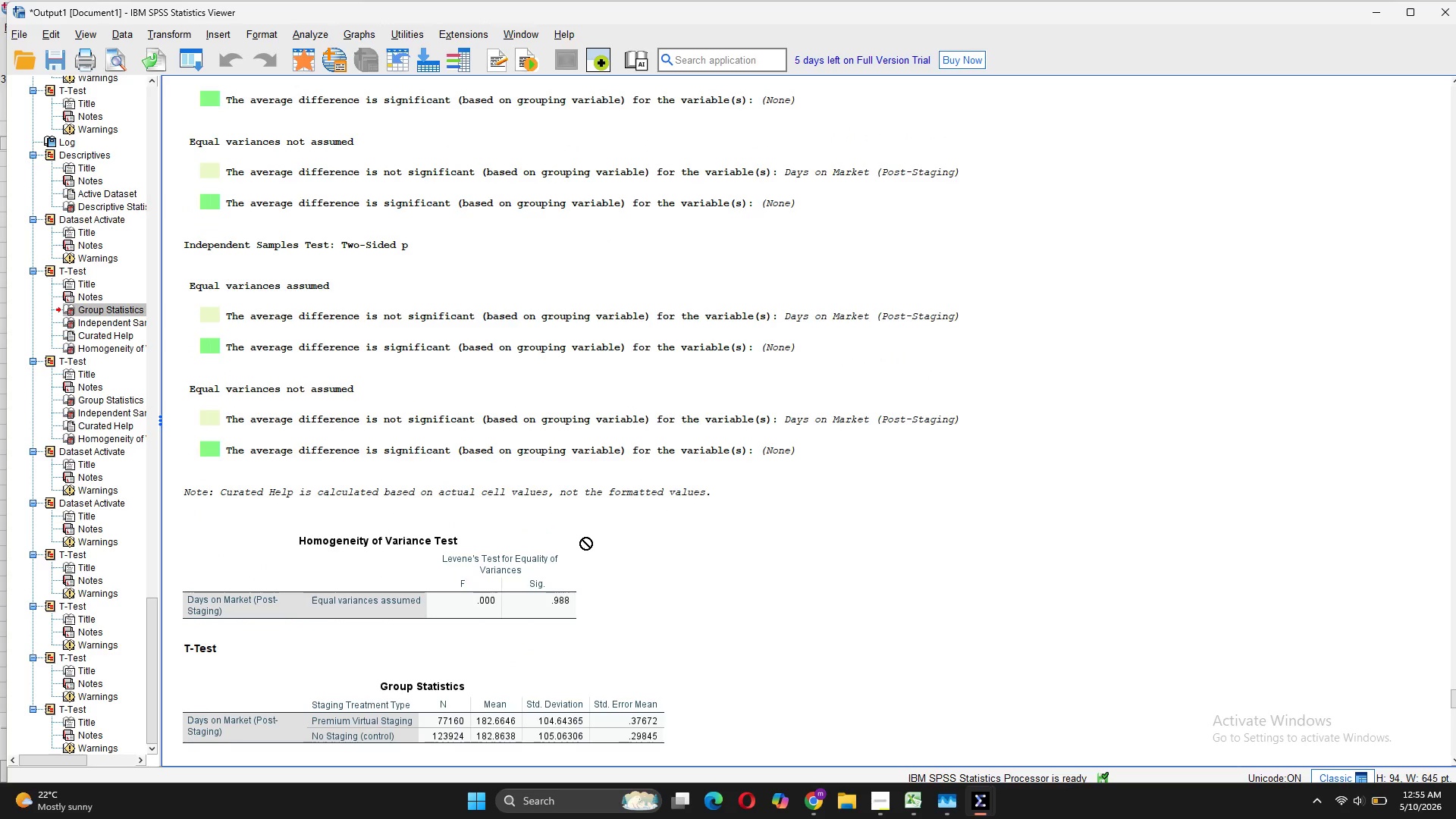 
wait(5.85)
 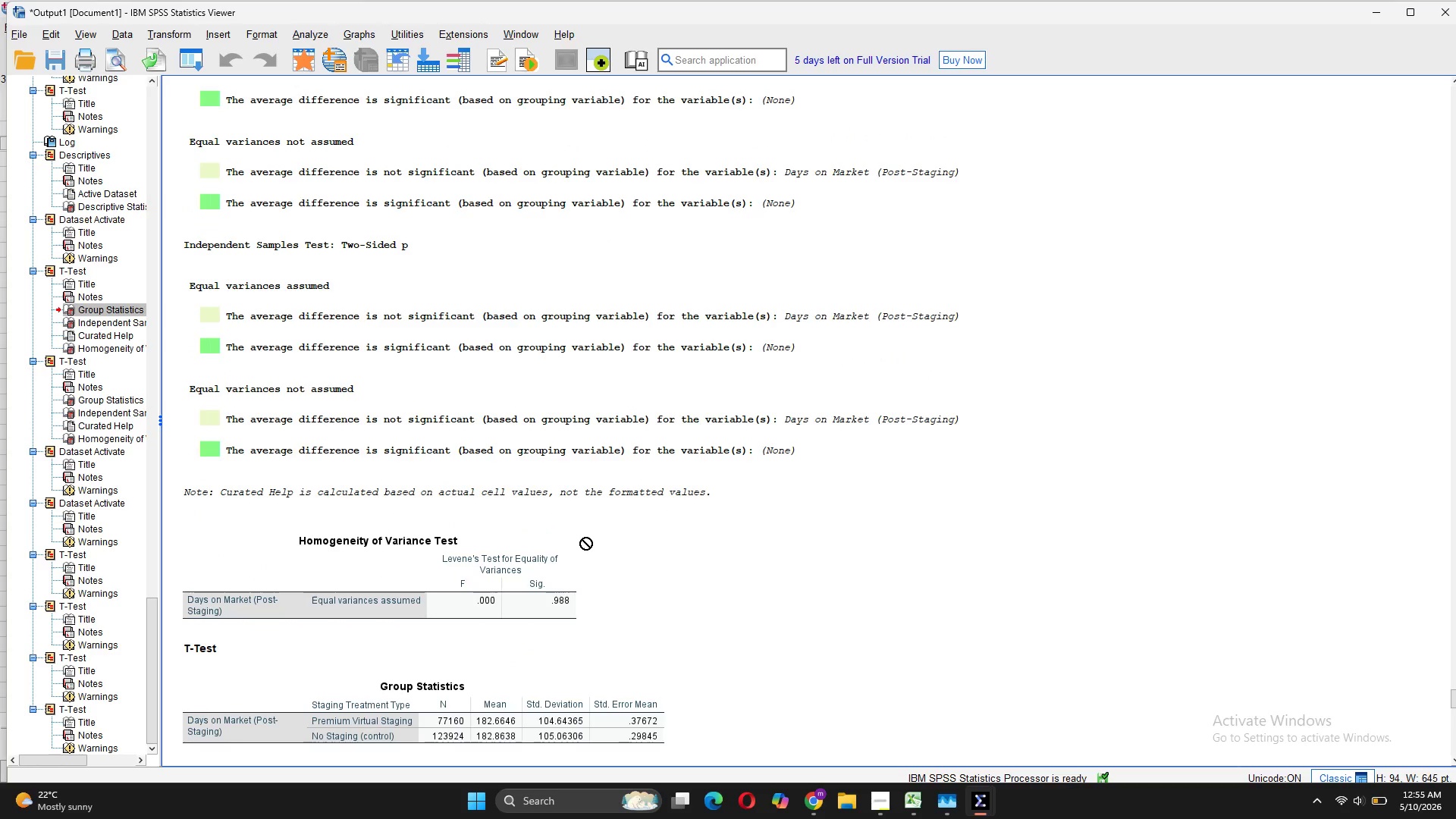 
scroll: coordinate [584, 537], scroll_direction: down, amount: 8.0
 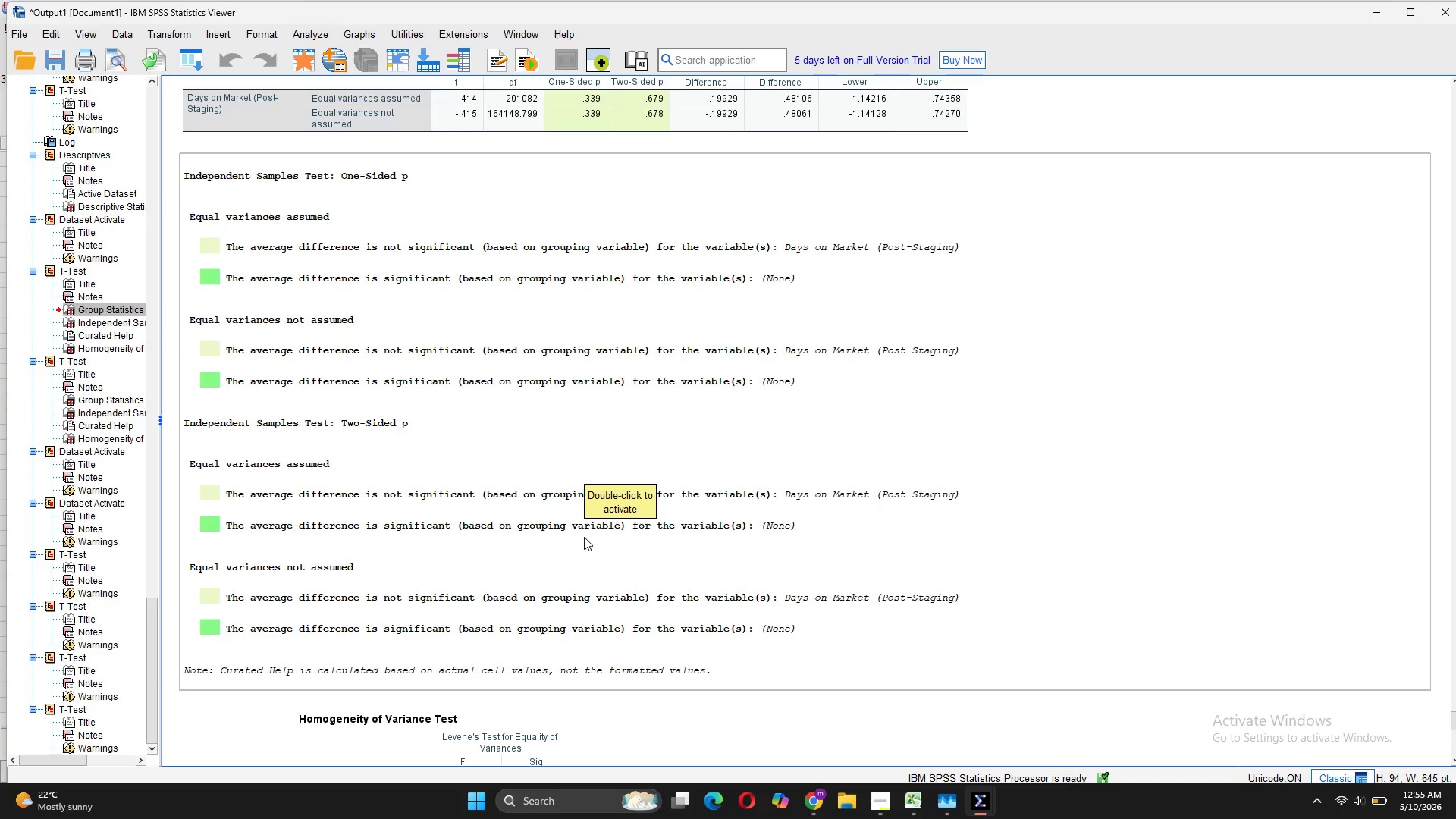 
scroll: coordinate [584, 537], scroll_direction: none, amount: 0.0
 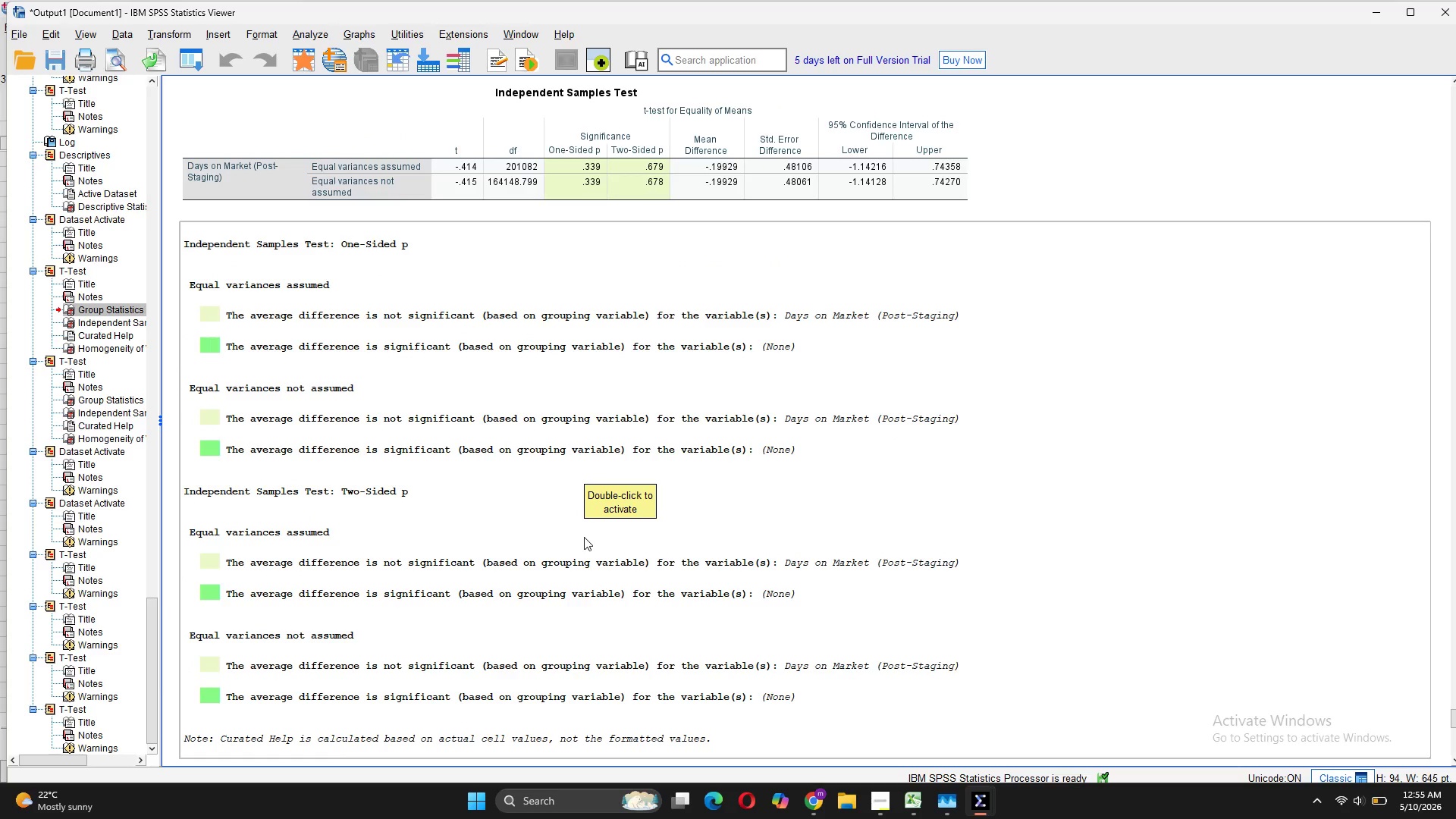 
scroll: coordinate [585, 537], scroll_direction: down, amount: 4.0
 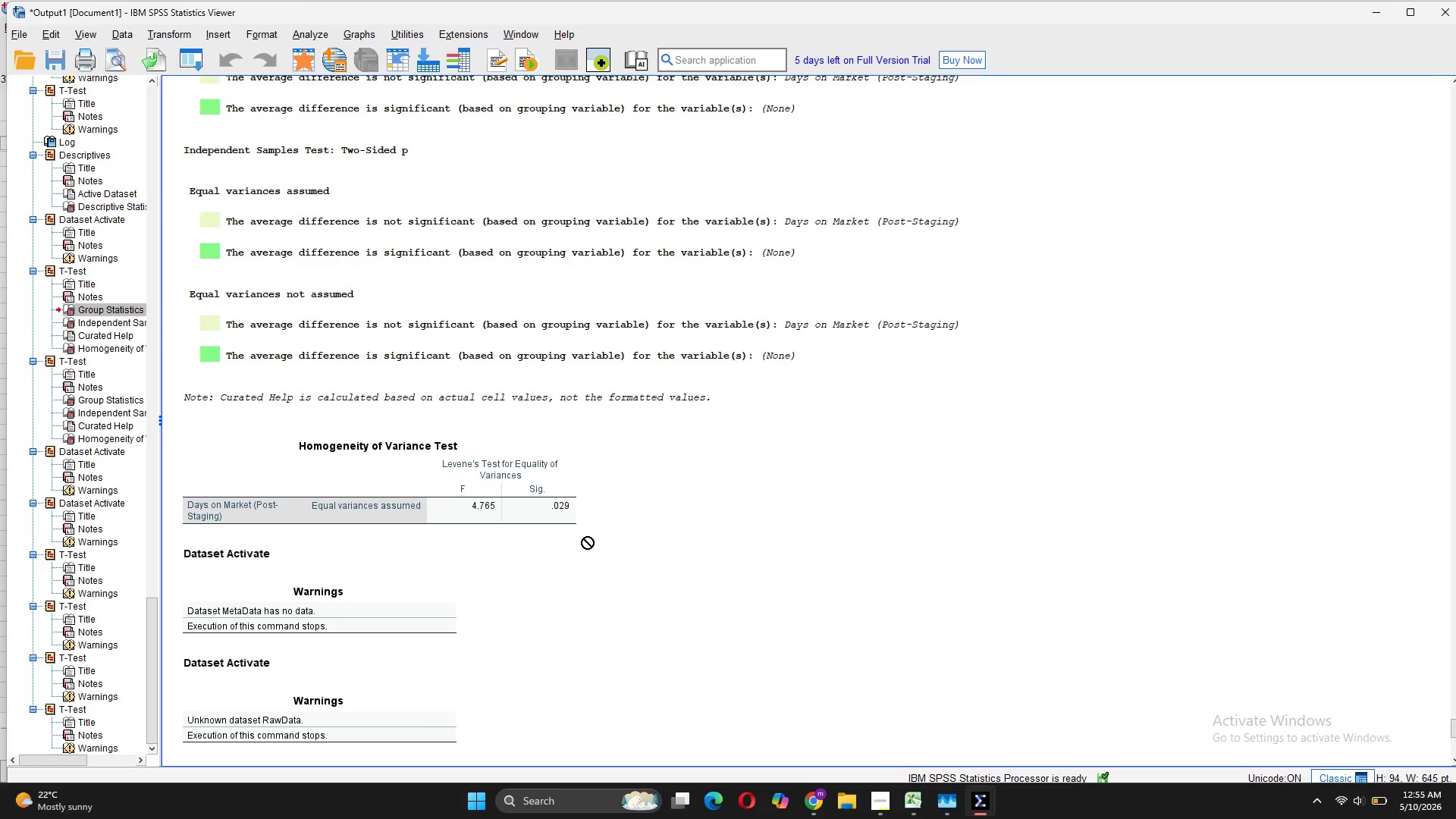 
scroll: coordinate [585, 537], scroll_direction: up, amount: 13.0
 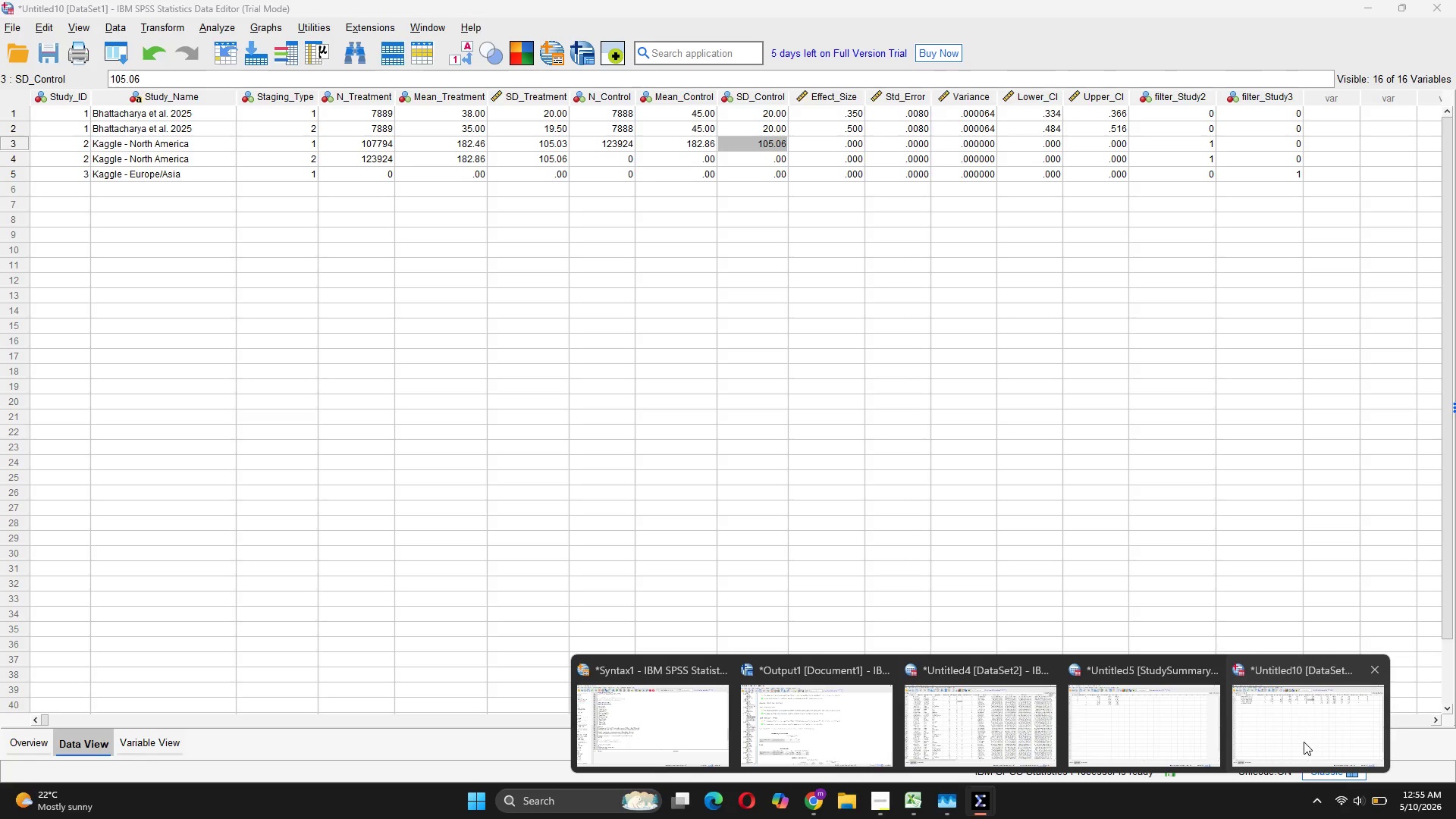 
wait(11.46)
 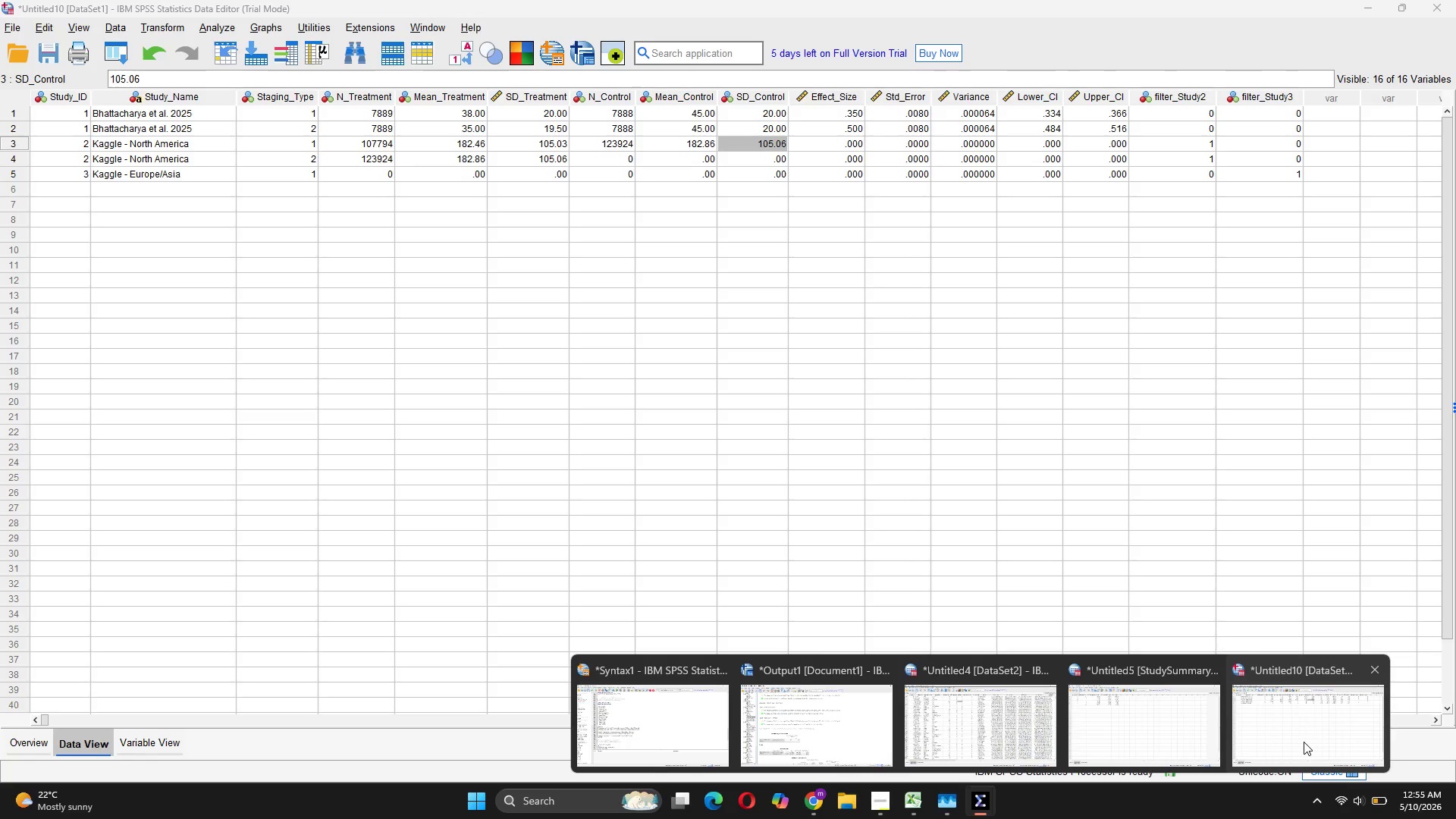 
mouse_move([556, 528])
 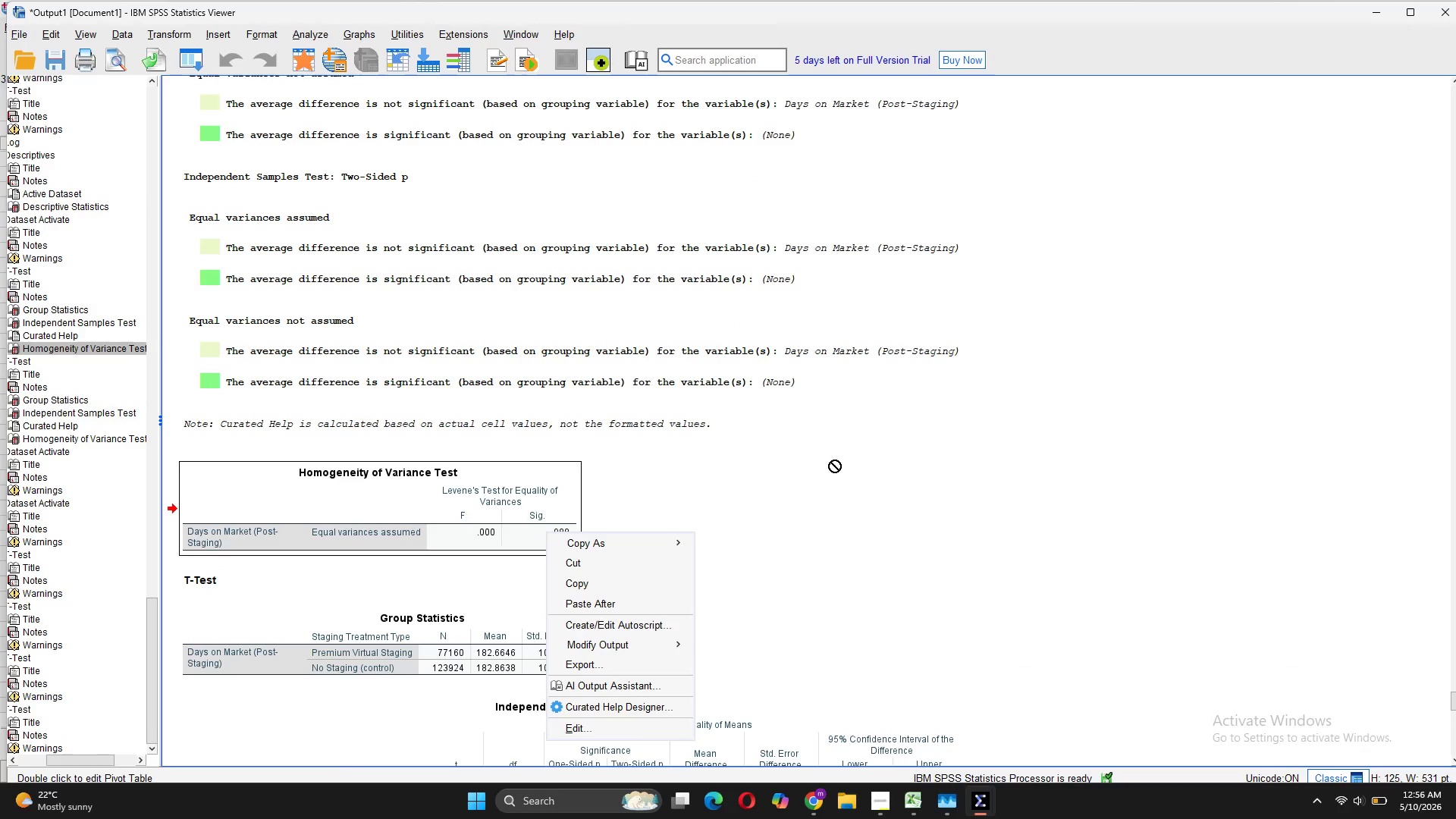 
left_click([832, 460])
 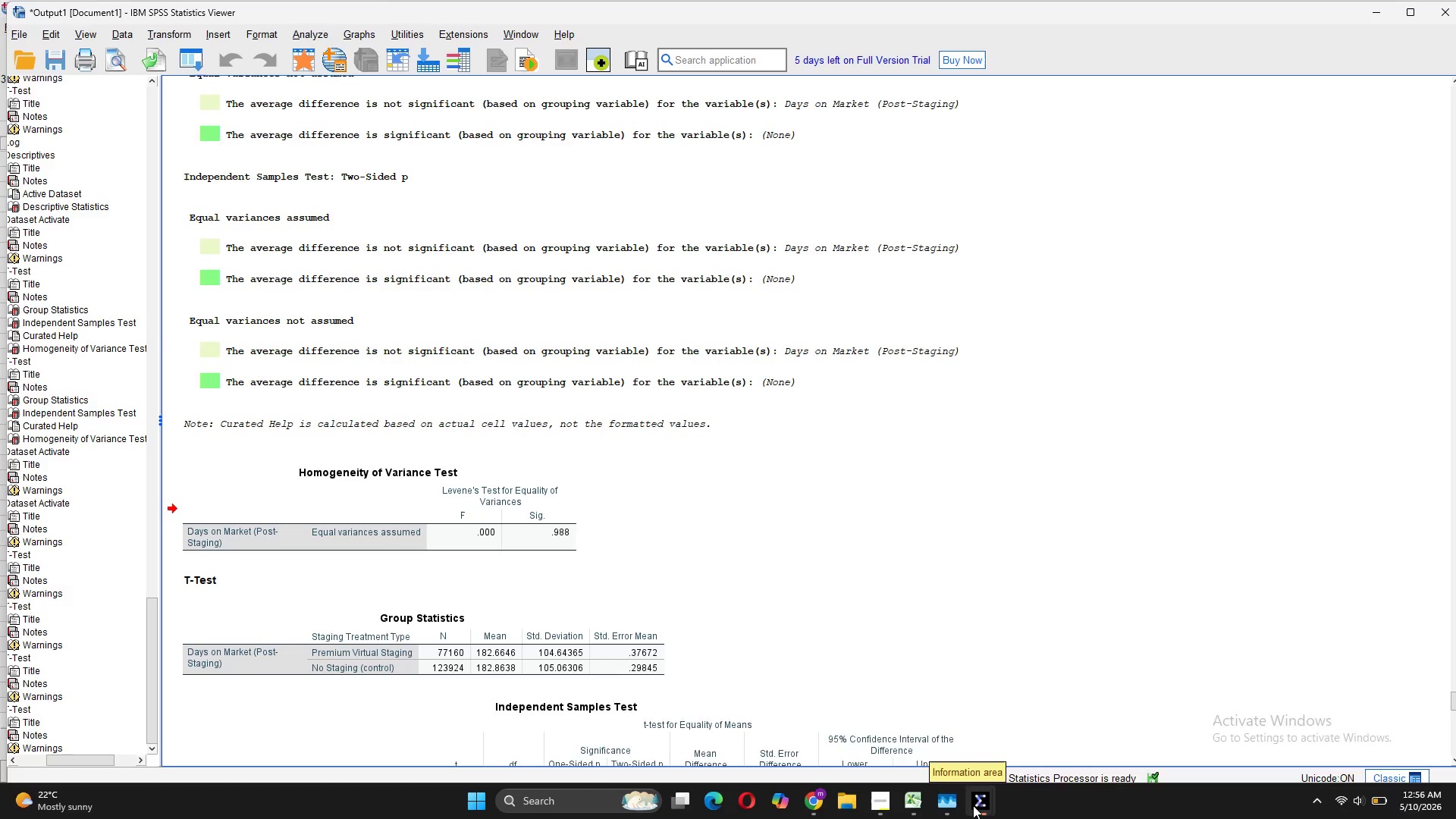 
left_click([1272, 708])
 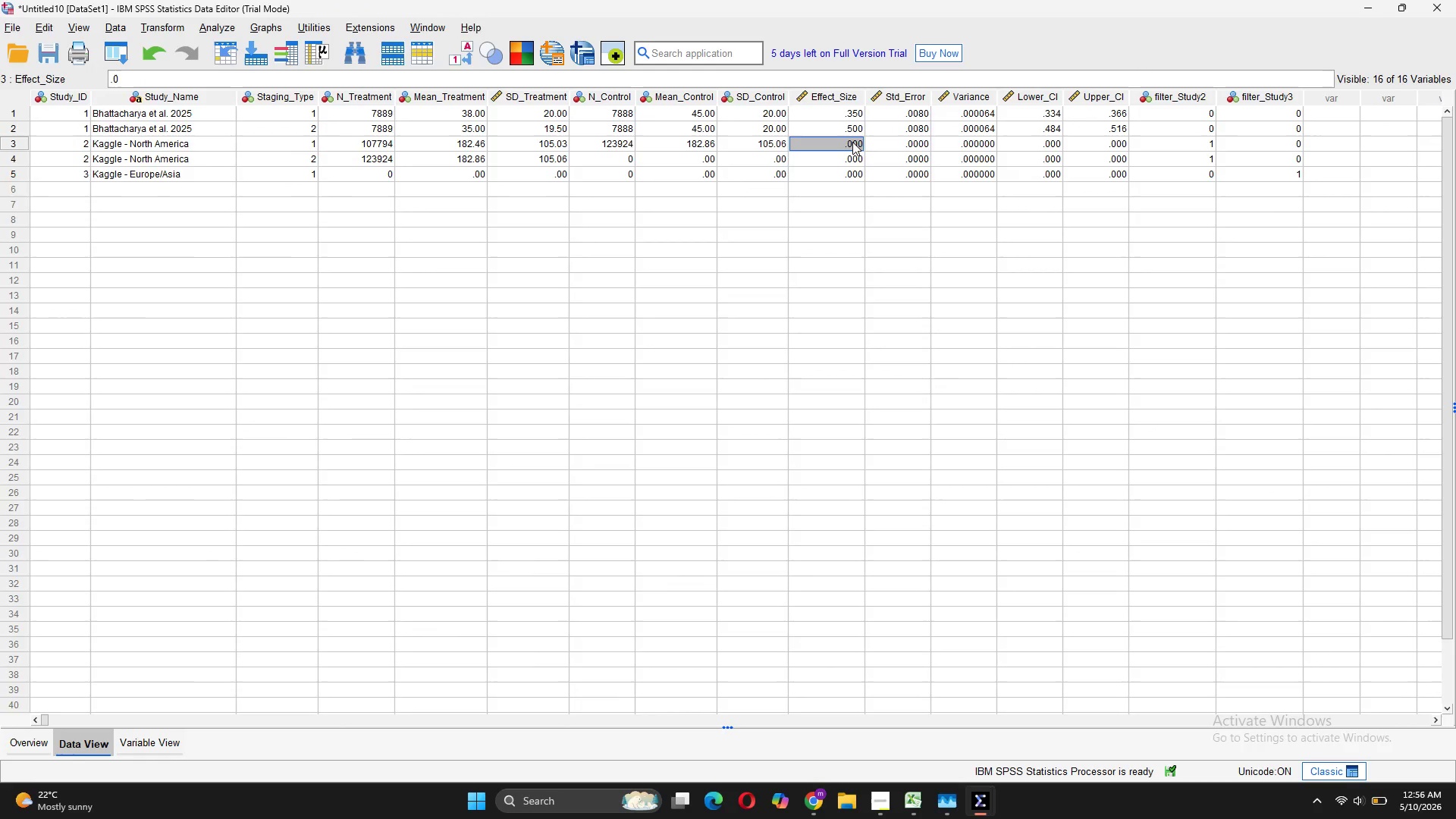 
double_click([856, 146])
 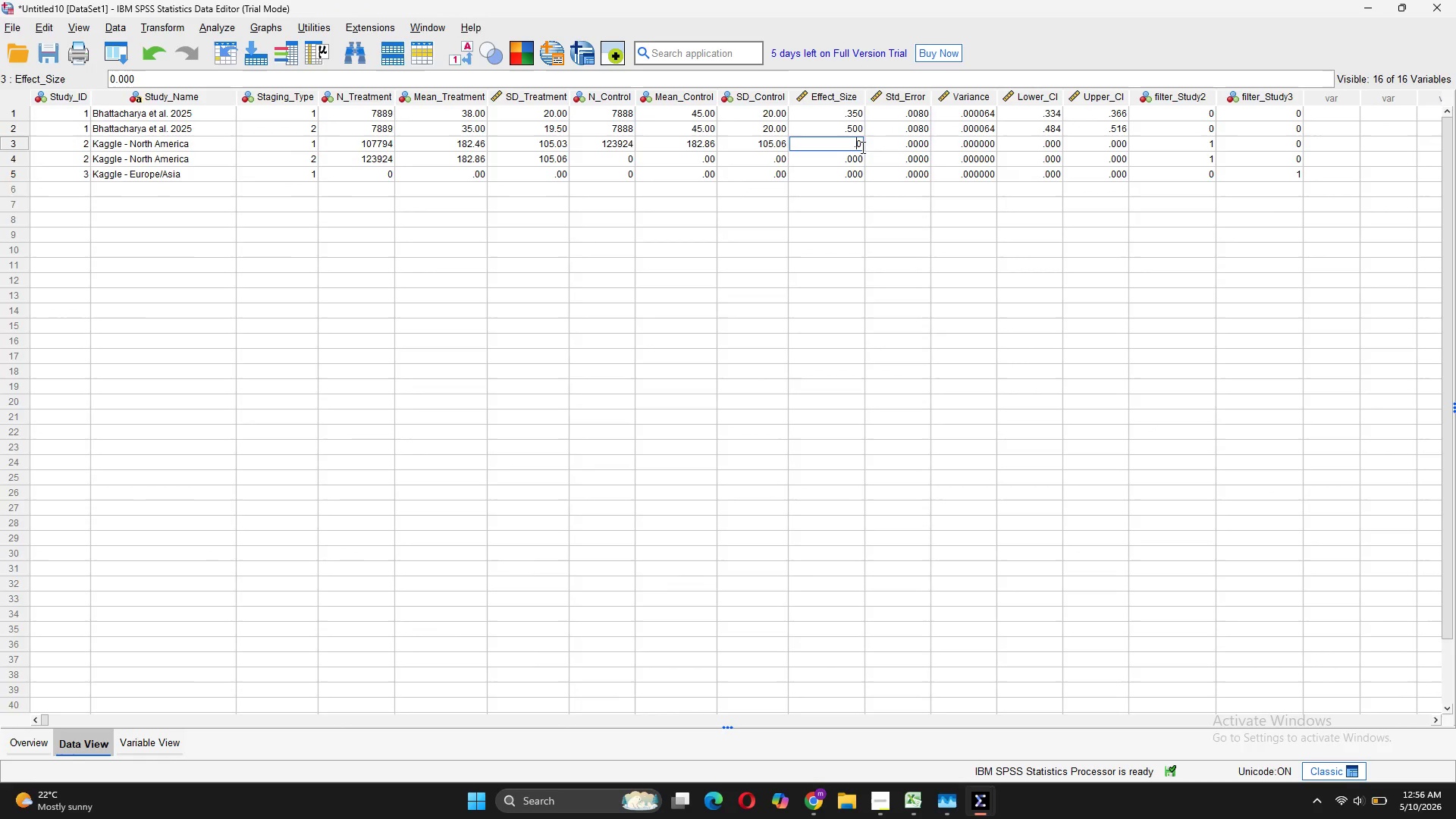 
double_click([856, 146])
 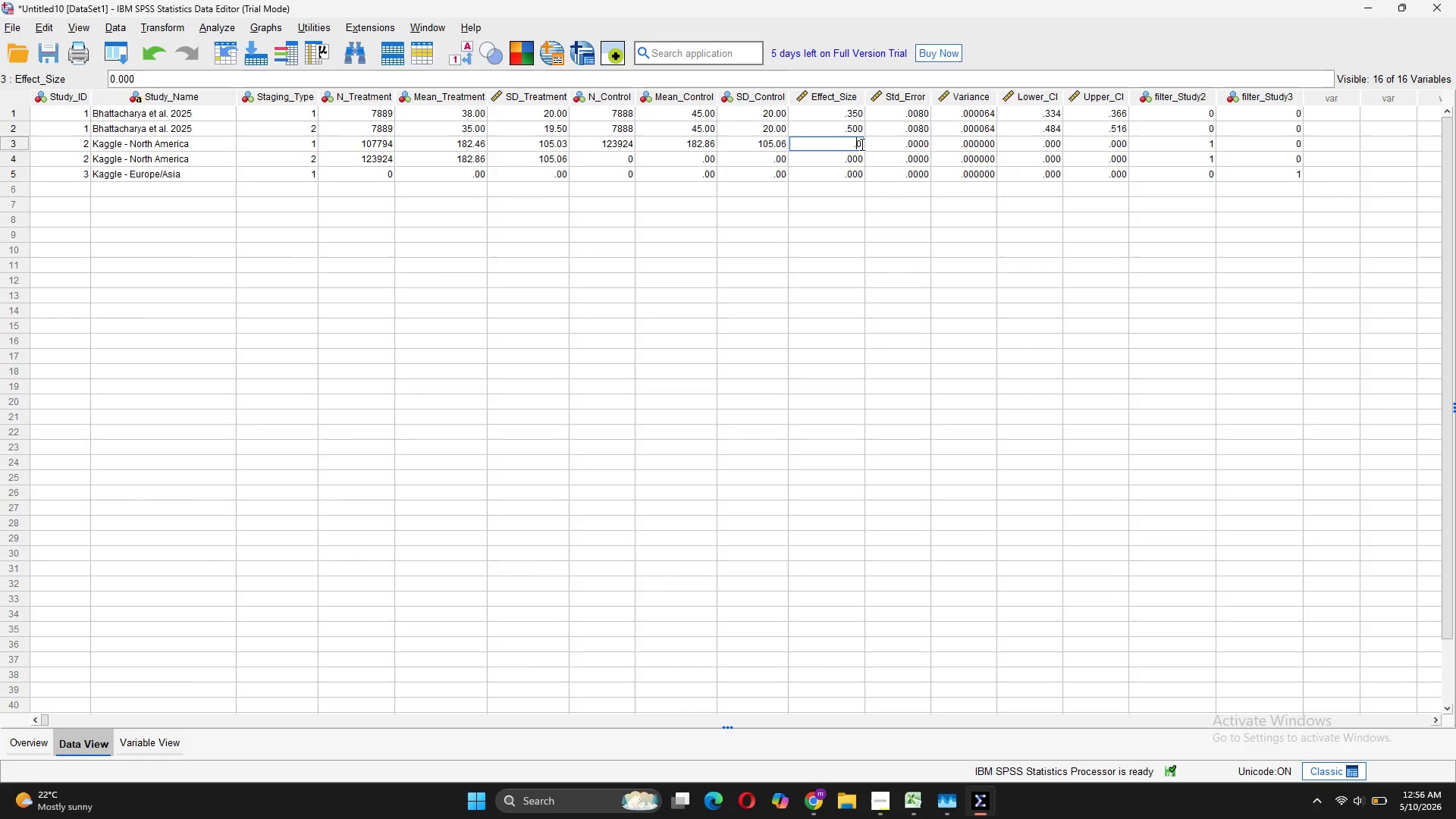 
key(ArrowRight)
 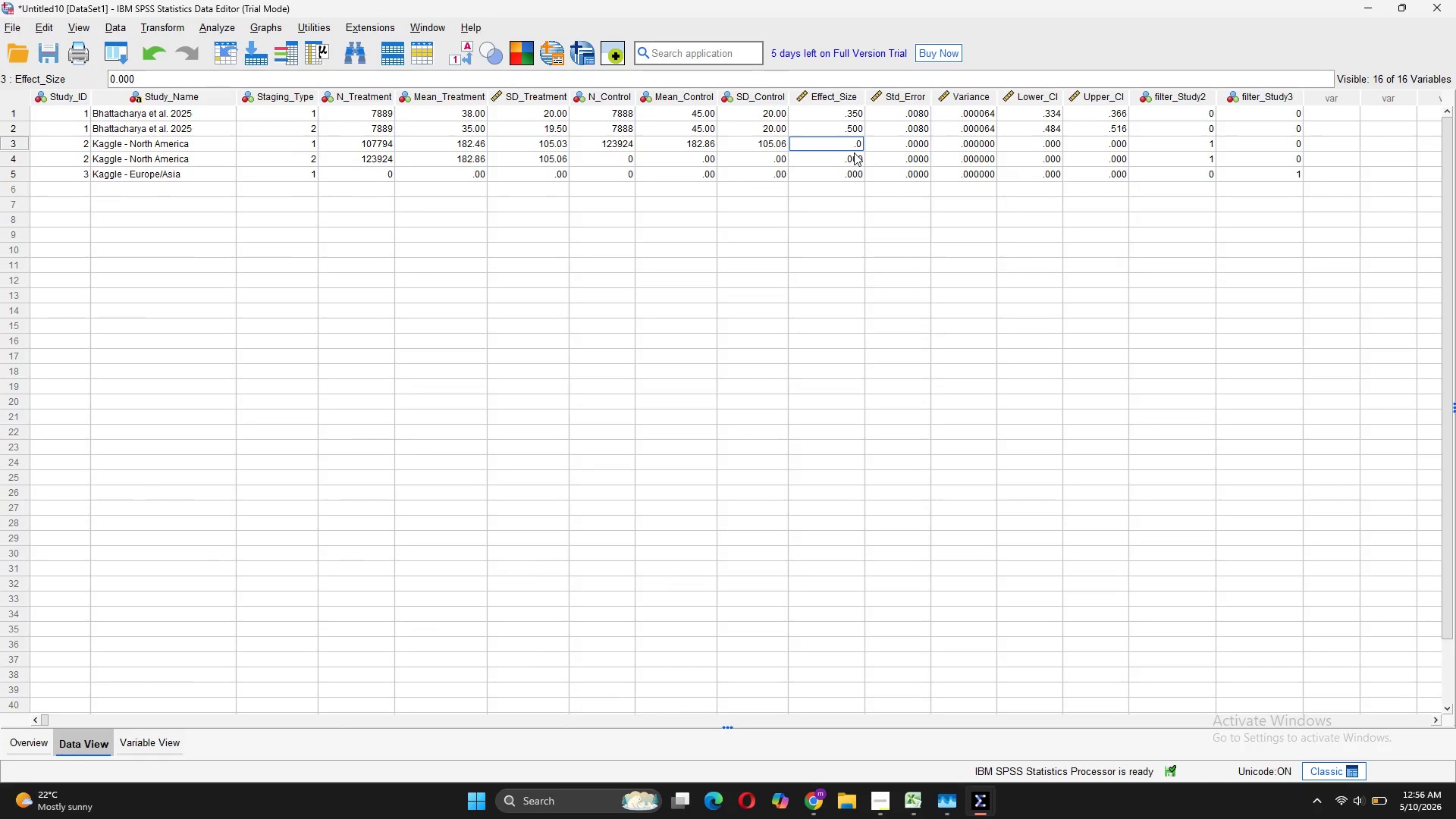 
key(Backspace)
key(Backspace)
type(.988)
 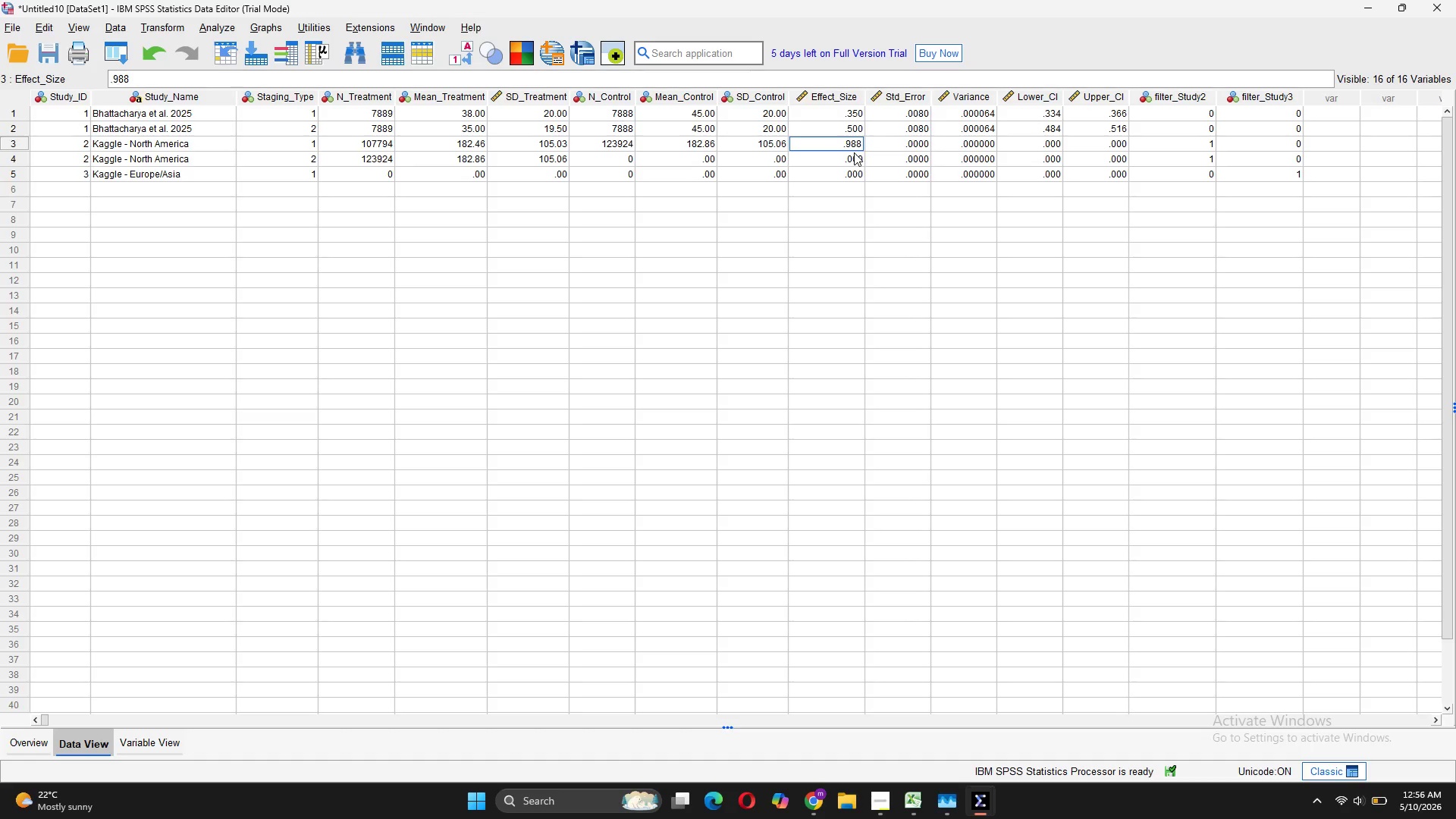 
wait(8.7)
 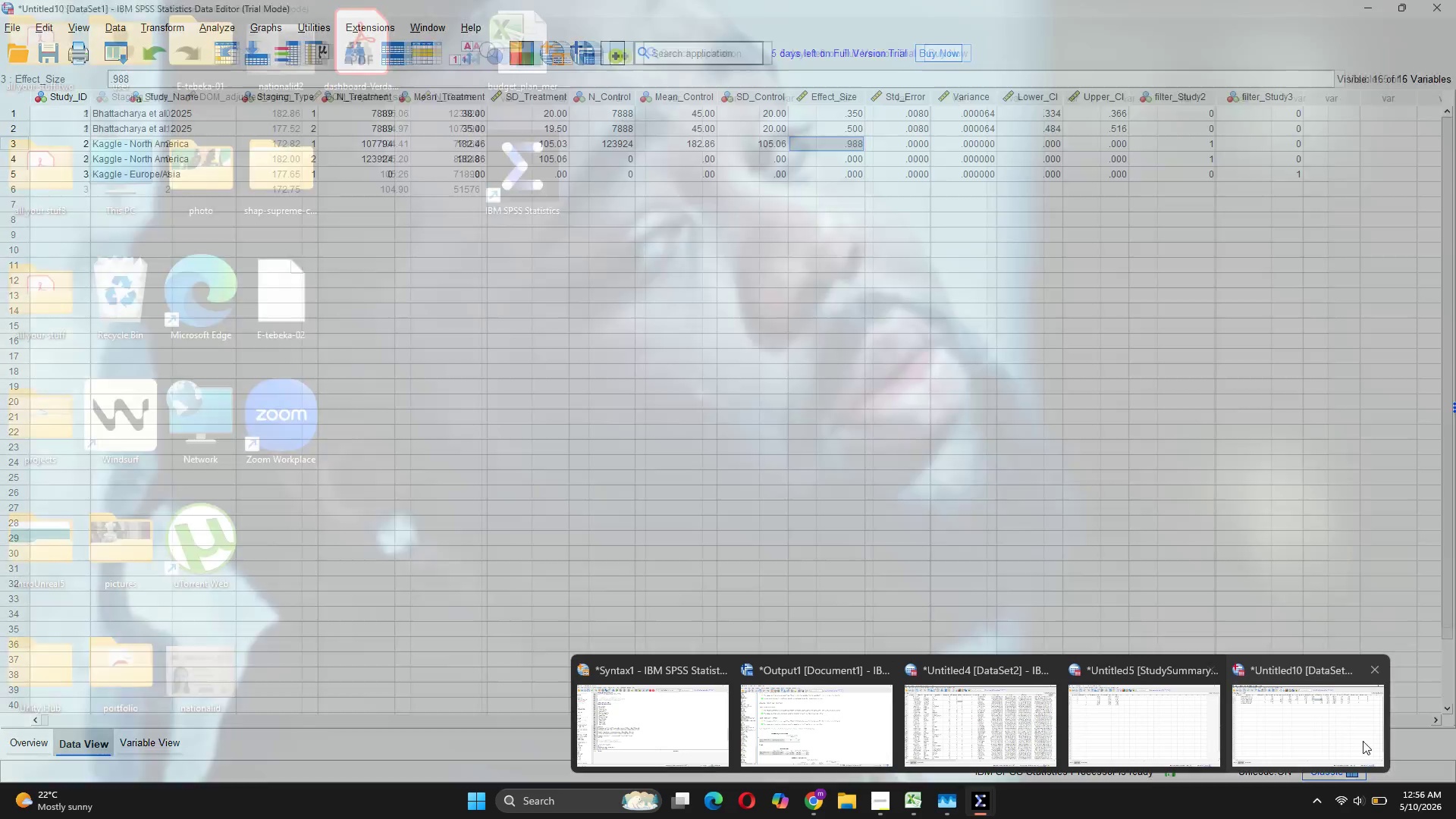 
scroll: coordinate [752, 491], scroll_direction: up, amount: 10.0
 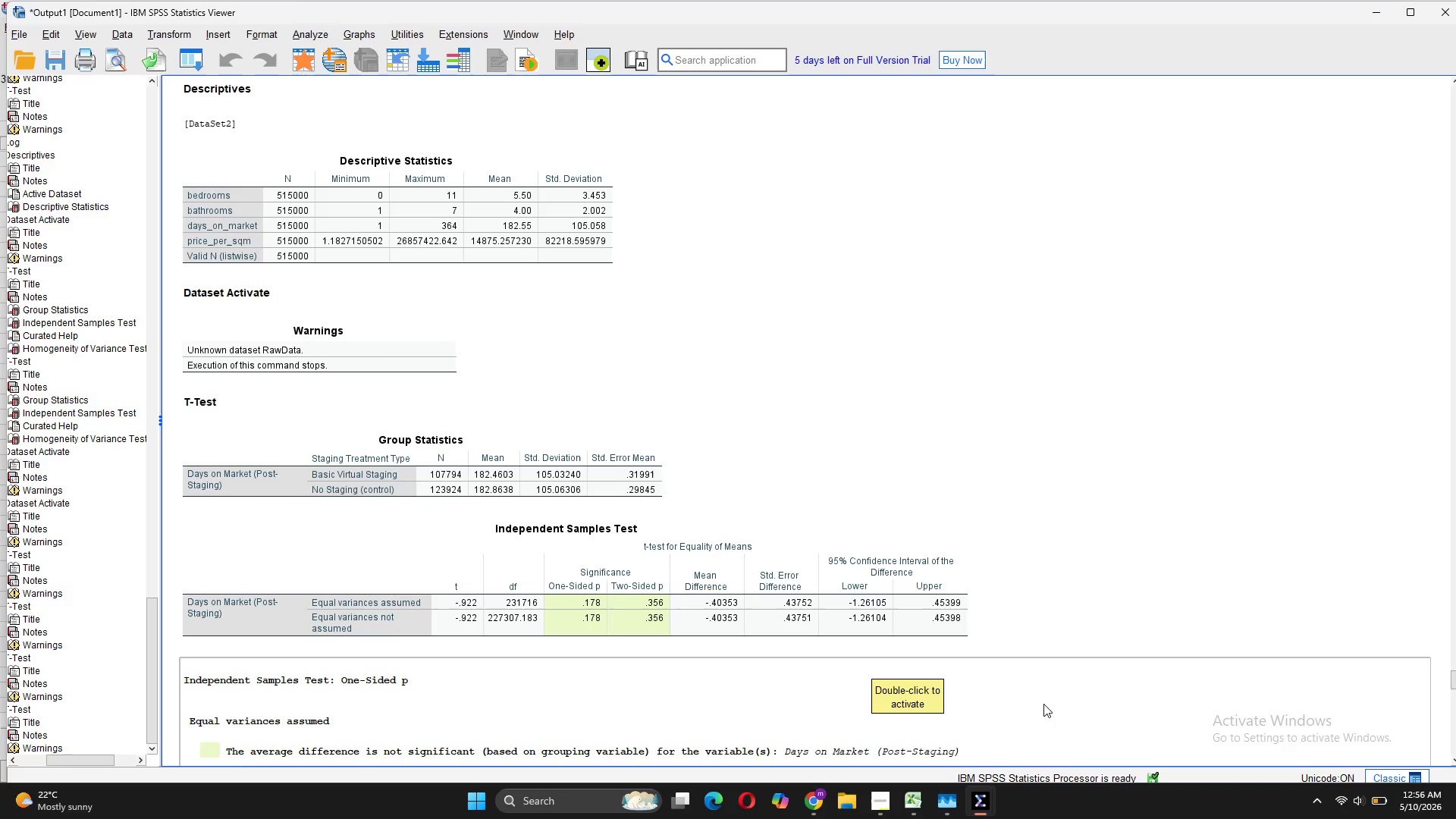 
wait(16.77)
 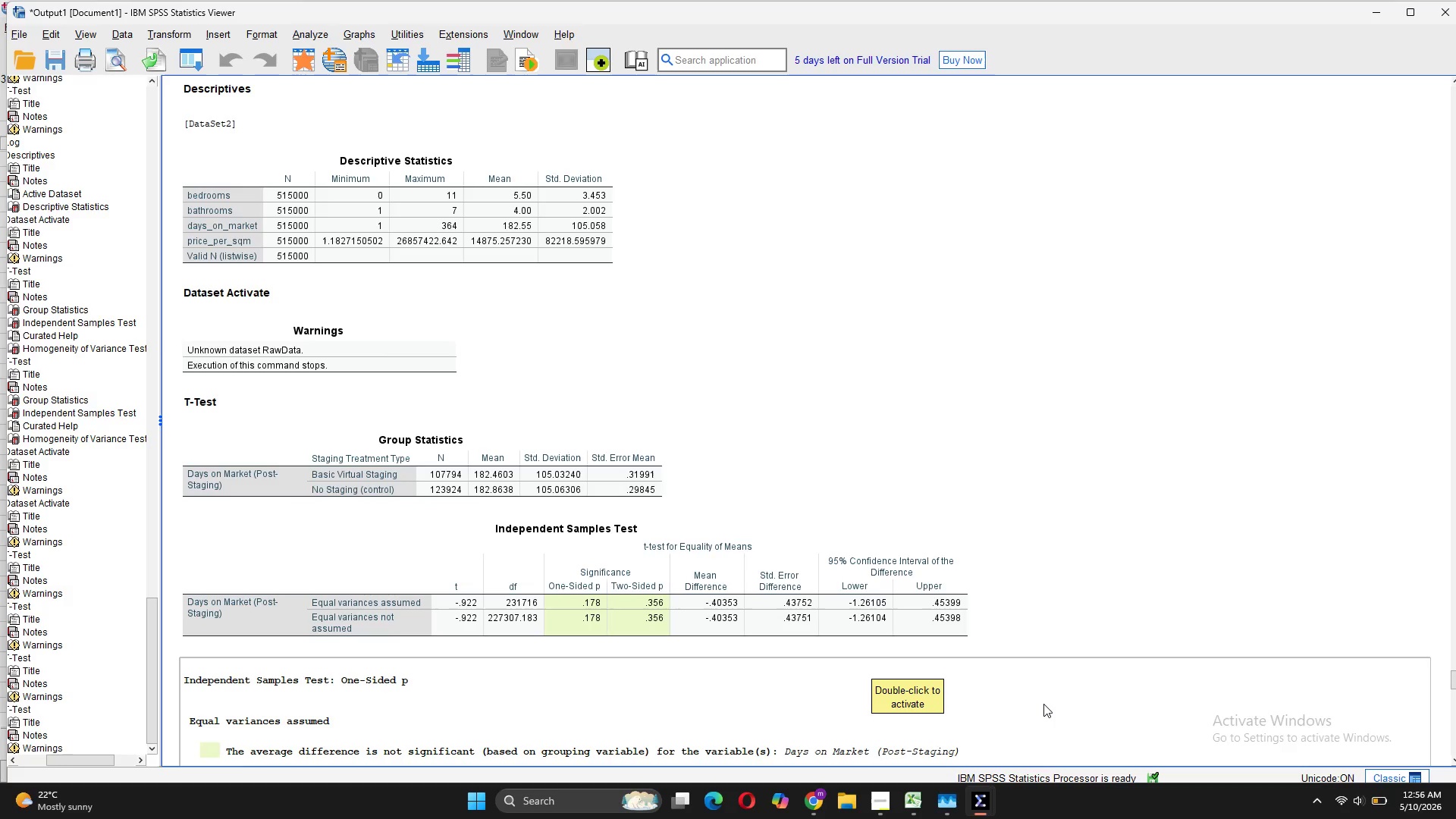 
left_click([1307, 708])
 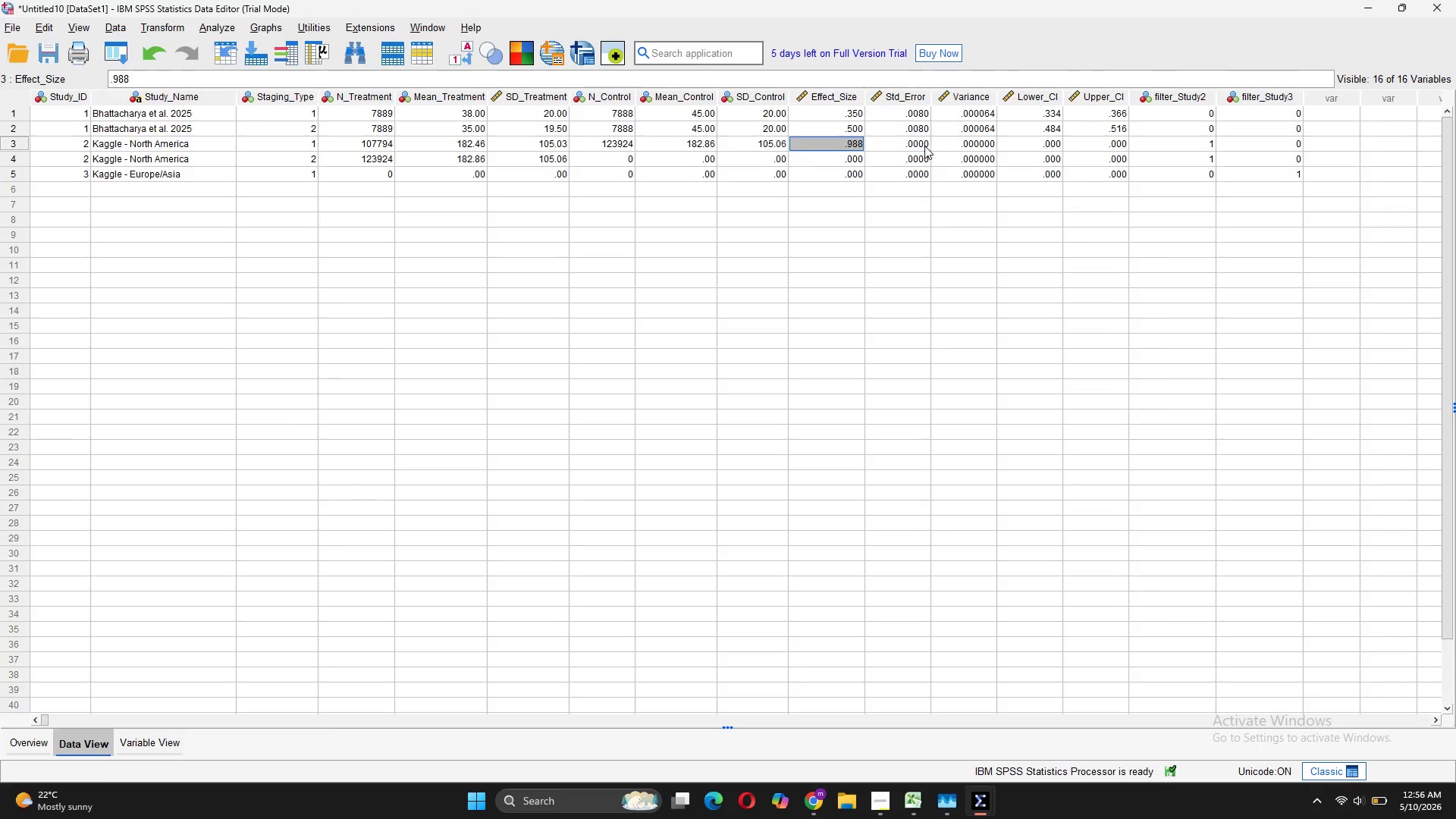 
double_click([924, 146])
 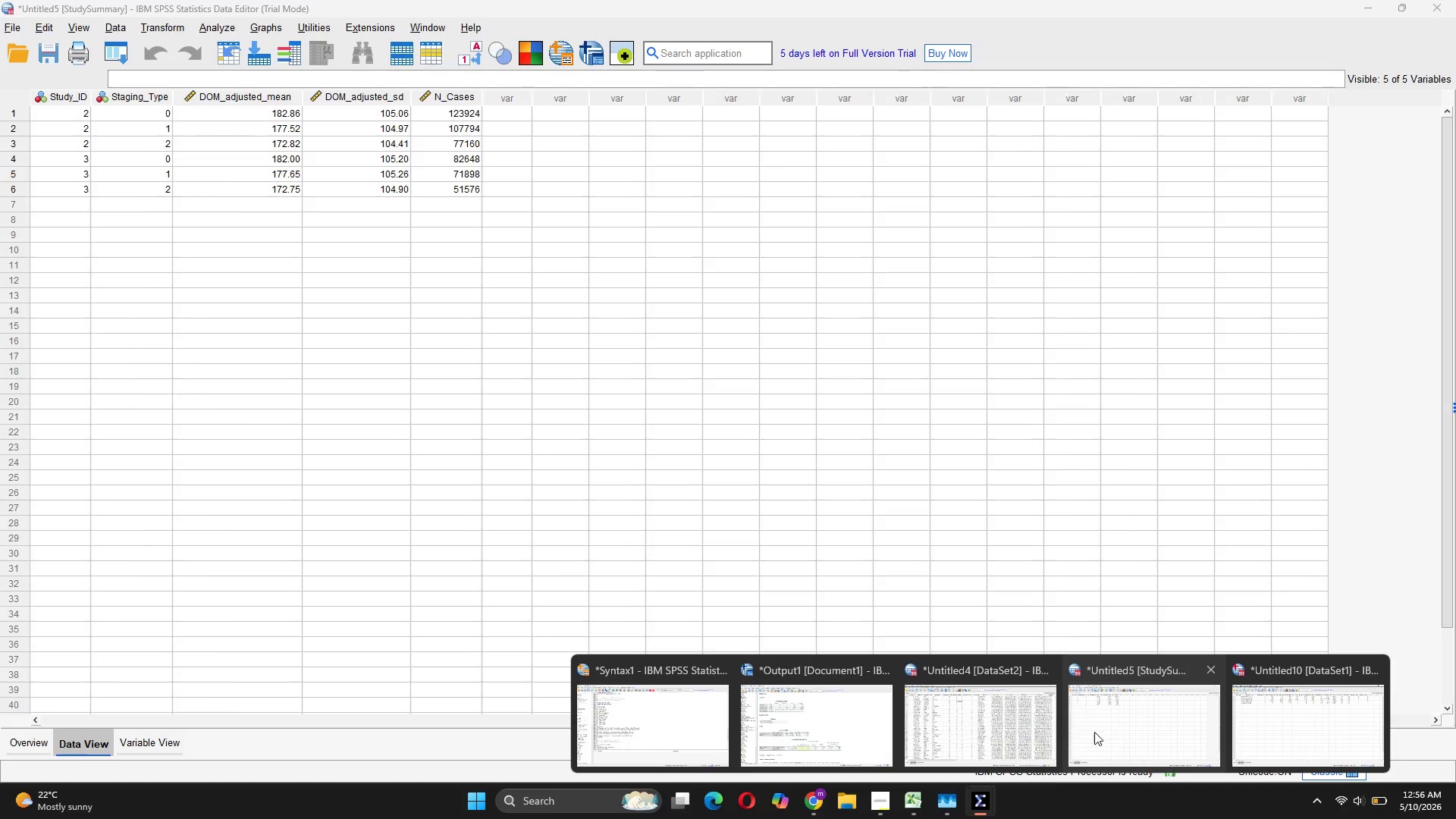 
left_click([689, 752])
 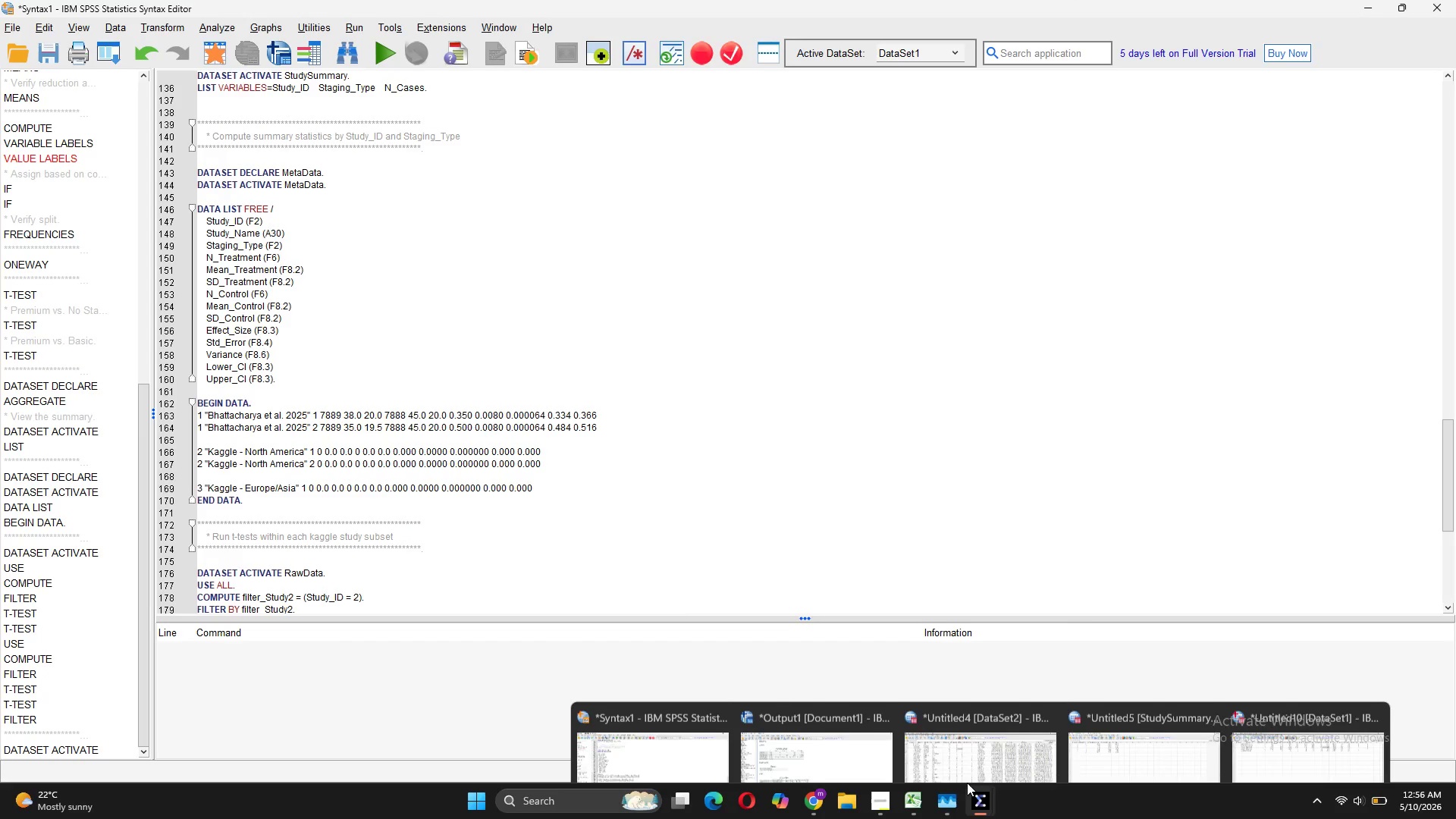 
left_click([844, 695])
 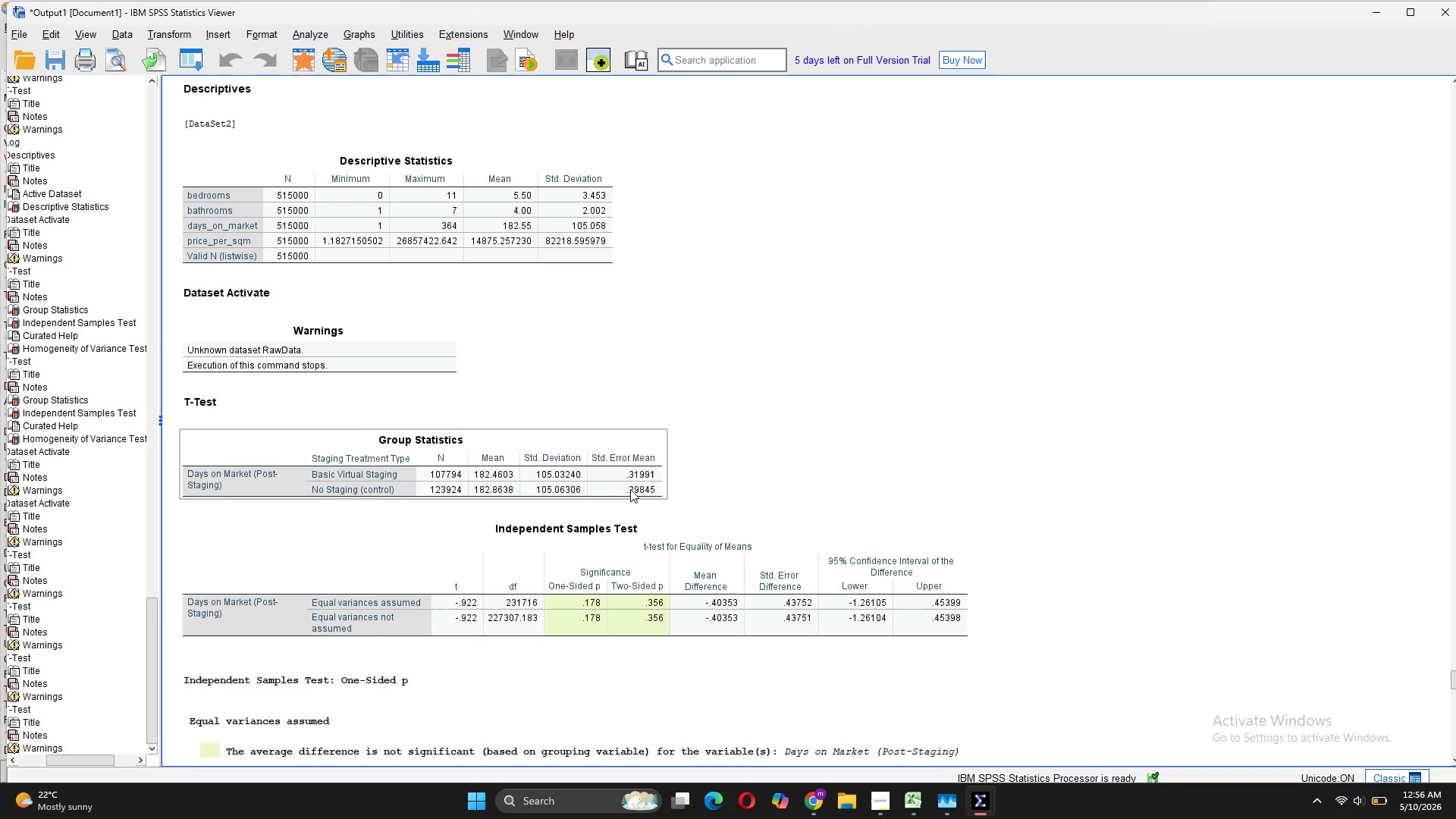 
mouse_move([664, 483])
 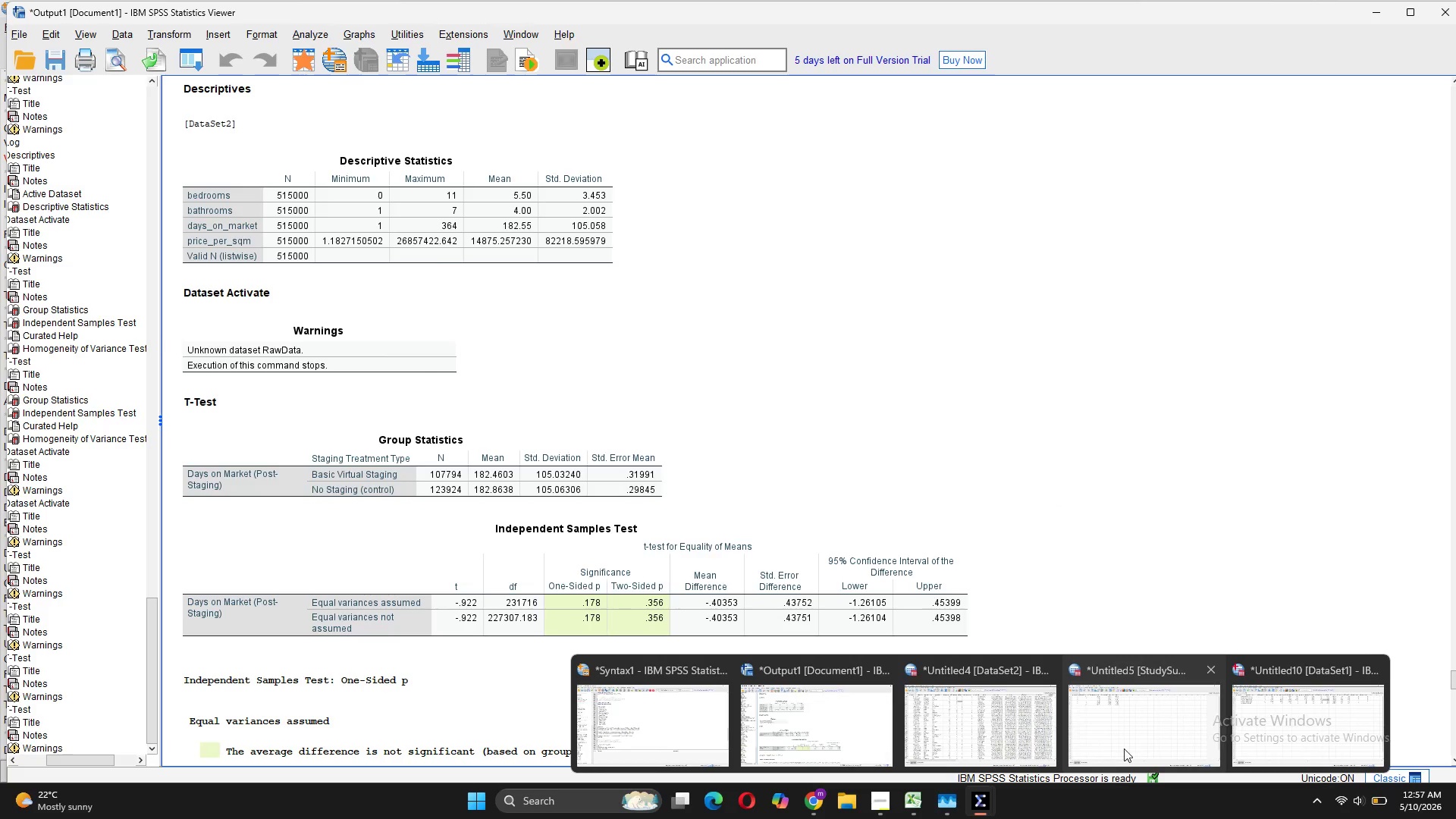 
left_click([1297, 748])
 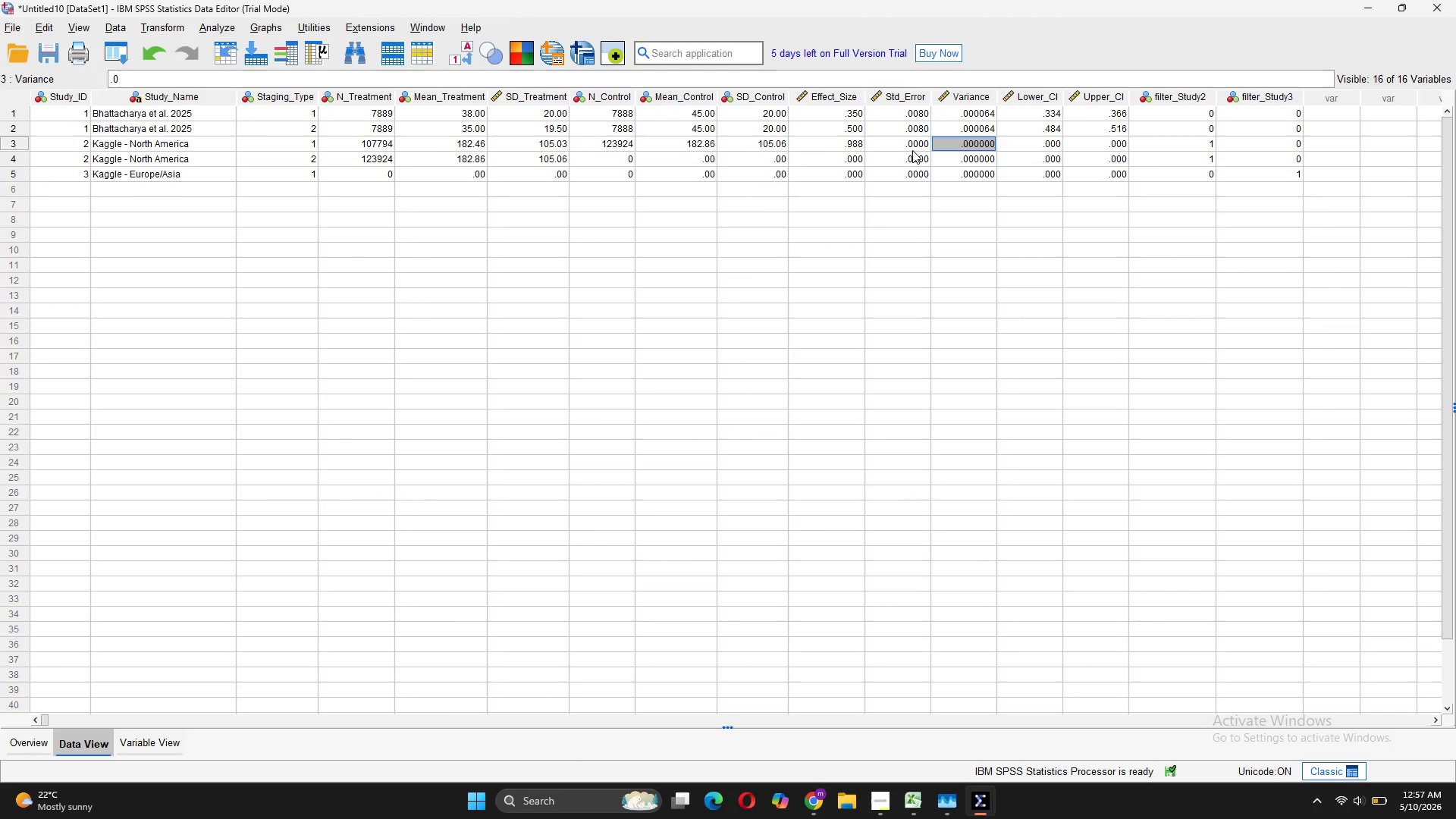 
double_click([918, 146])
 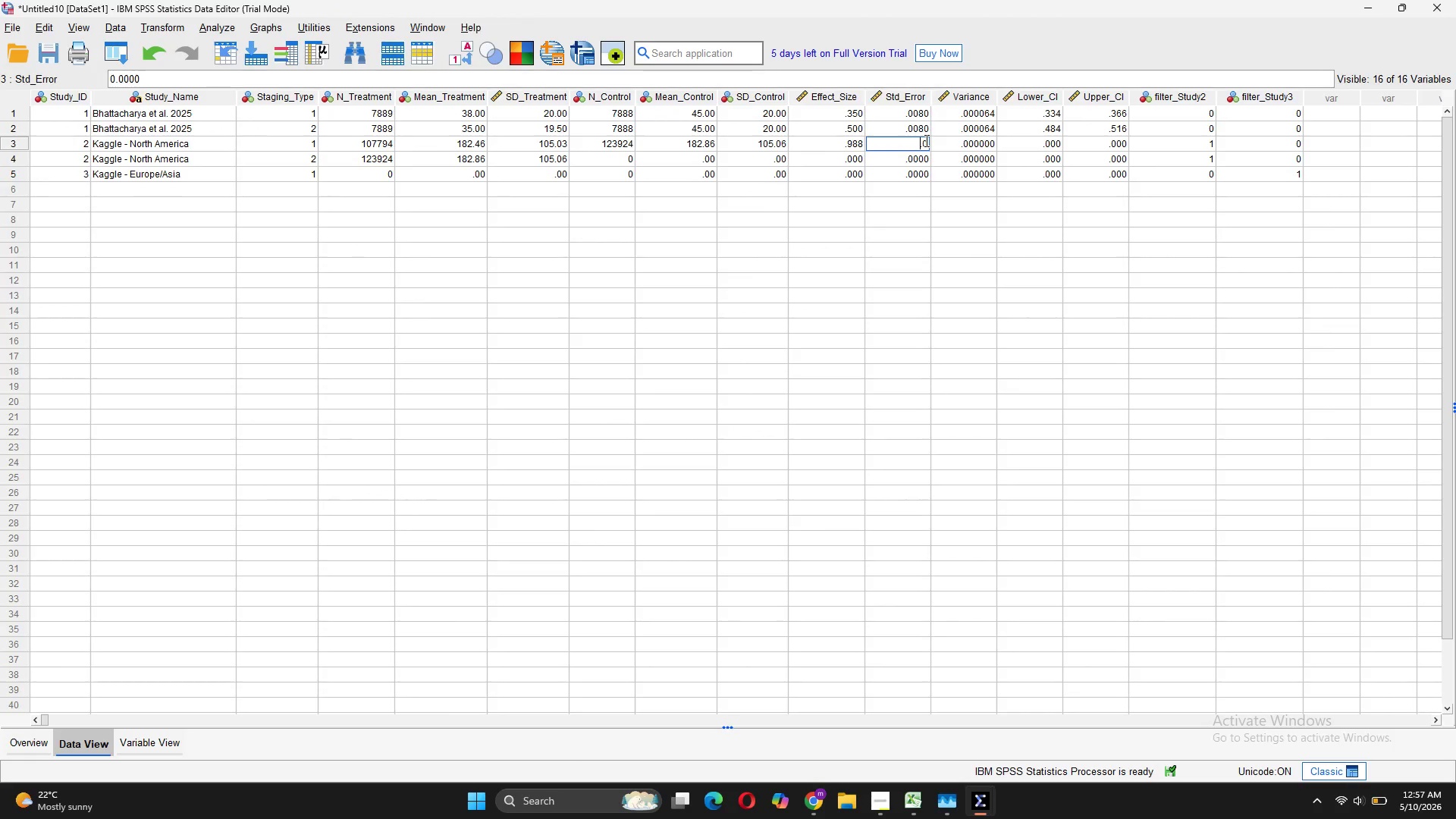 
left_click([925, 140])
 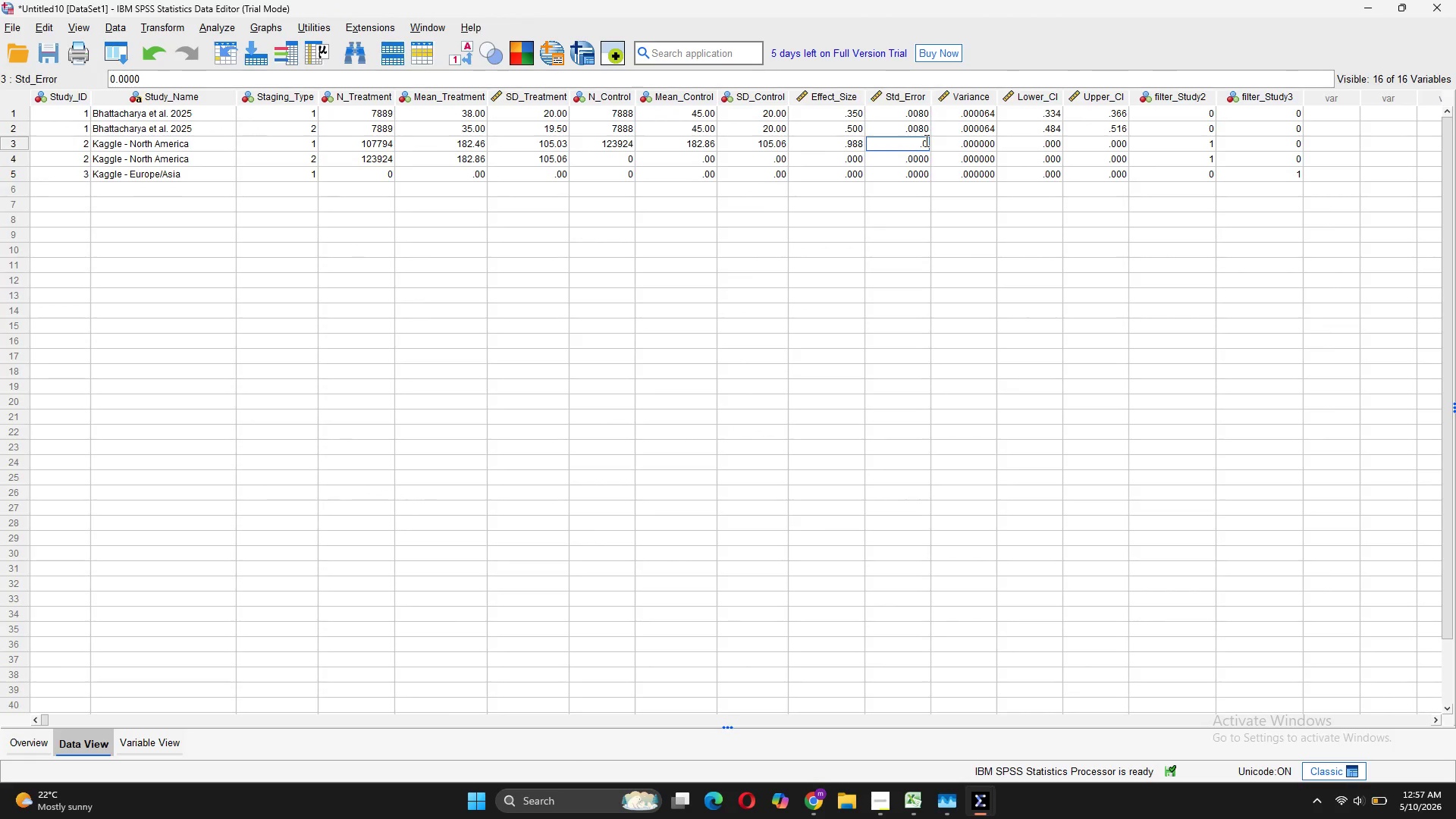 
key(Backspace)
type(3199)
 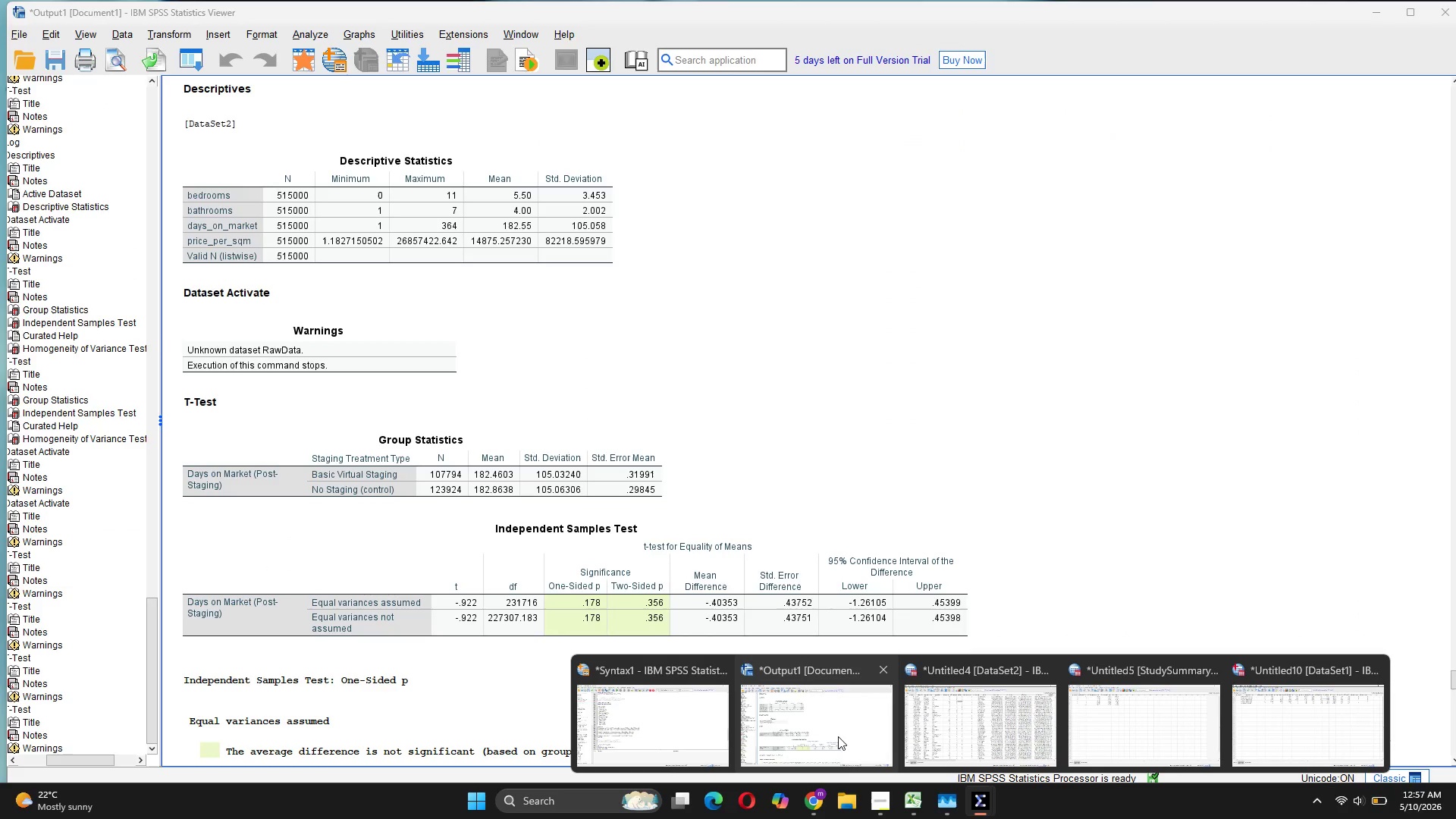 
wait(5.67)
 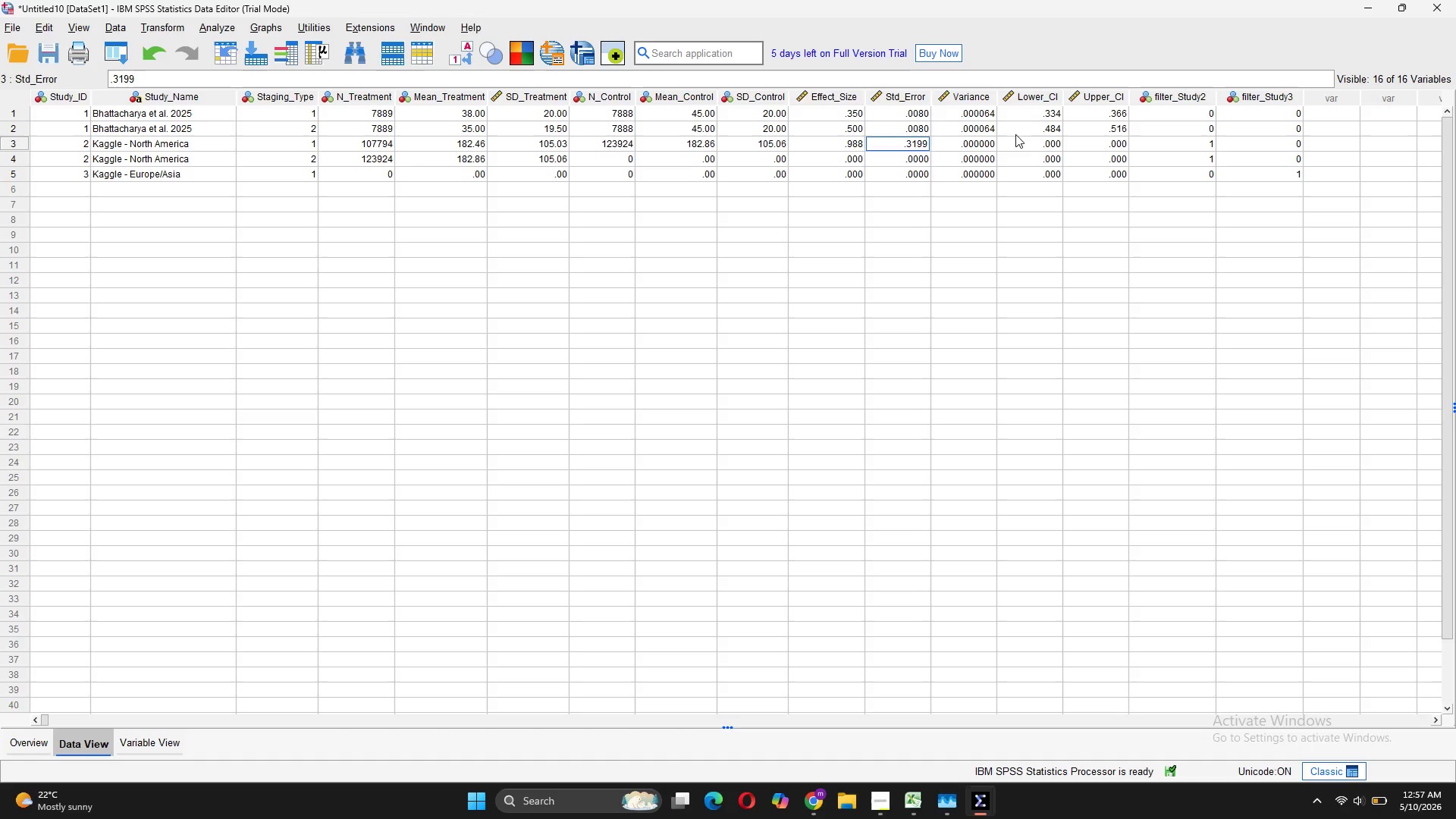 
left_click([837, 735])
 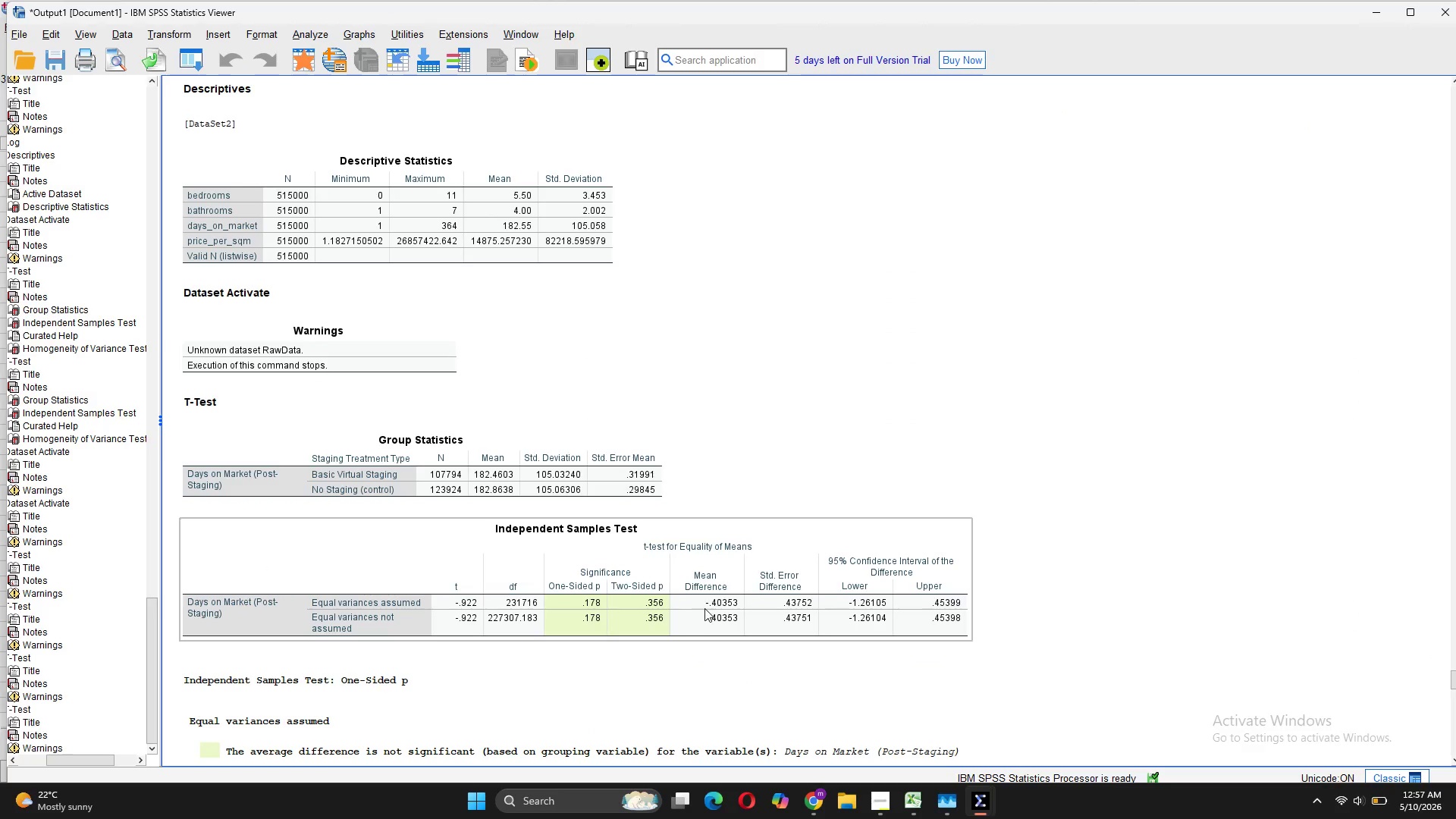 
mouse_move([741, 616])
 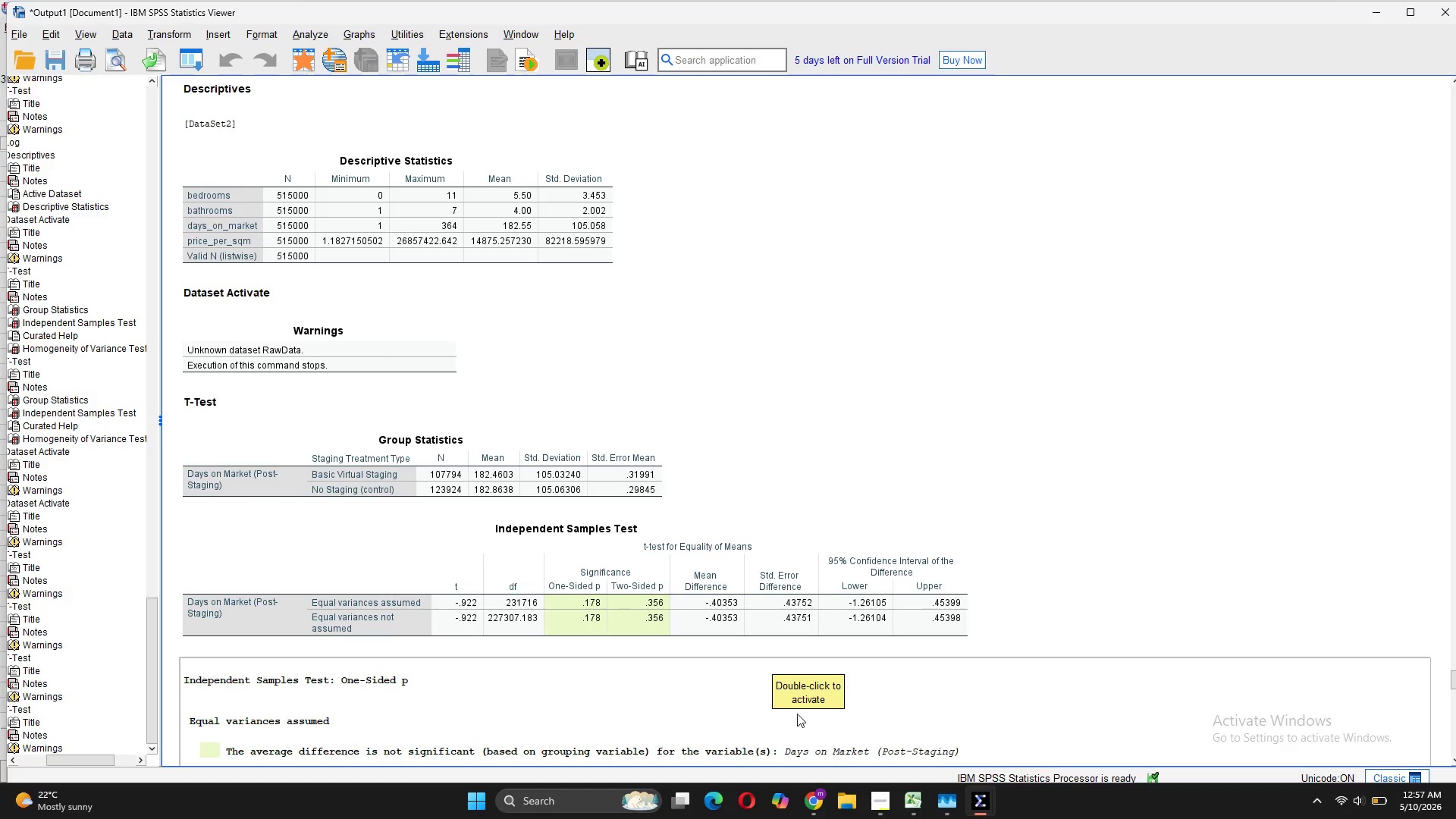 
mouse_move([552, 600])
 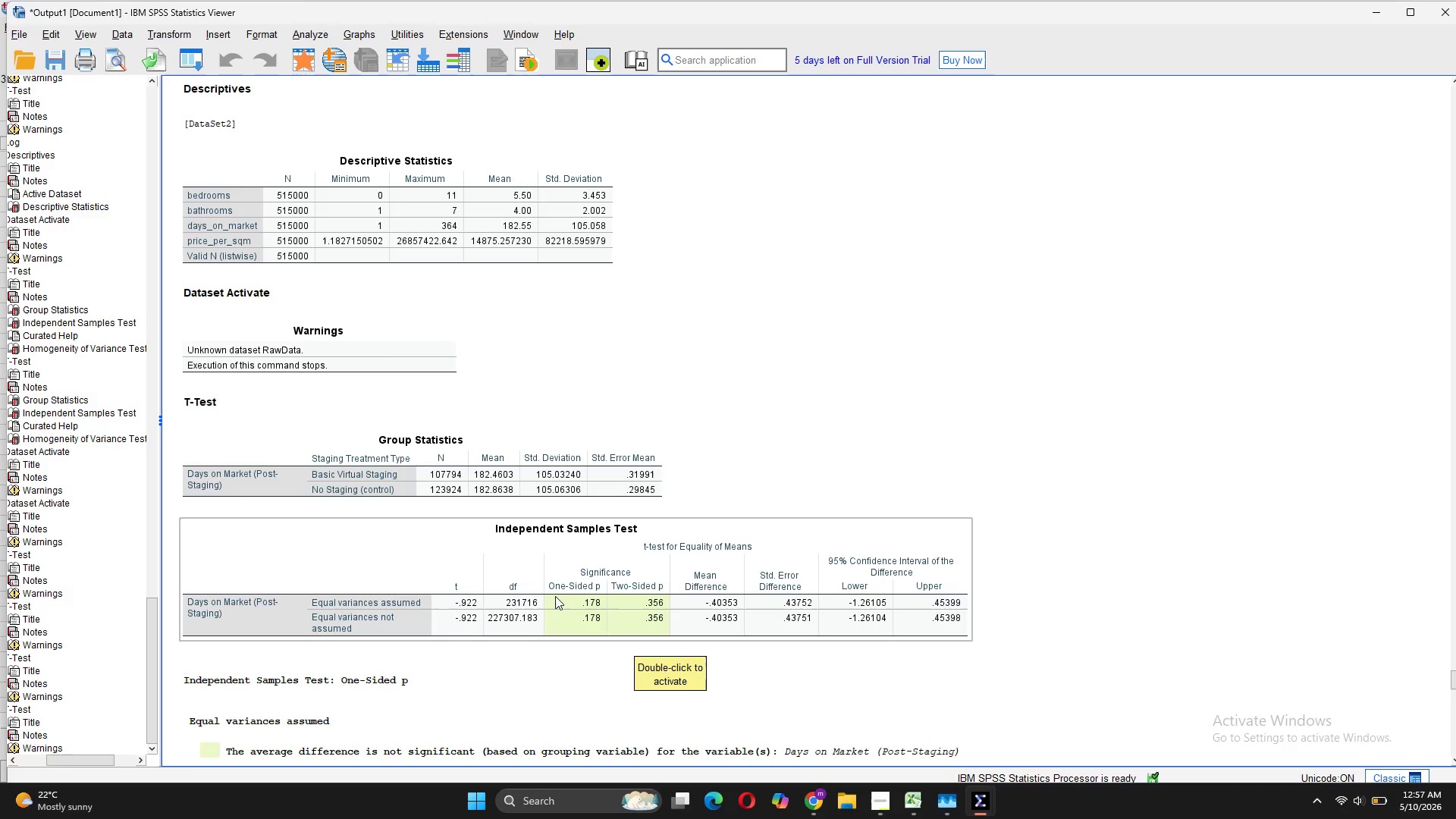 
scroll: coordinate [555, 596], scroll_direction: down, amount: 5.0
 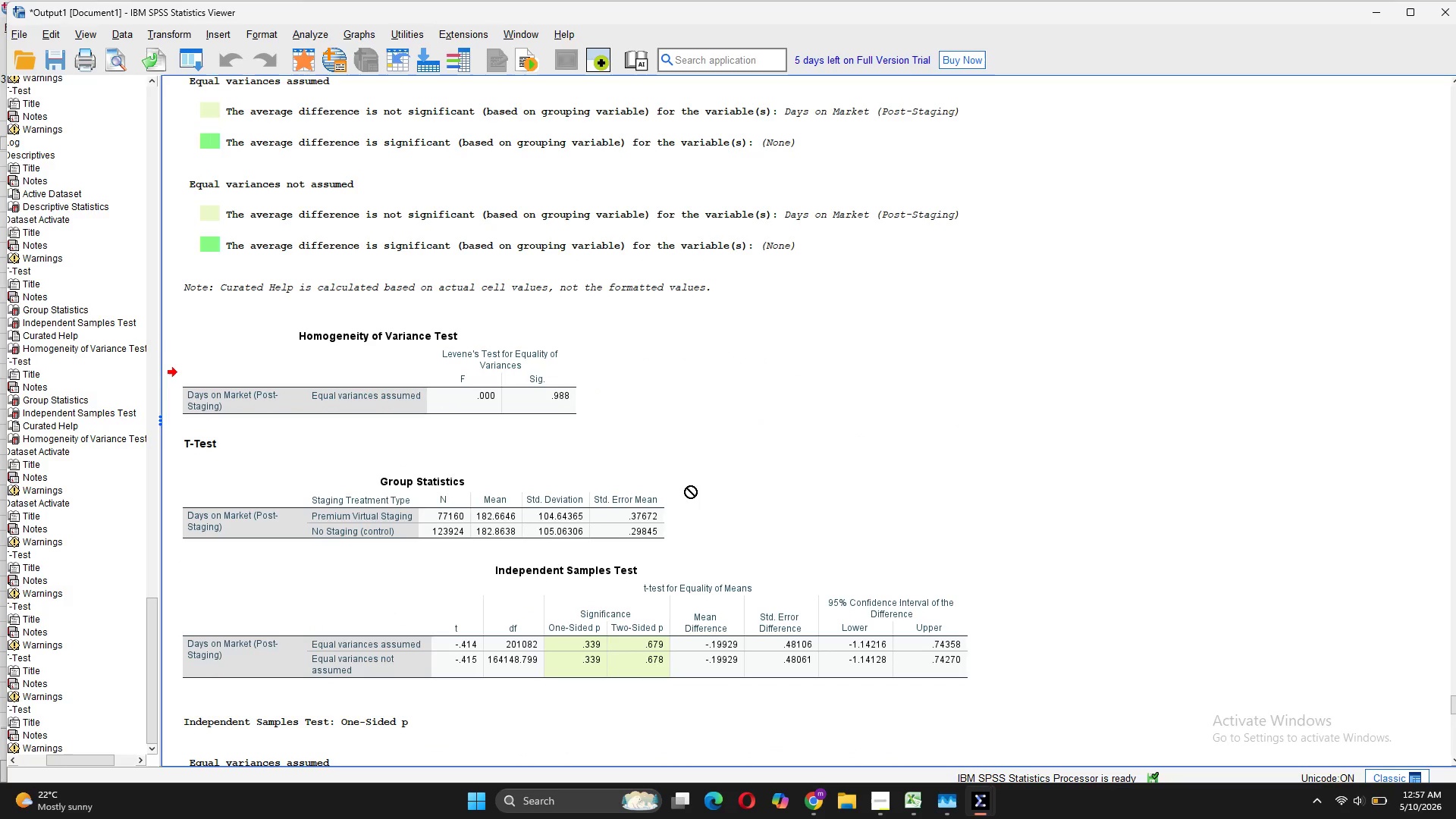 
scroll: coordinate [688, 488], scroll_direction: up, amount: 5.0
 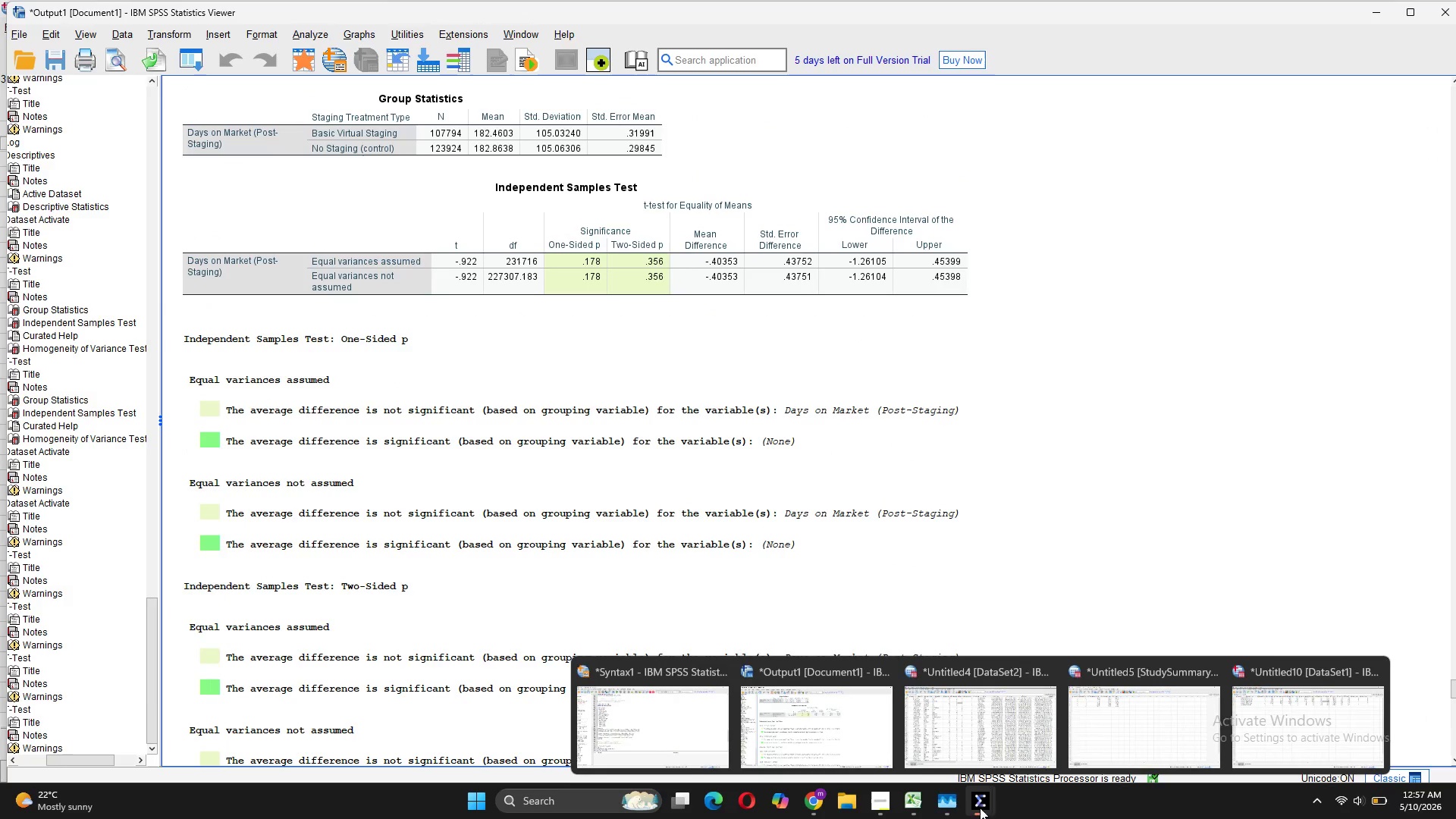 
wait(10.95)
 